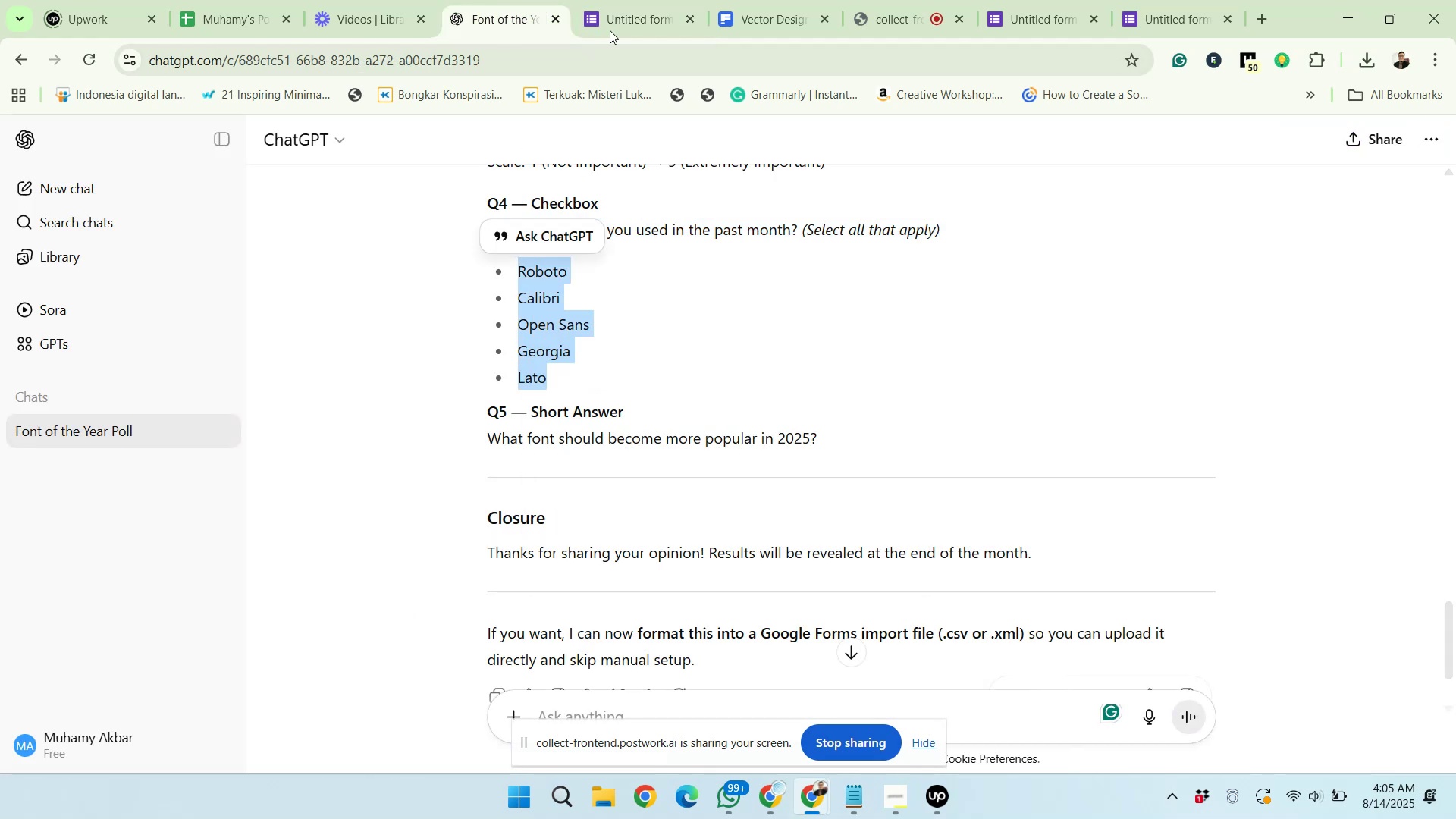 
left_click([613, 0])
 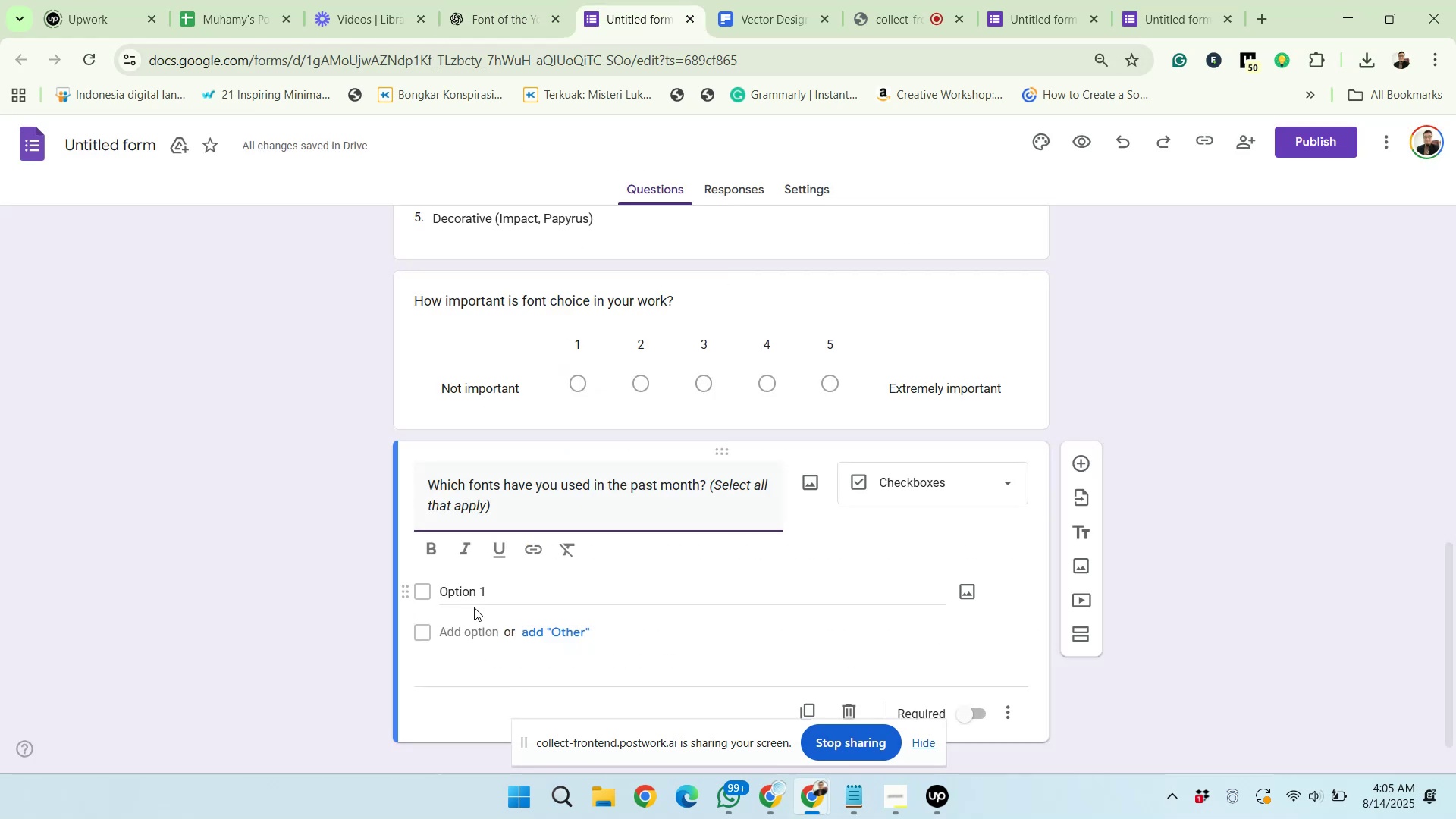 
left_click([475, 597])
 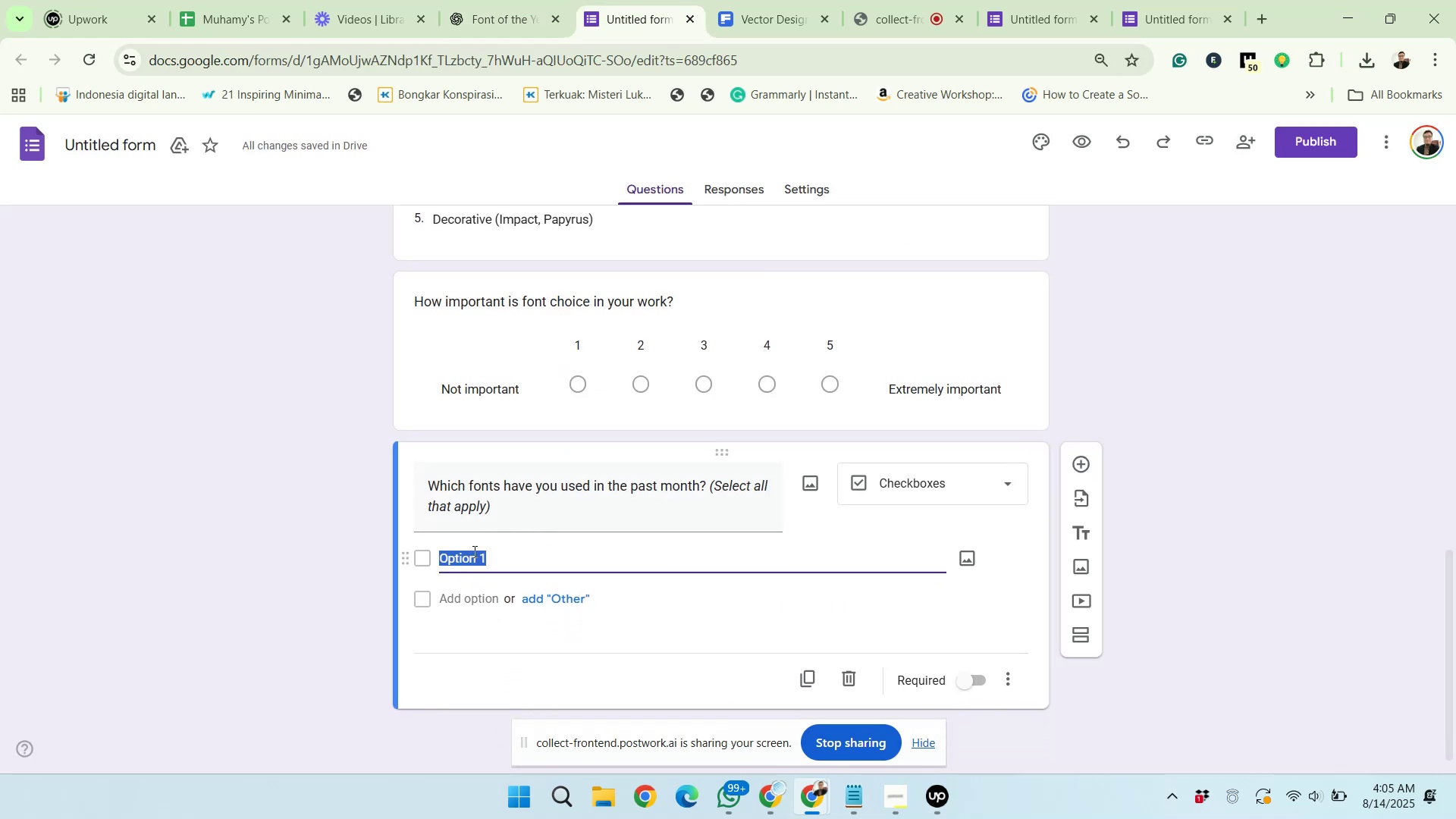 
right_click([473, 558])
 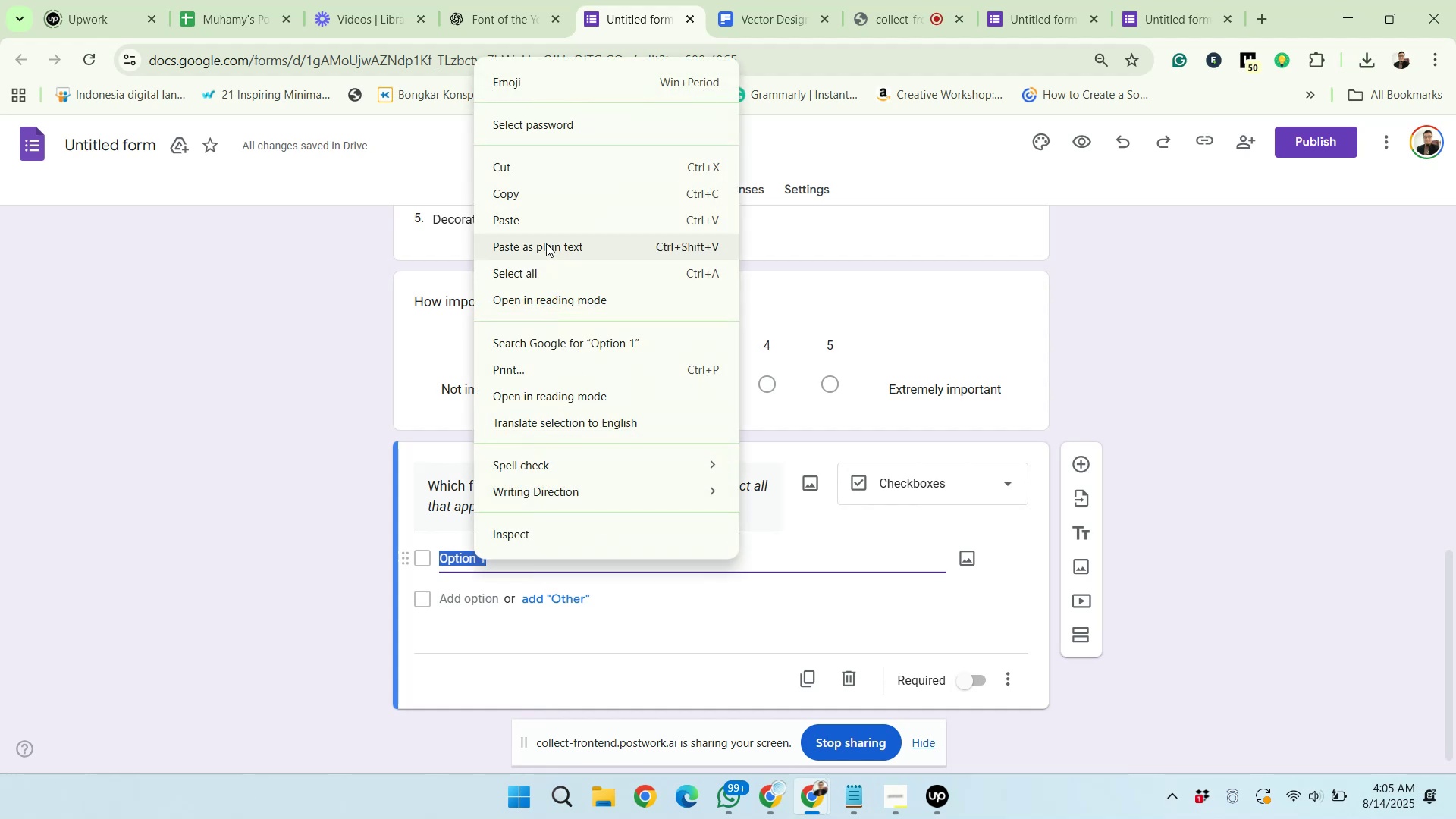 
double_click([540, 220])
 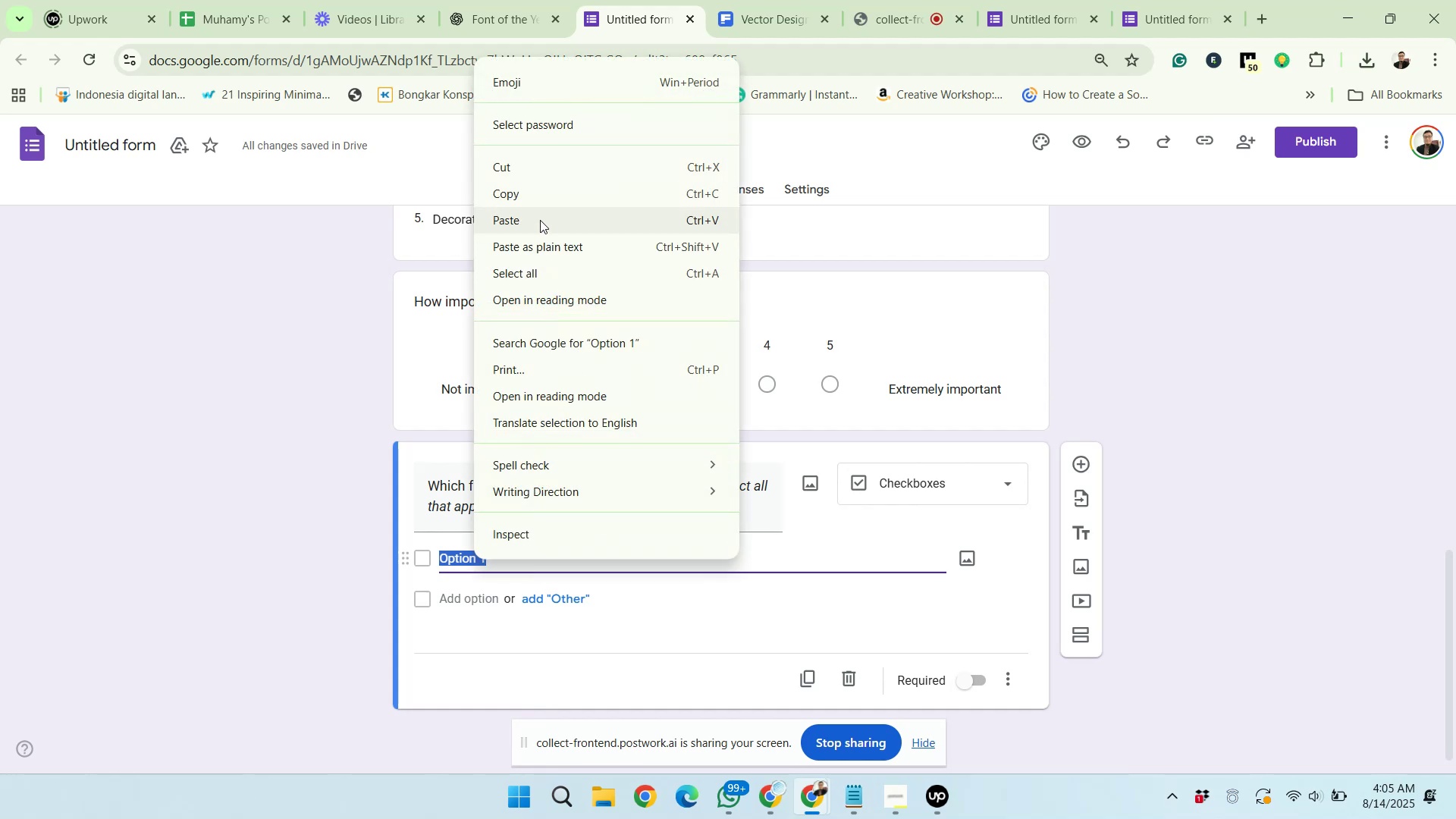 
triple_click([540, 220])
 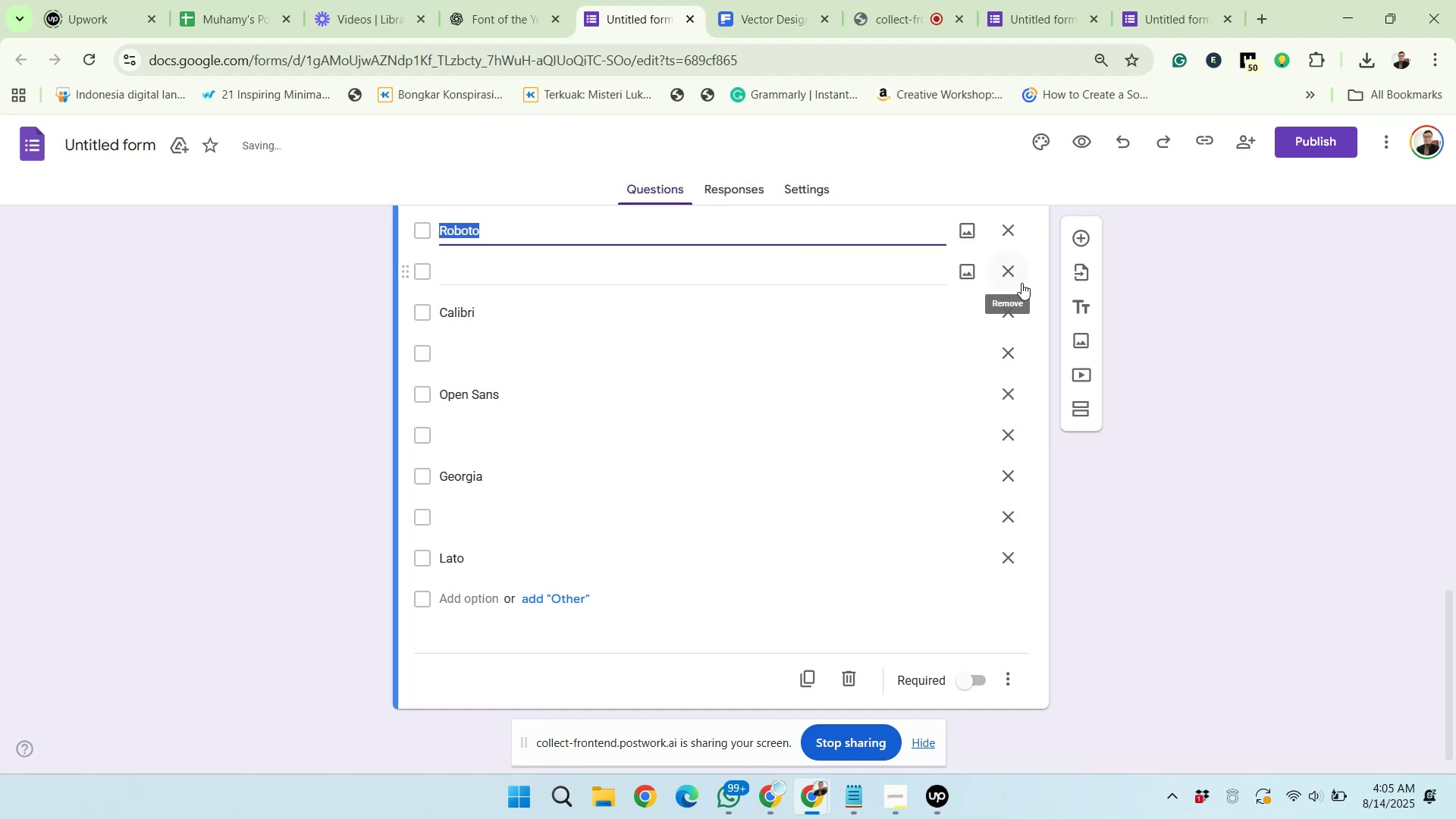 
left_click([1010, 266])
 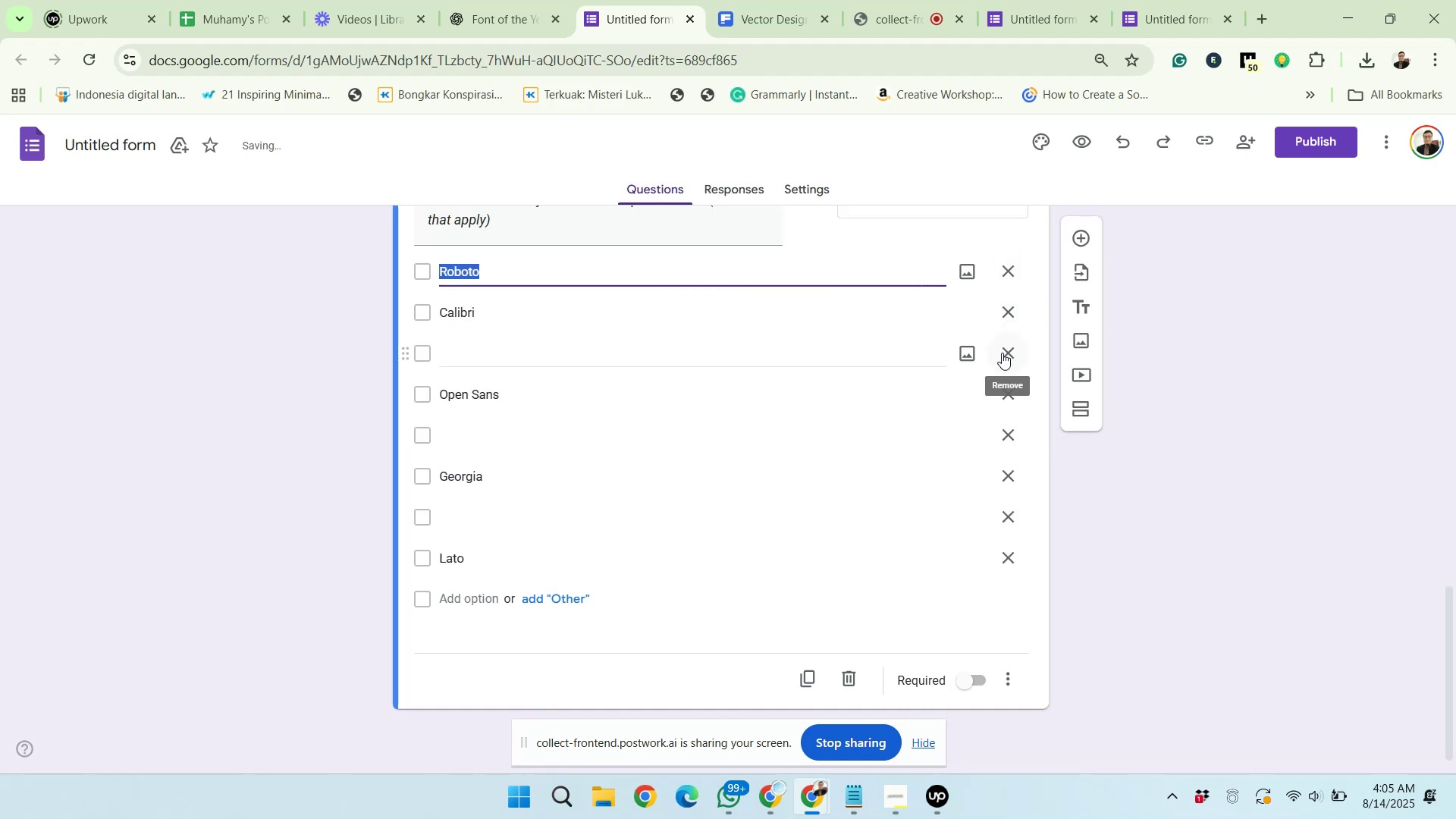 
left_click([1002, 353])
 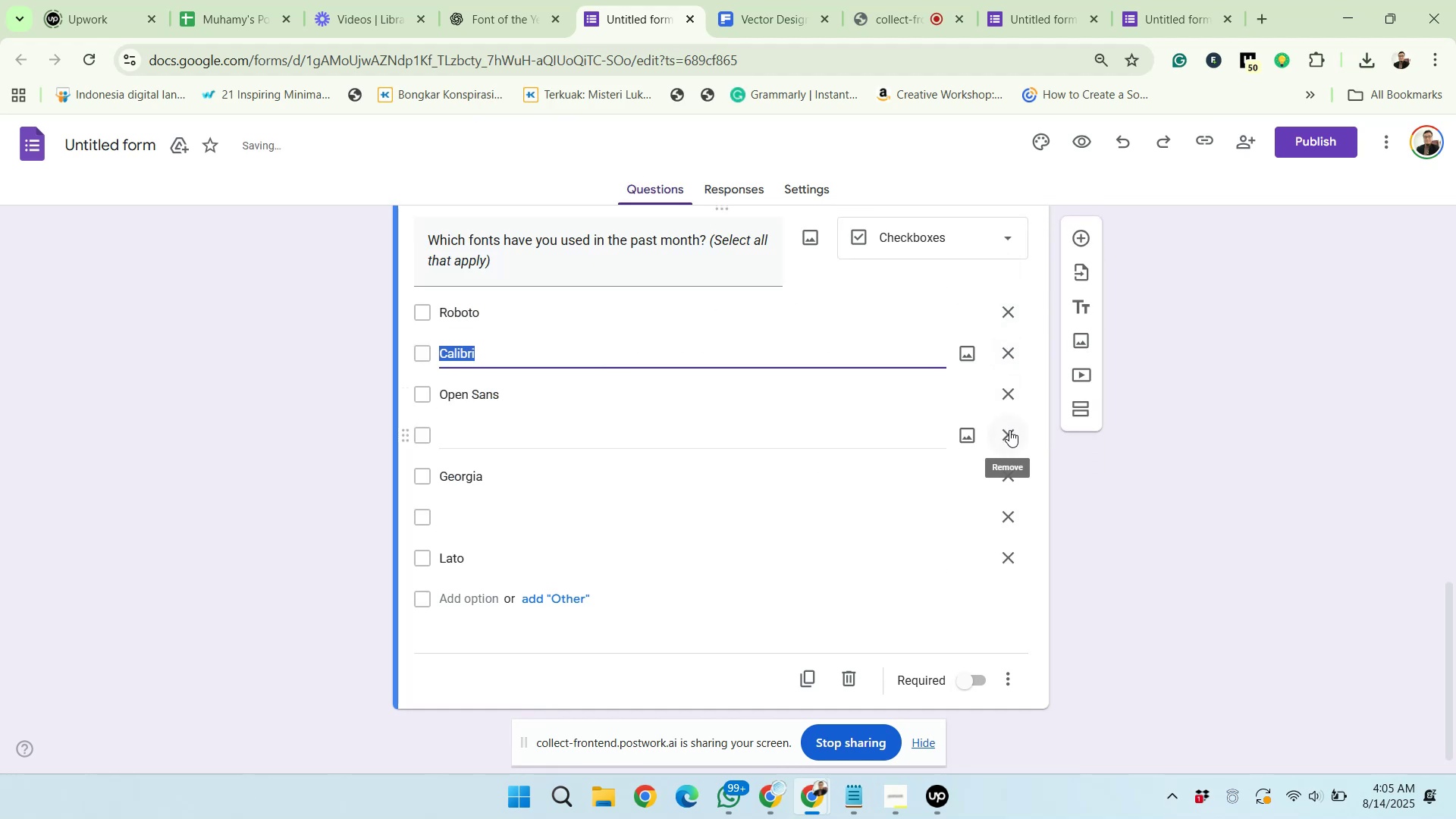 
left_click([1009, 430])
 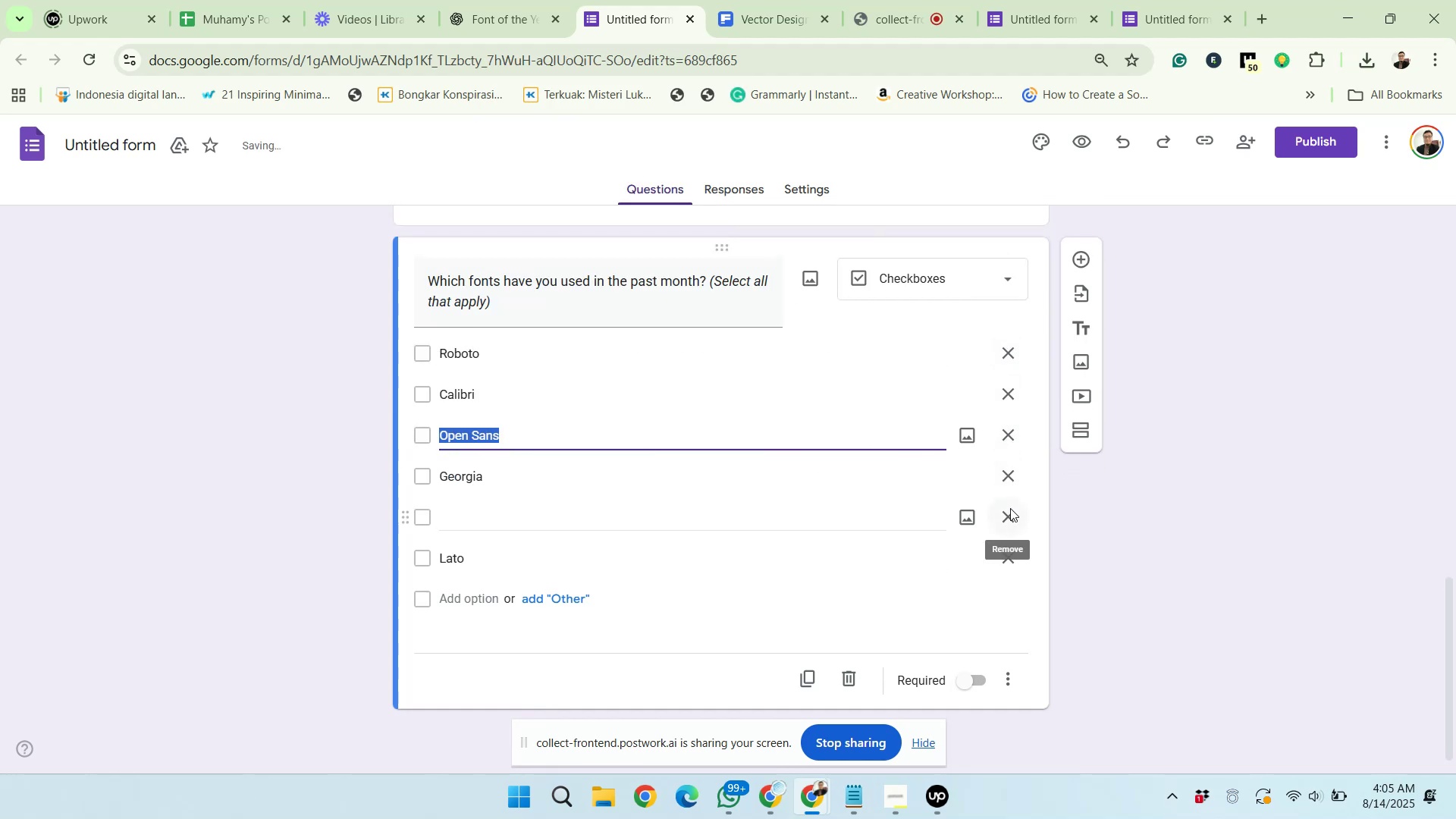 
left_click([1010, 508])
 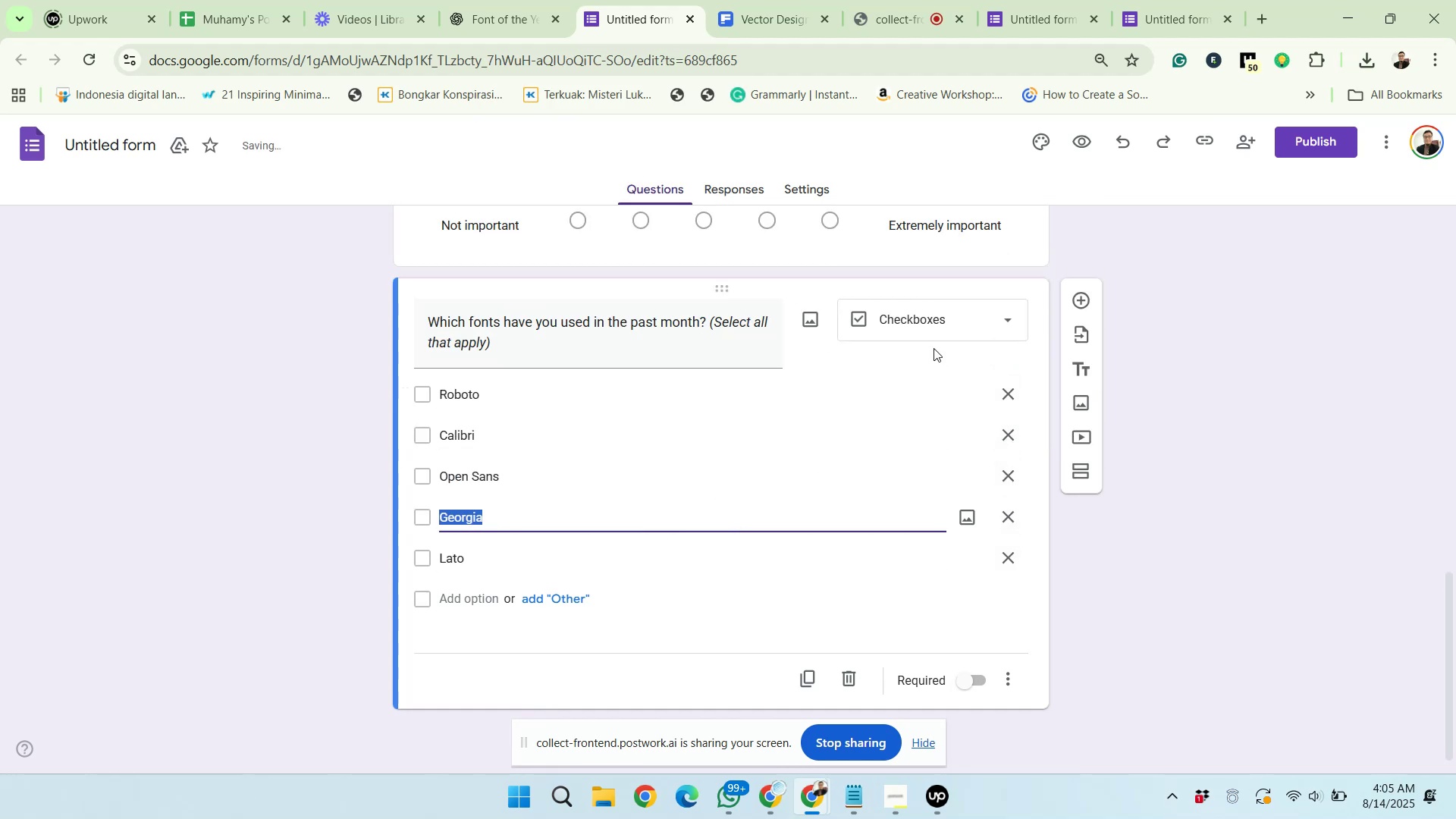 
left_click([1084, 298])
 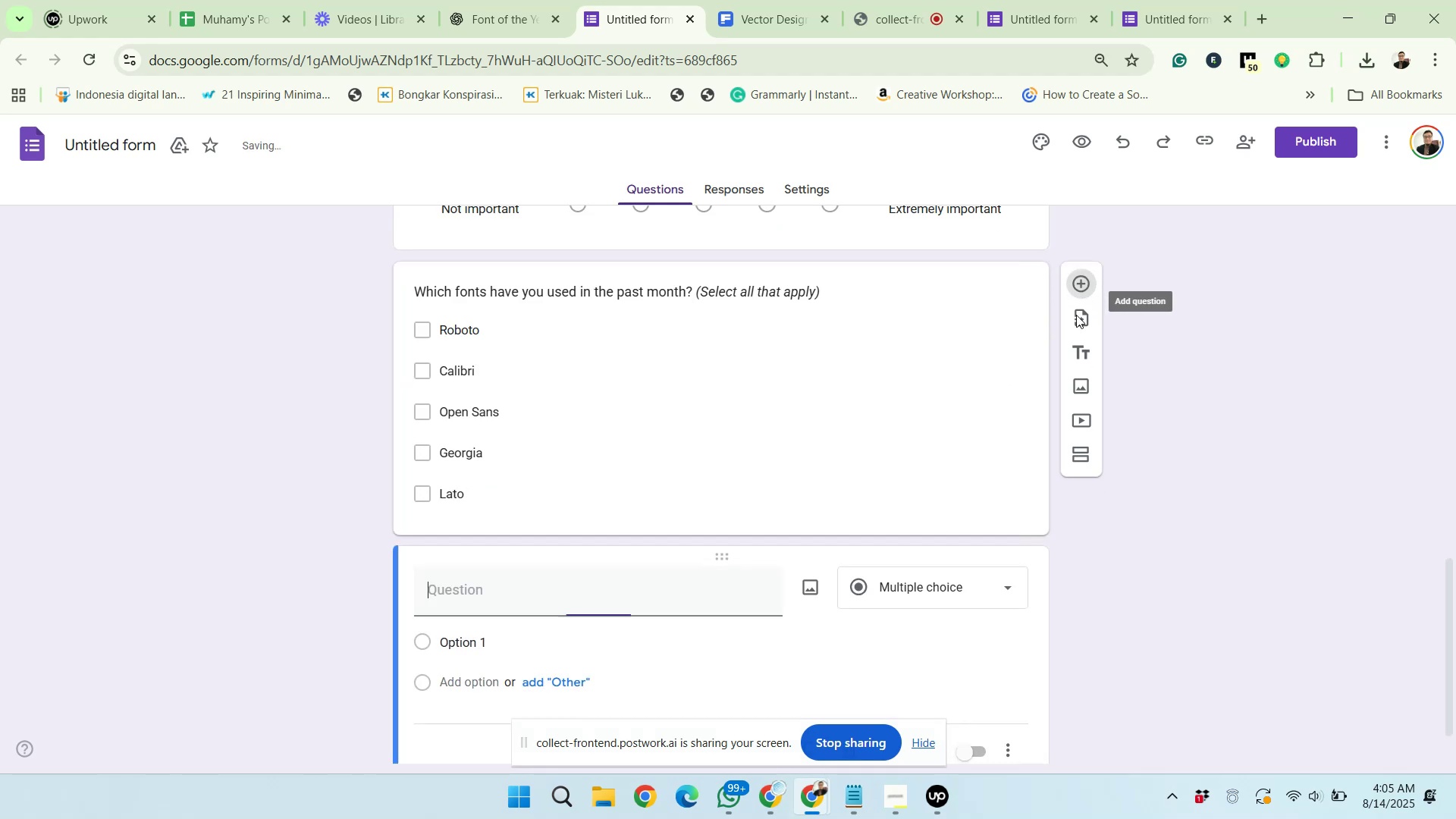 
scroll: coordinate [962, 496], scroll_direction: down, amount: 2.0
 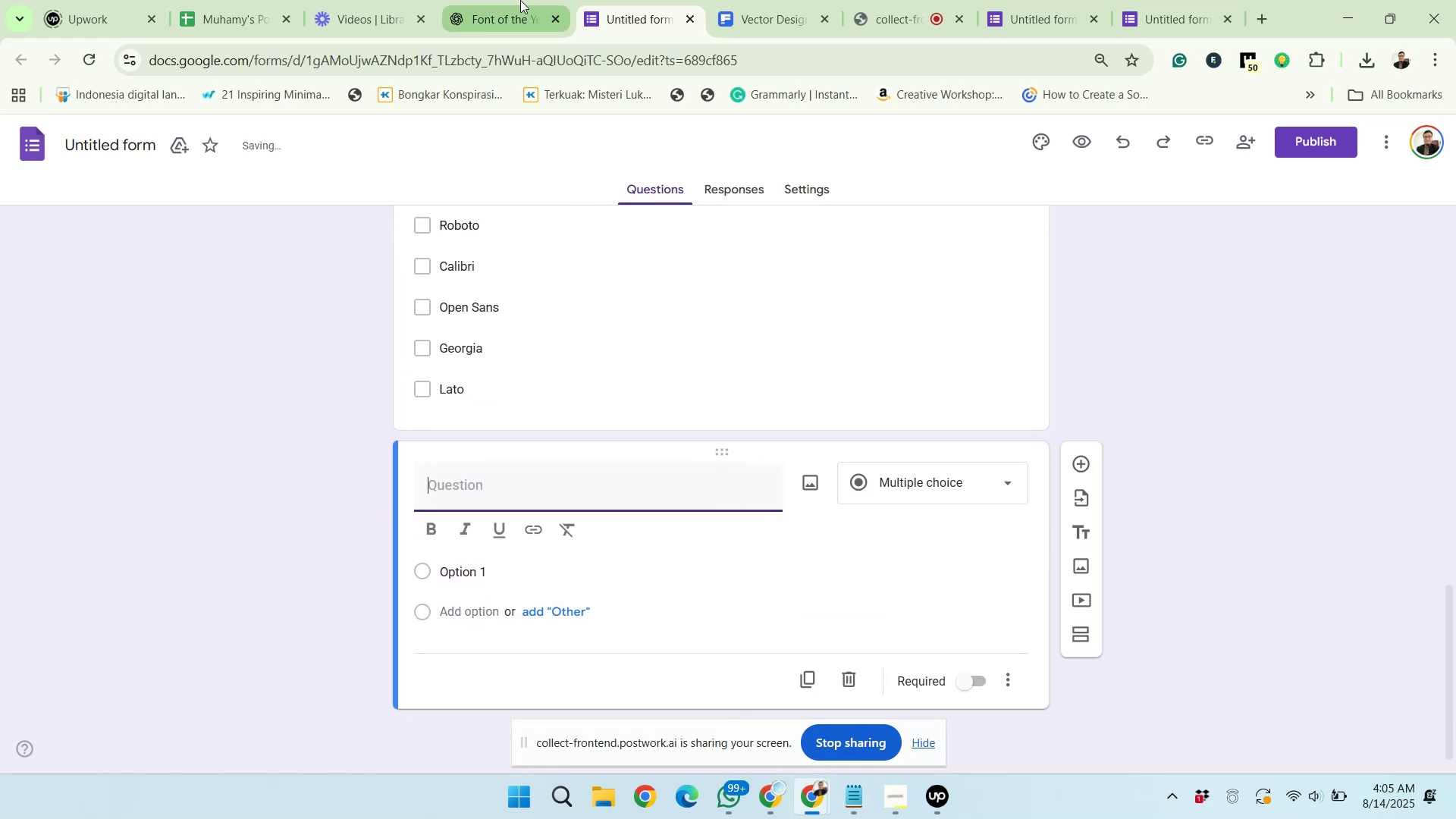 
left_click([520, 0])
 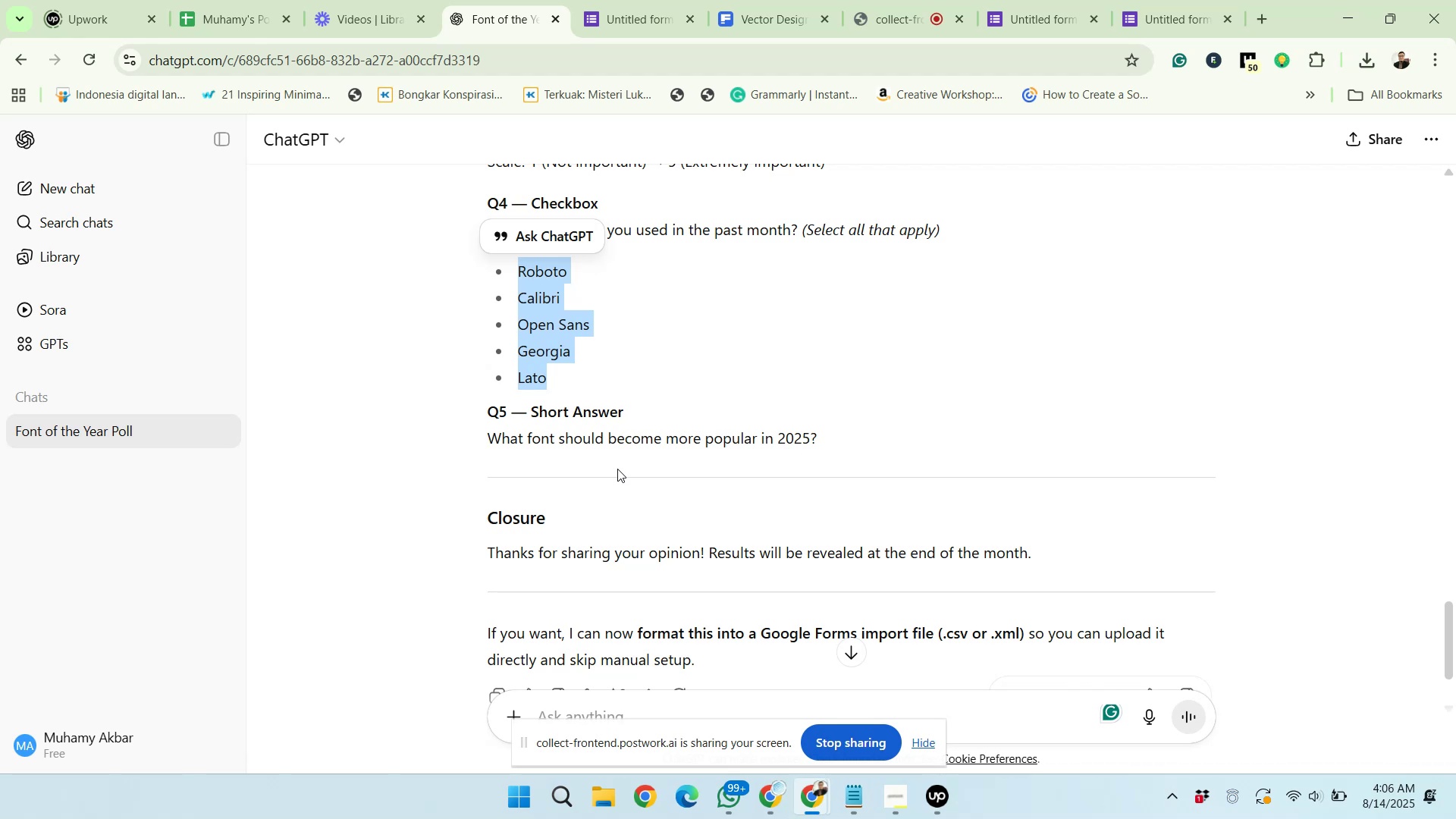 
wait(65.5)
 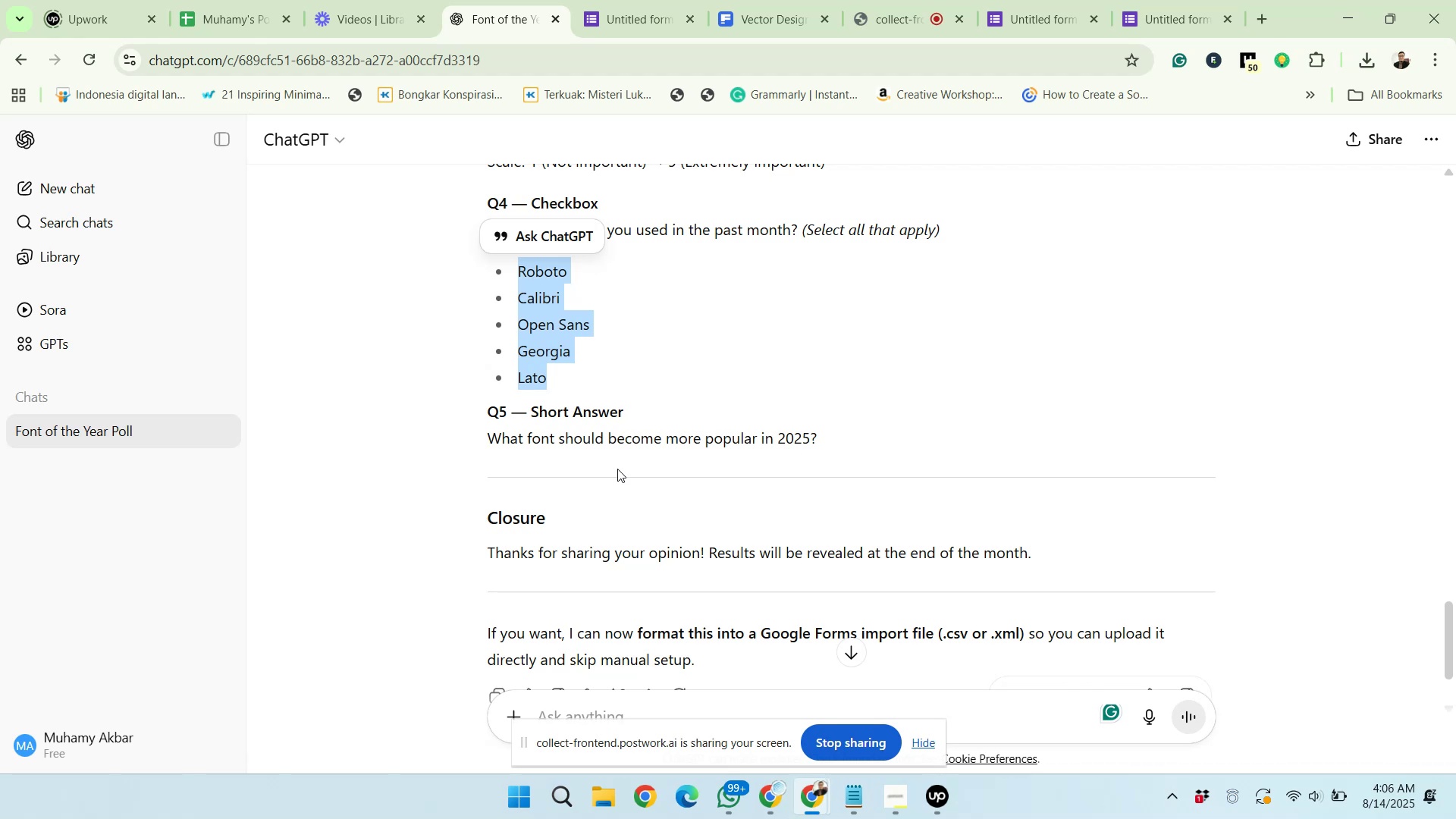 
left_click_drag(start_coordinate=[491, 436], to_coordinate=[821, 441])
 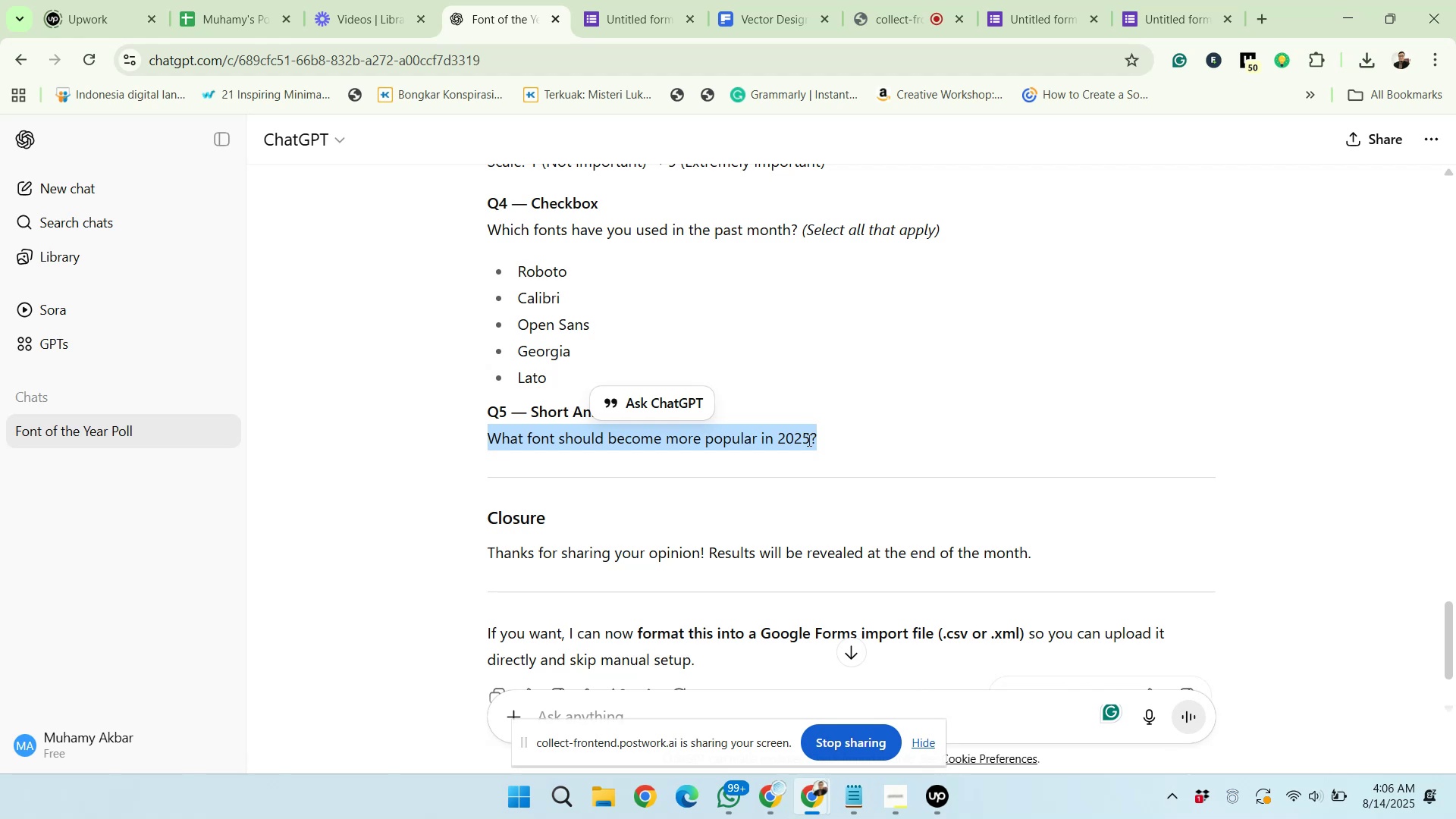 
right_click([808, 440])
 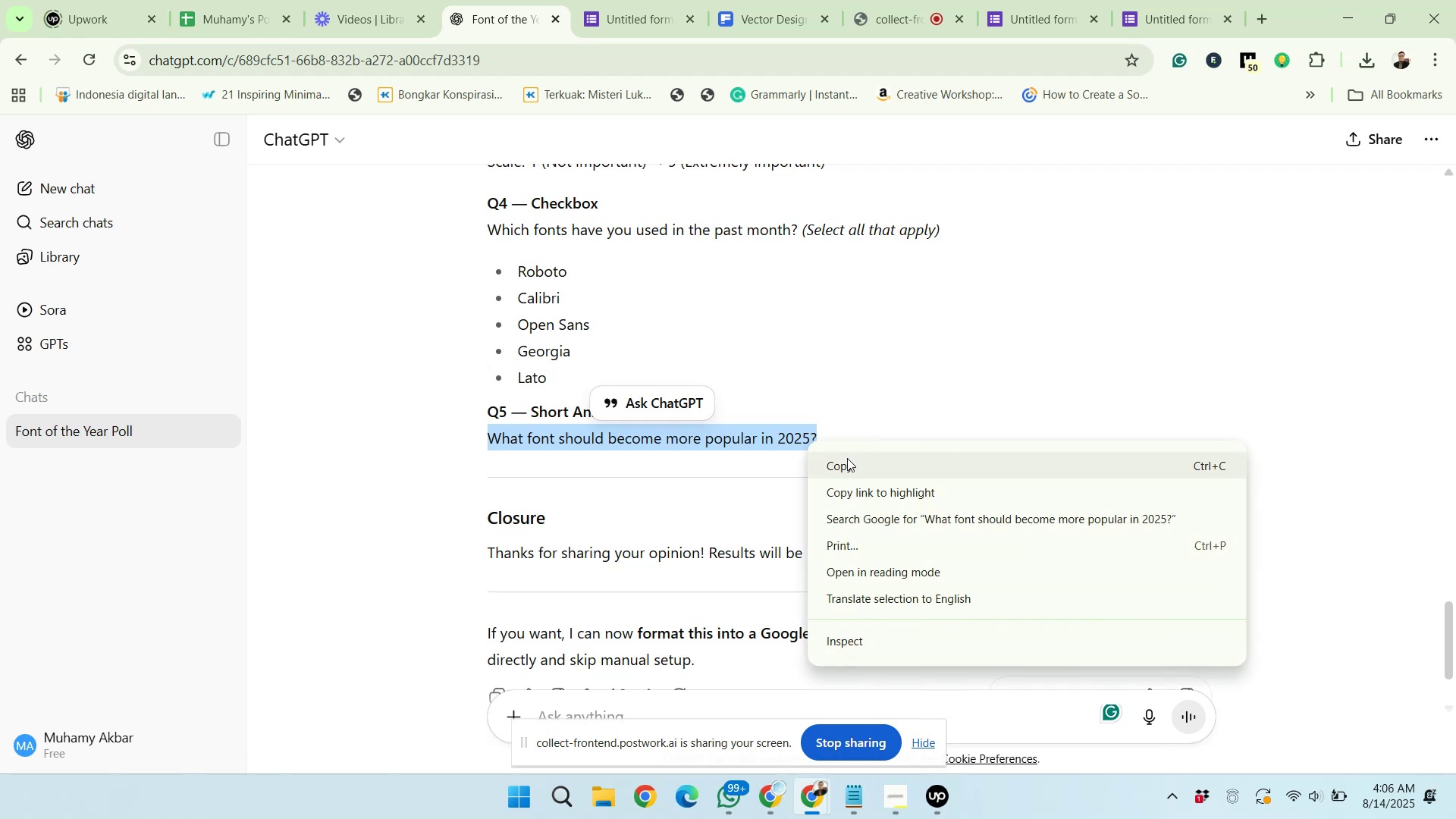 
left_click([848, 459])
 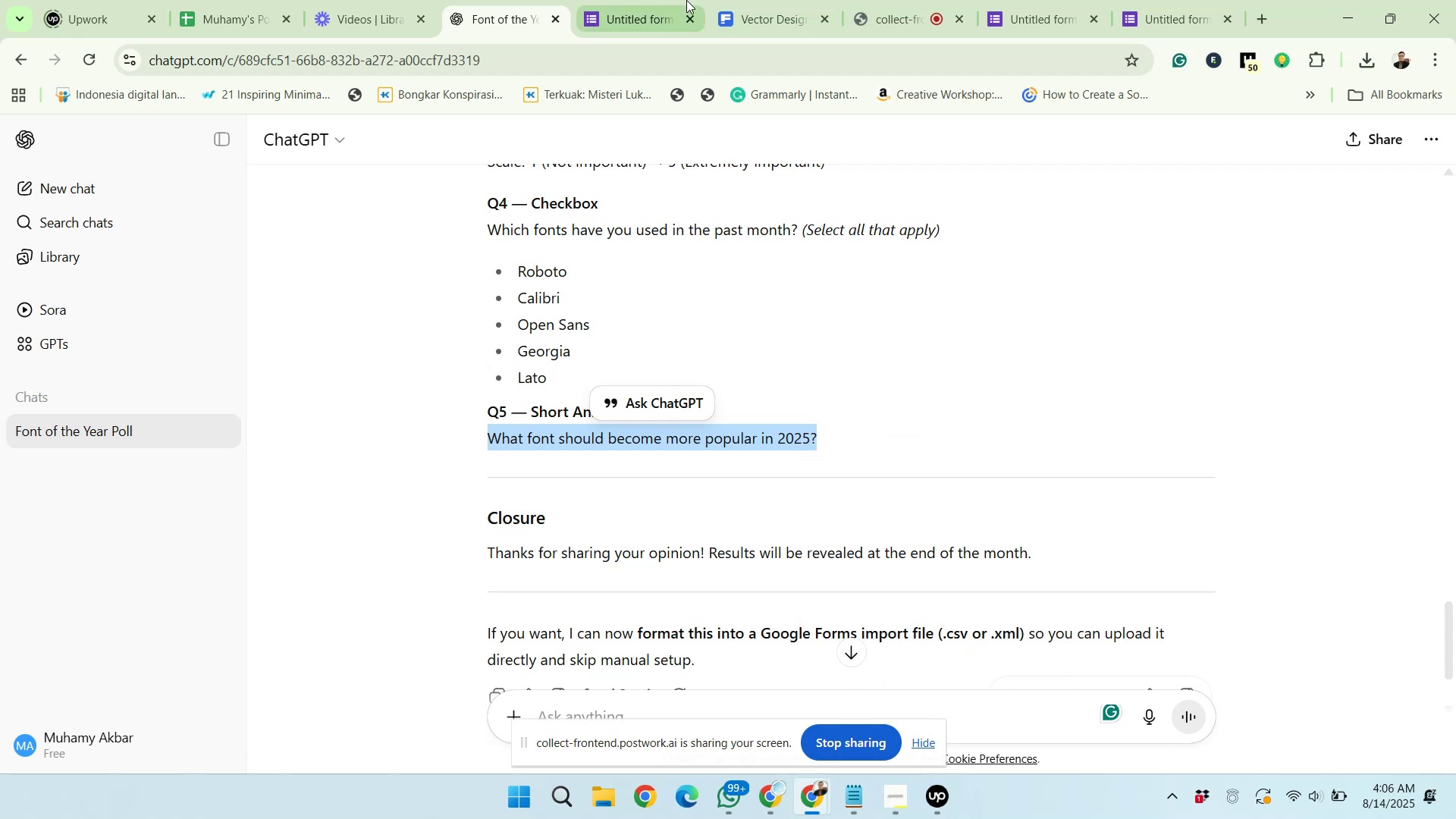 
left_click([686, 0])
 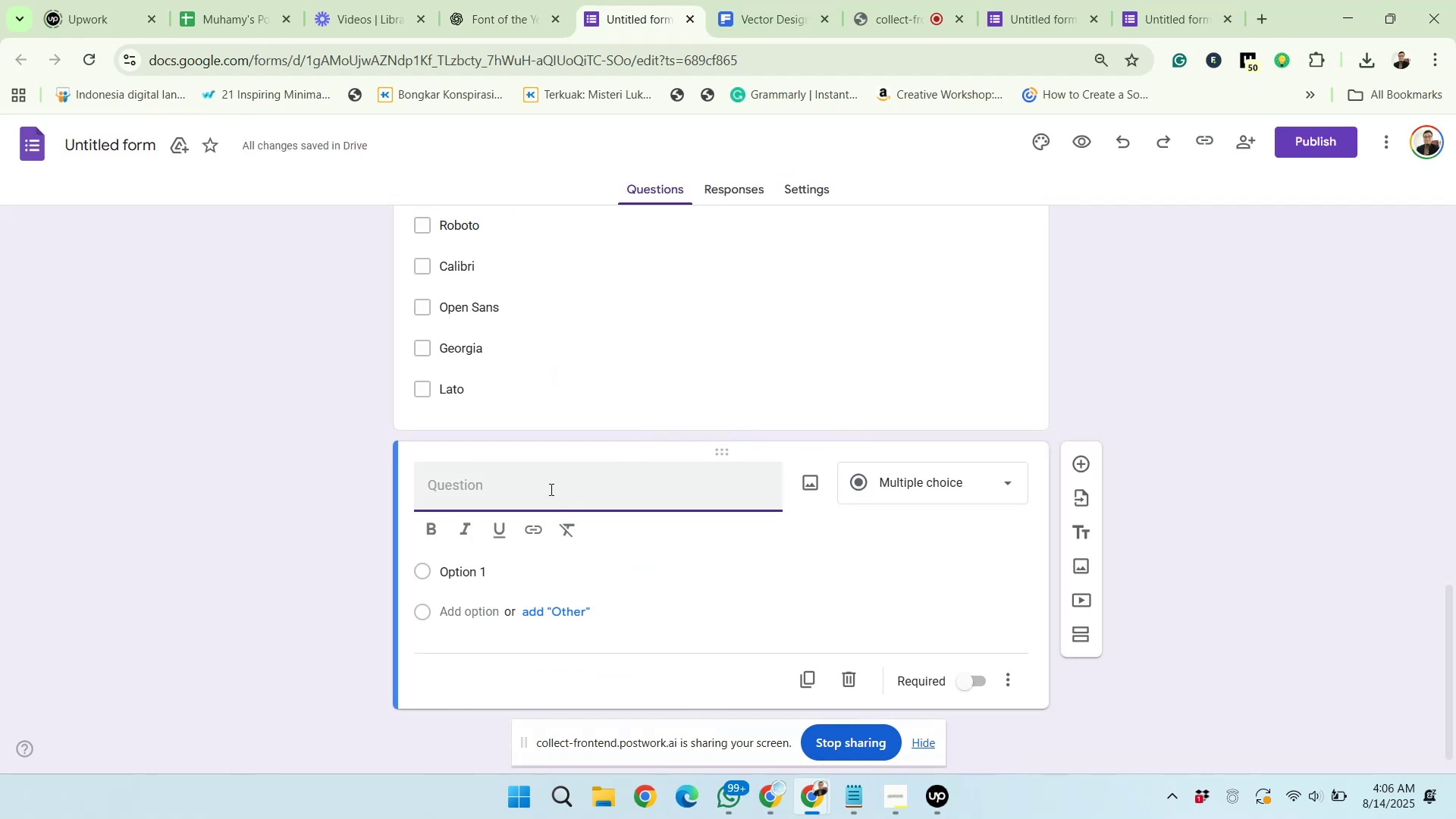 
right_click([543, 485])
 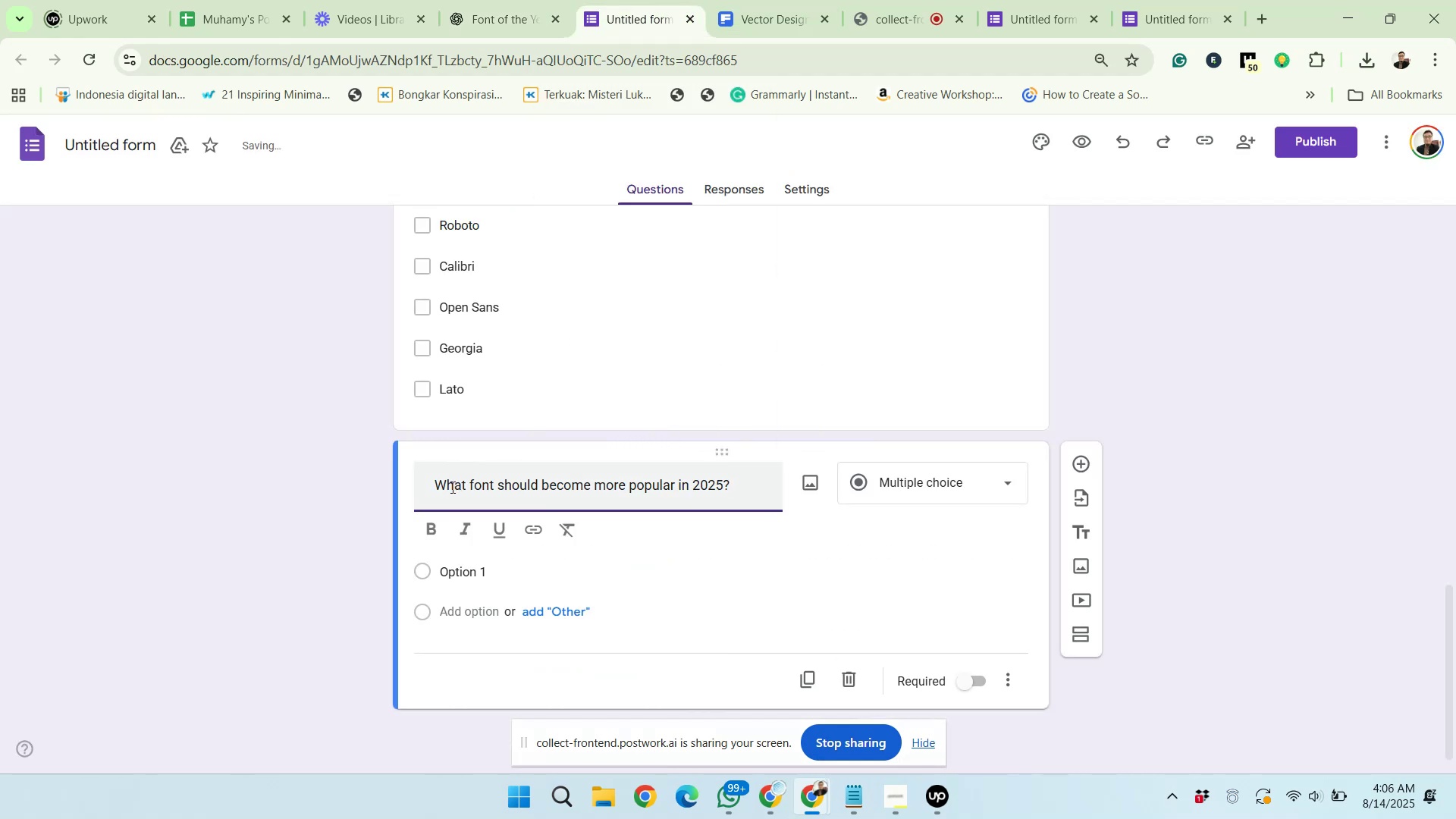 
left_click_drag(start_coordinate=[437, 482], to_coordinate=[422, 483])
 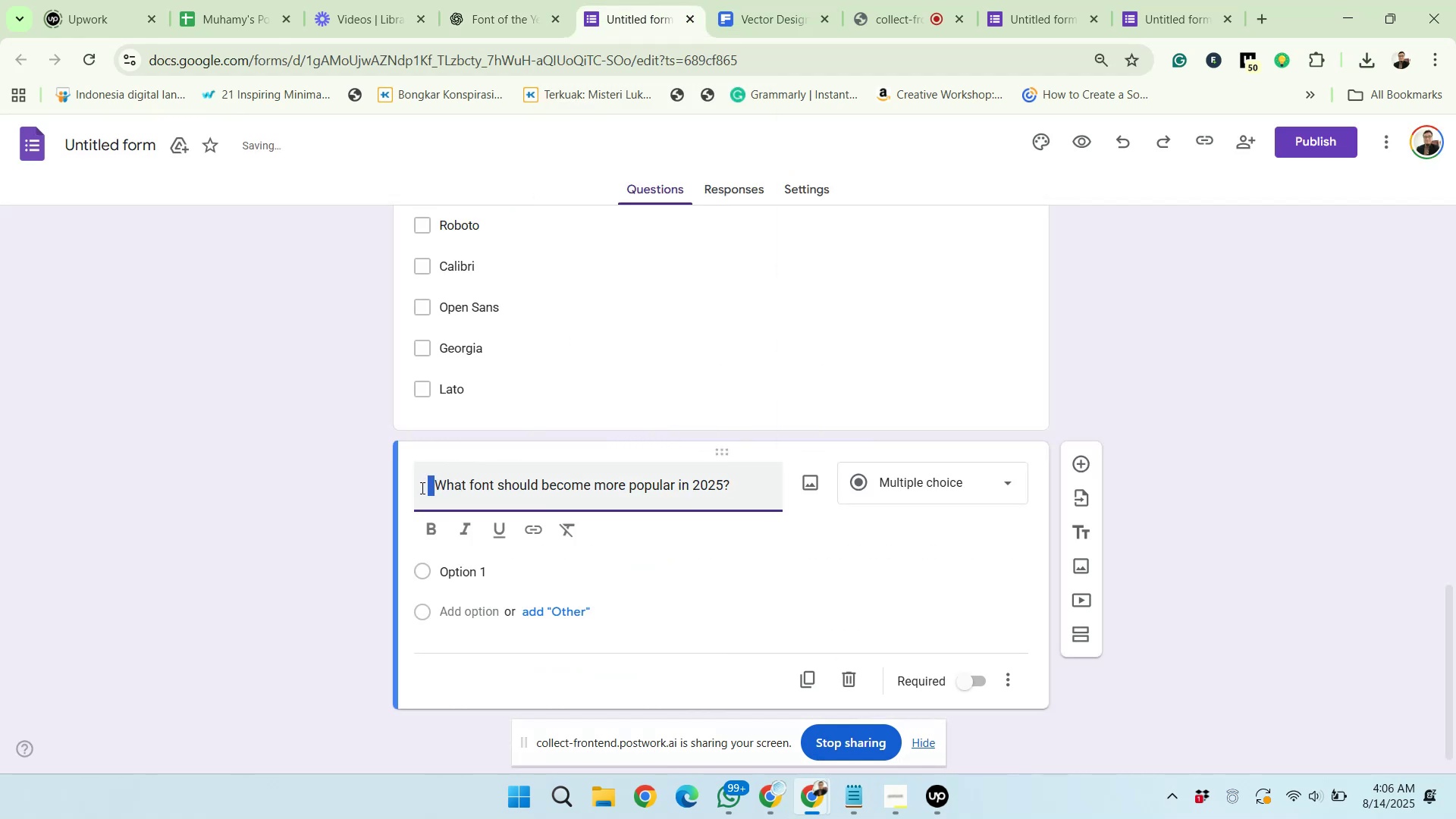 
key(Backspace)
 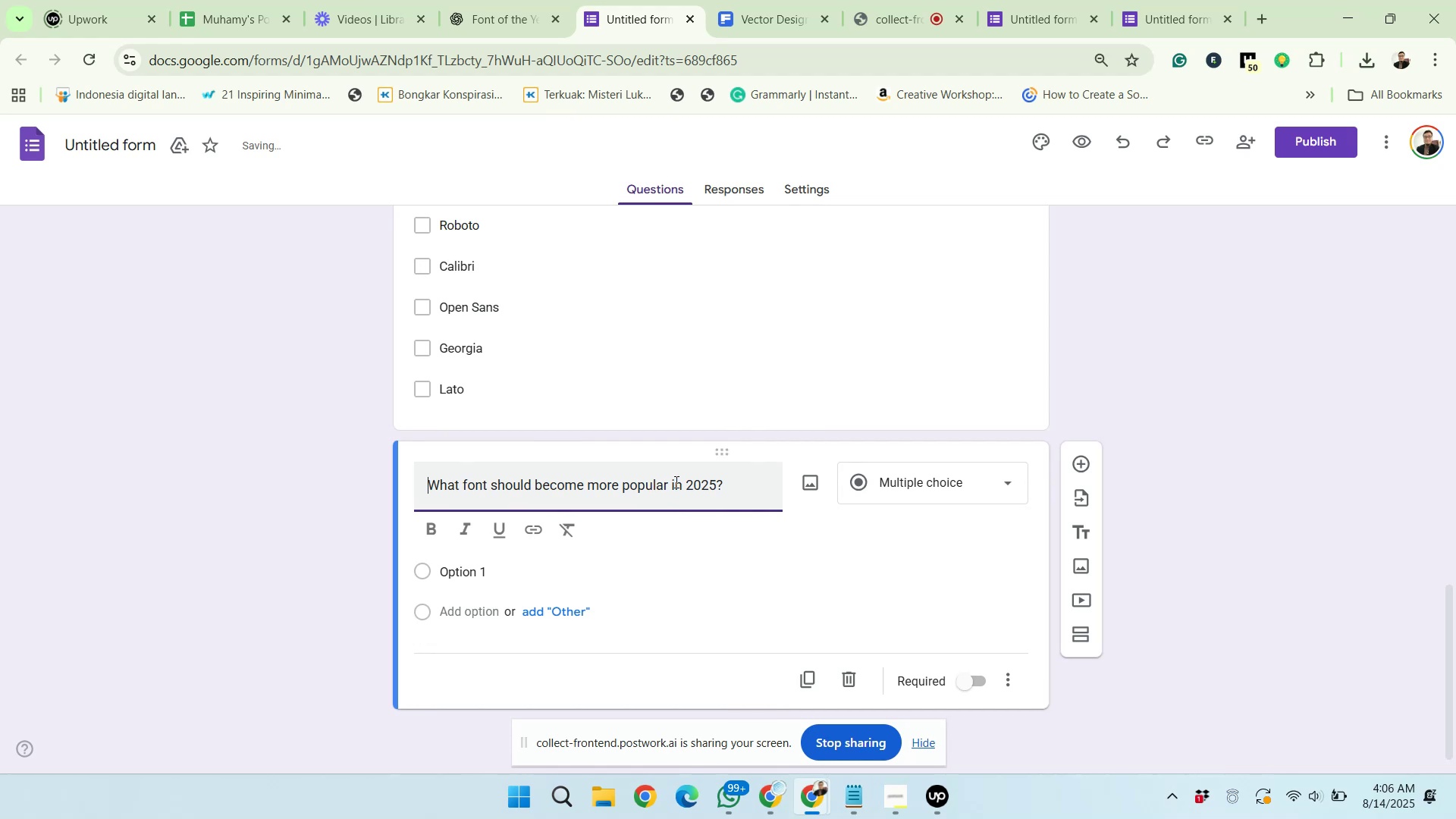 
left_click([891, 477])
 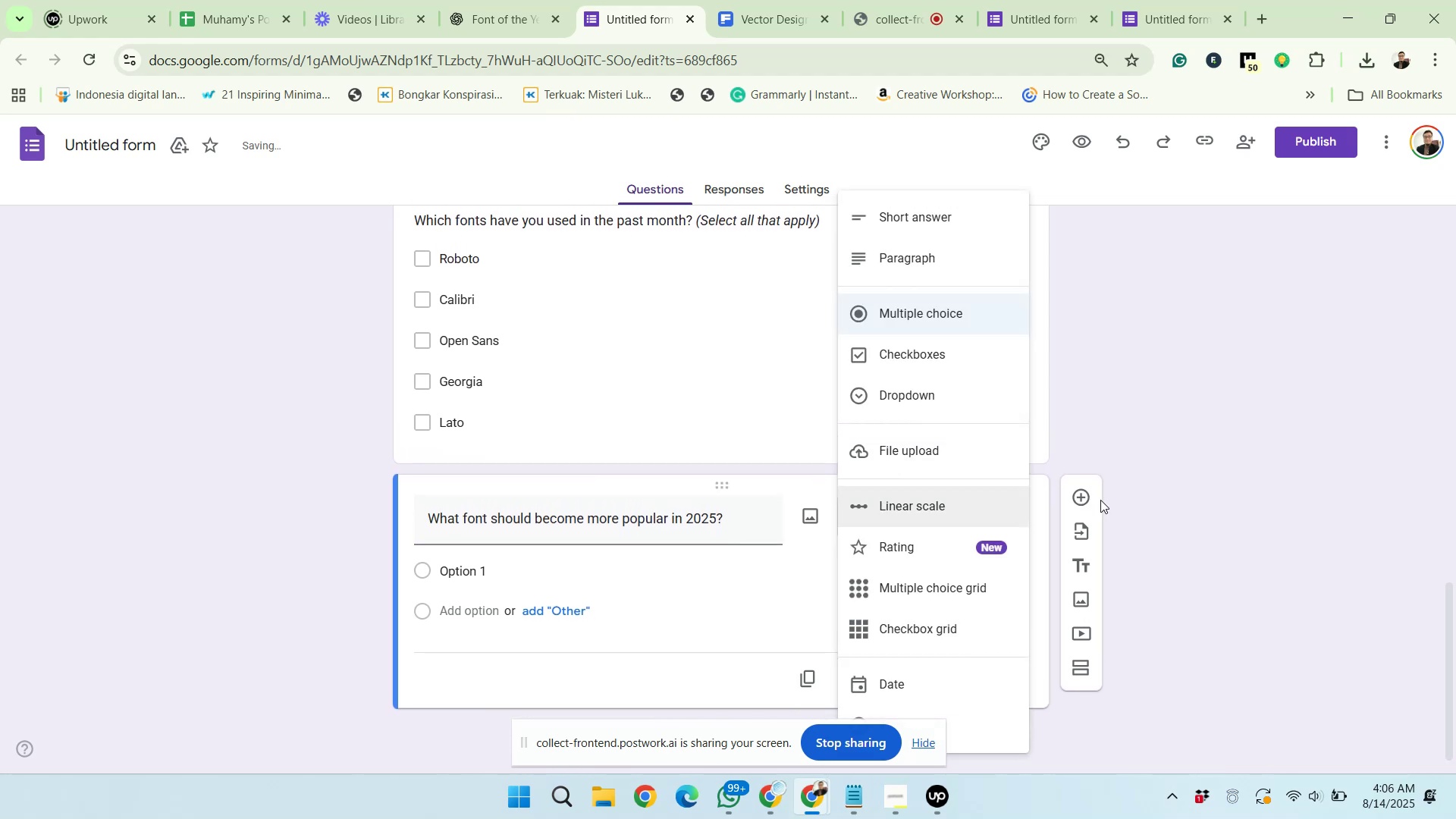 
left_click([1193, 490])
 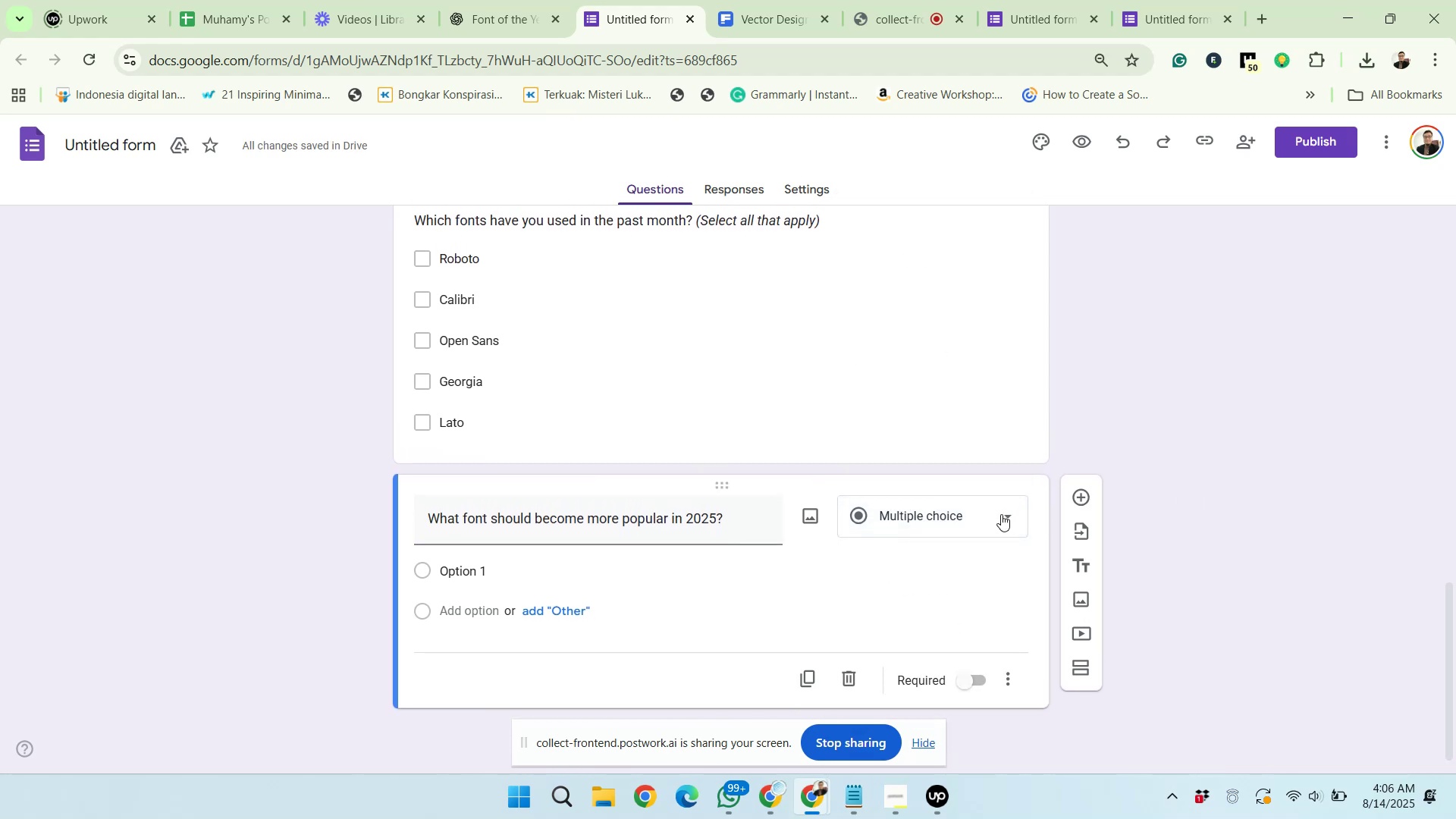 
left_click([984, 512])
 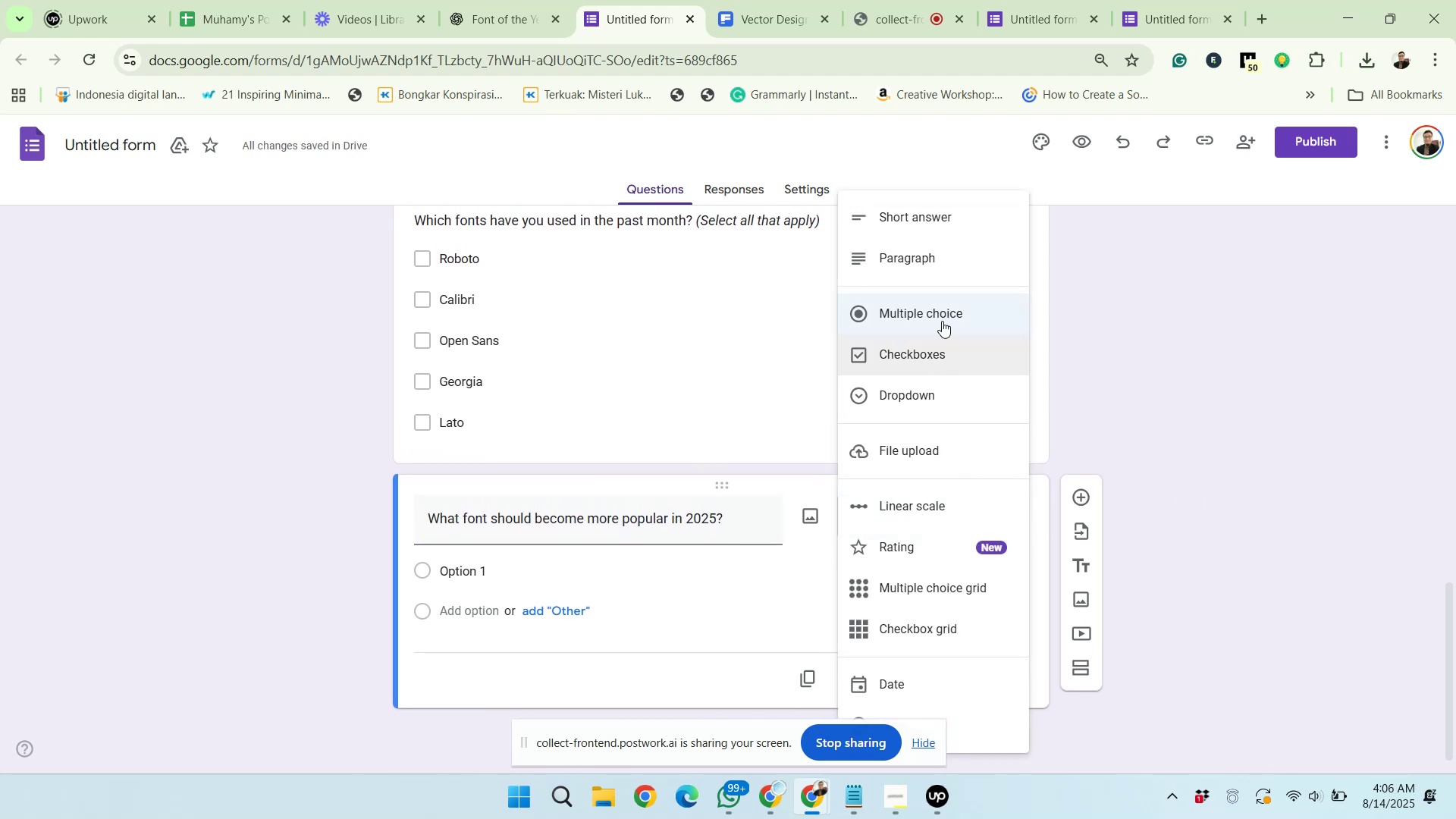 
left_click([931, 213])
 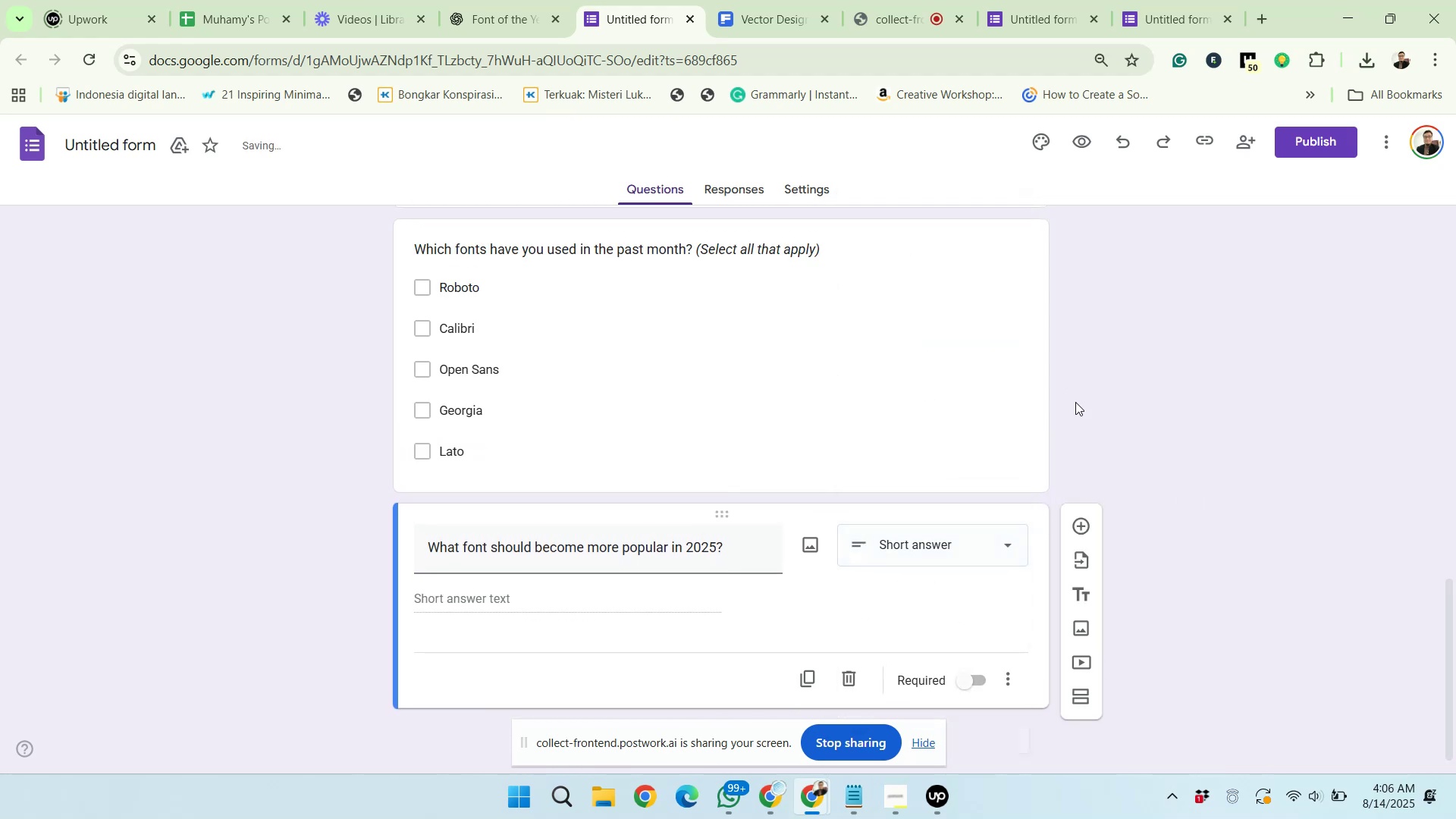 
scroll: coordinate [1083, 447], scroll_direction: up, amount: 2.0
 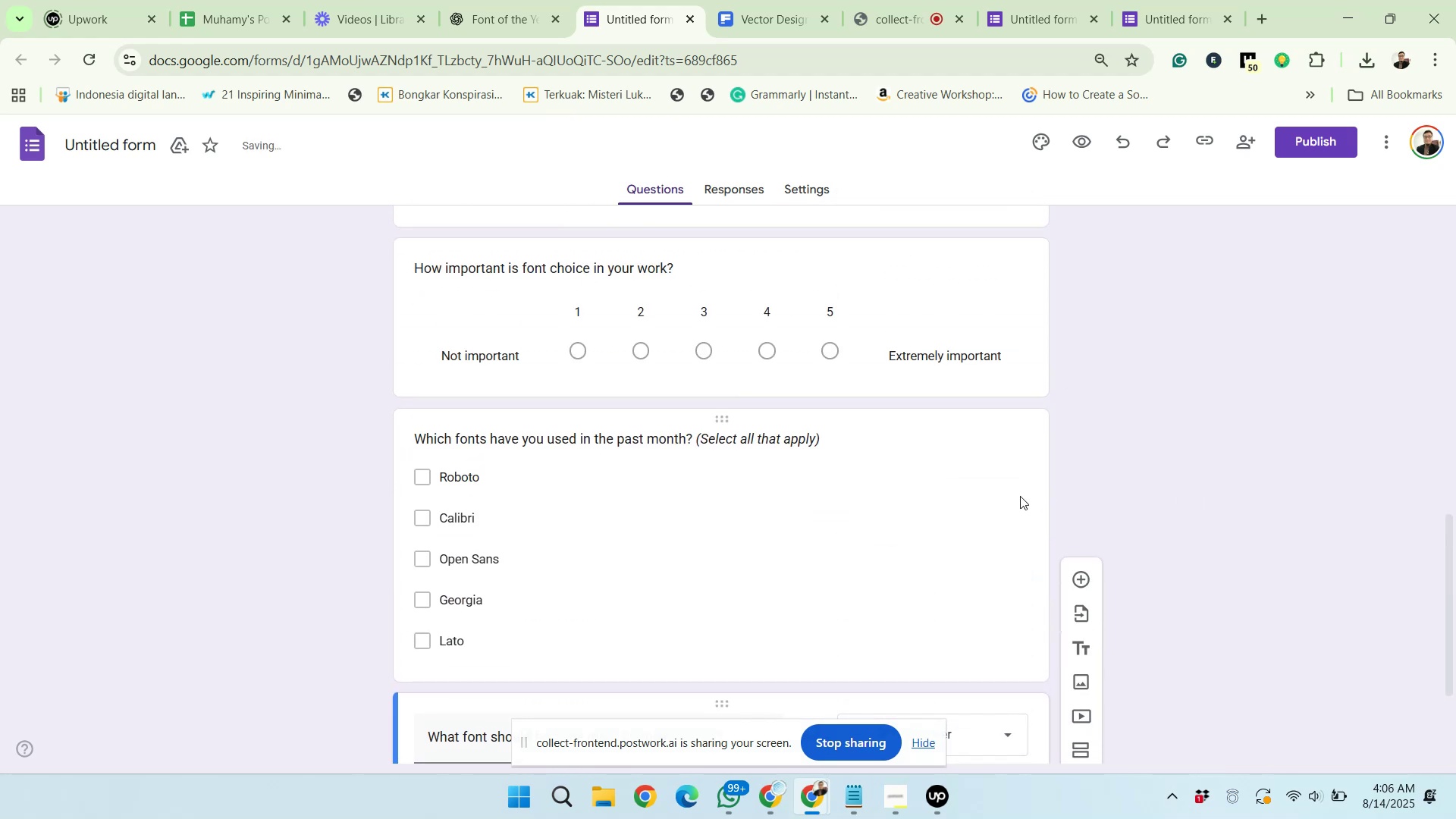 
left_click([1020, 496])
 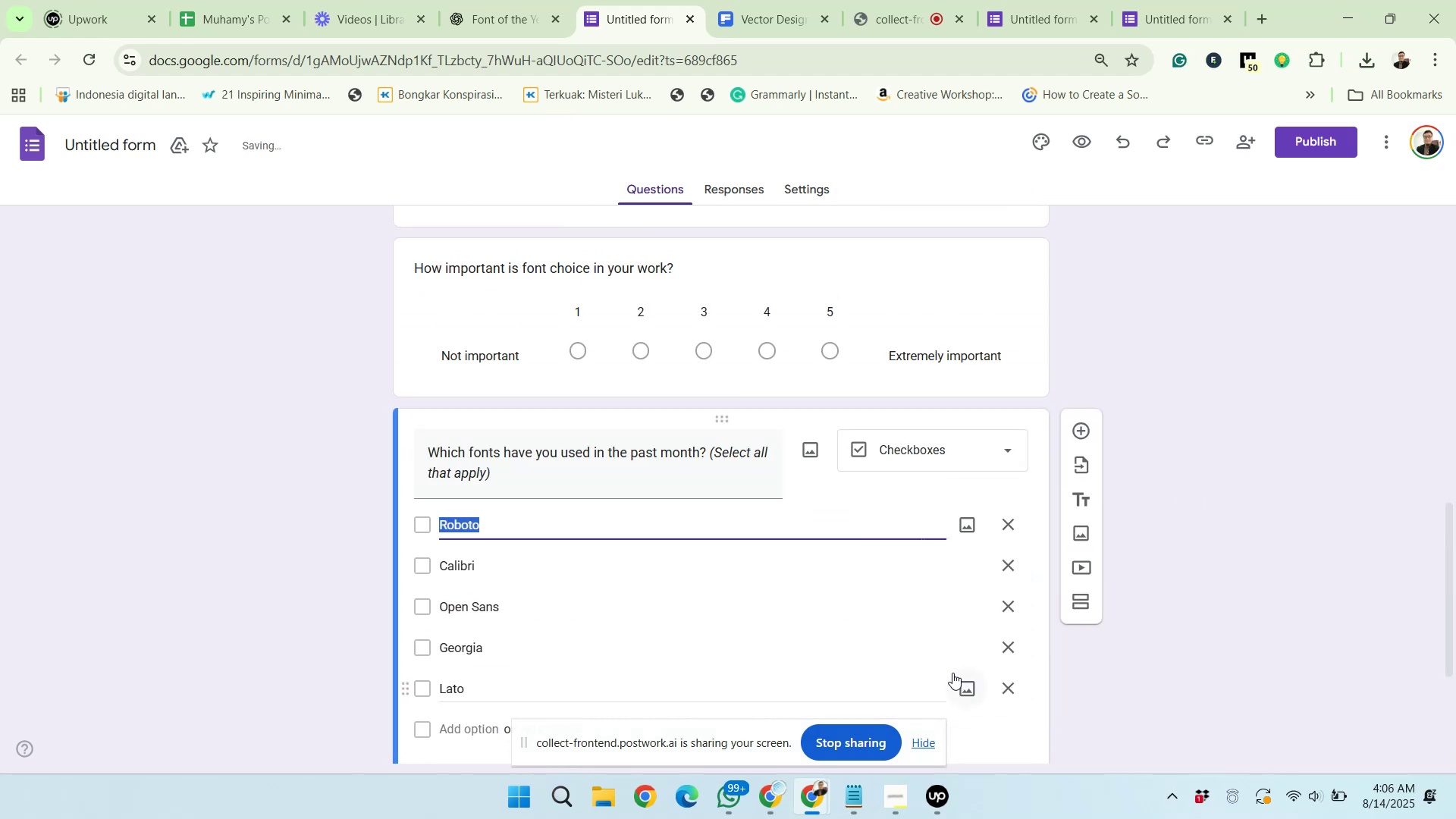 
scroll: coordinate [971, 700], scroll_direction: down, amount: 2.0
 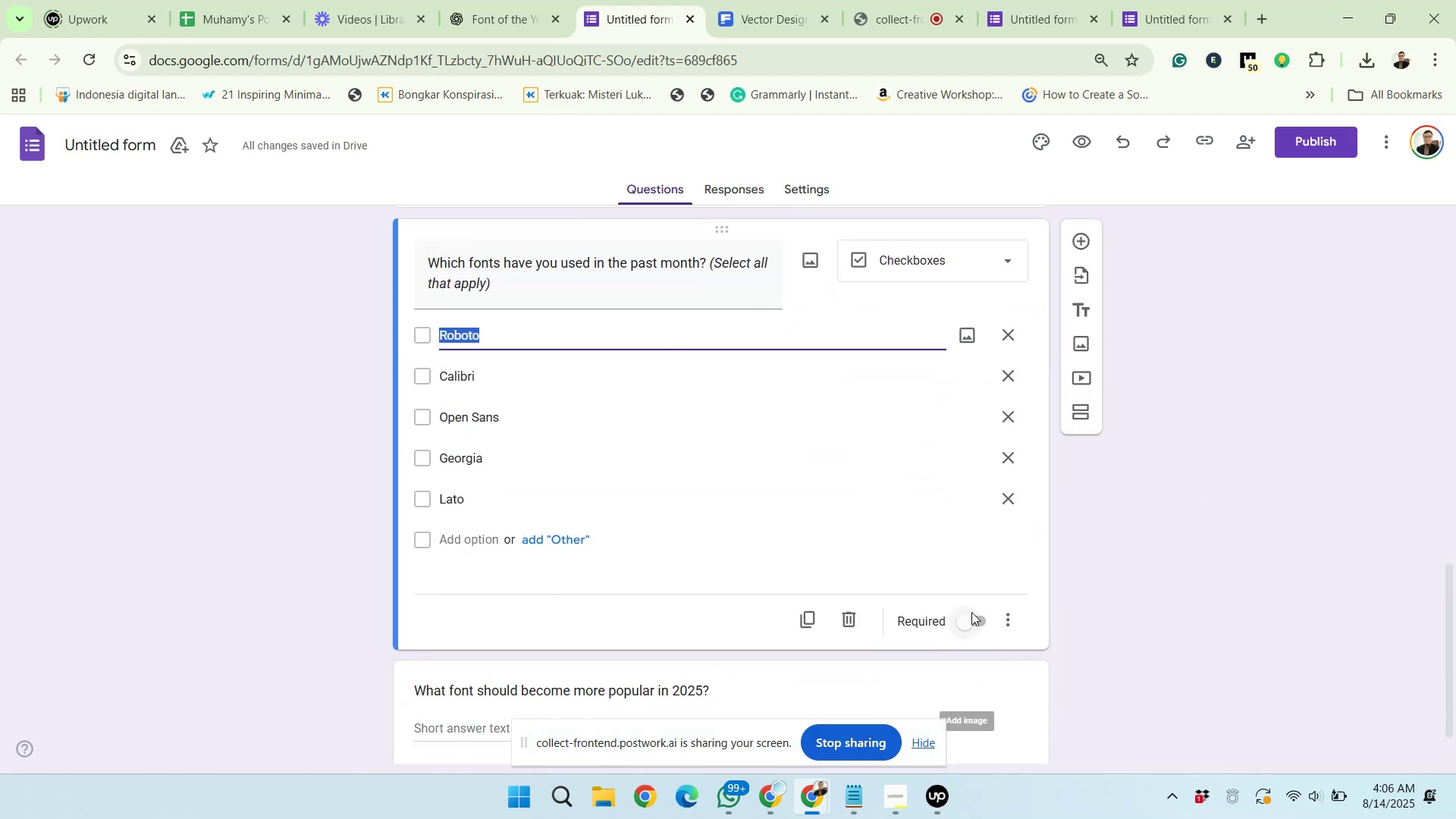 
left_click([972, 612])
 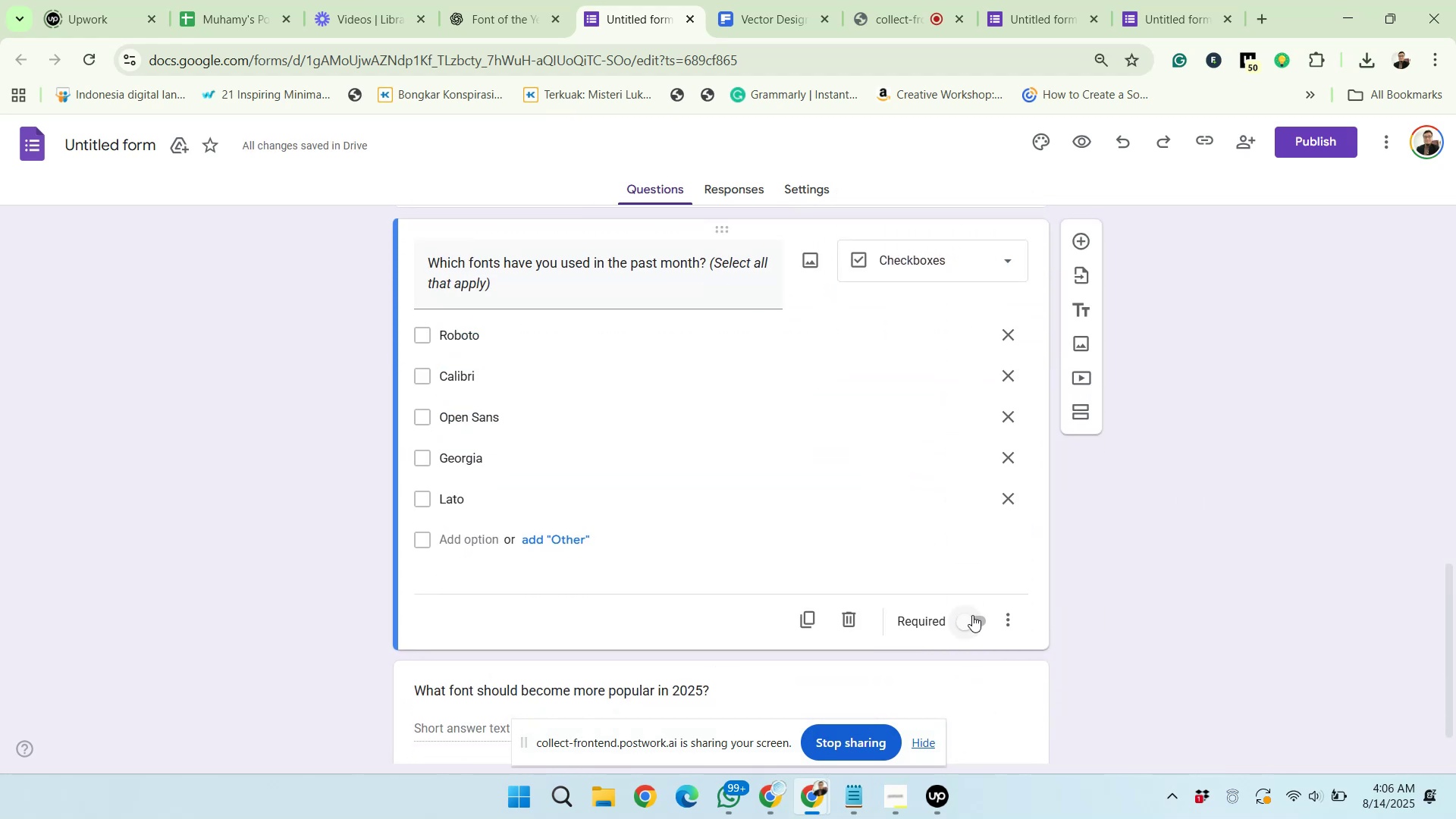 
left_click([972, 615])
 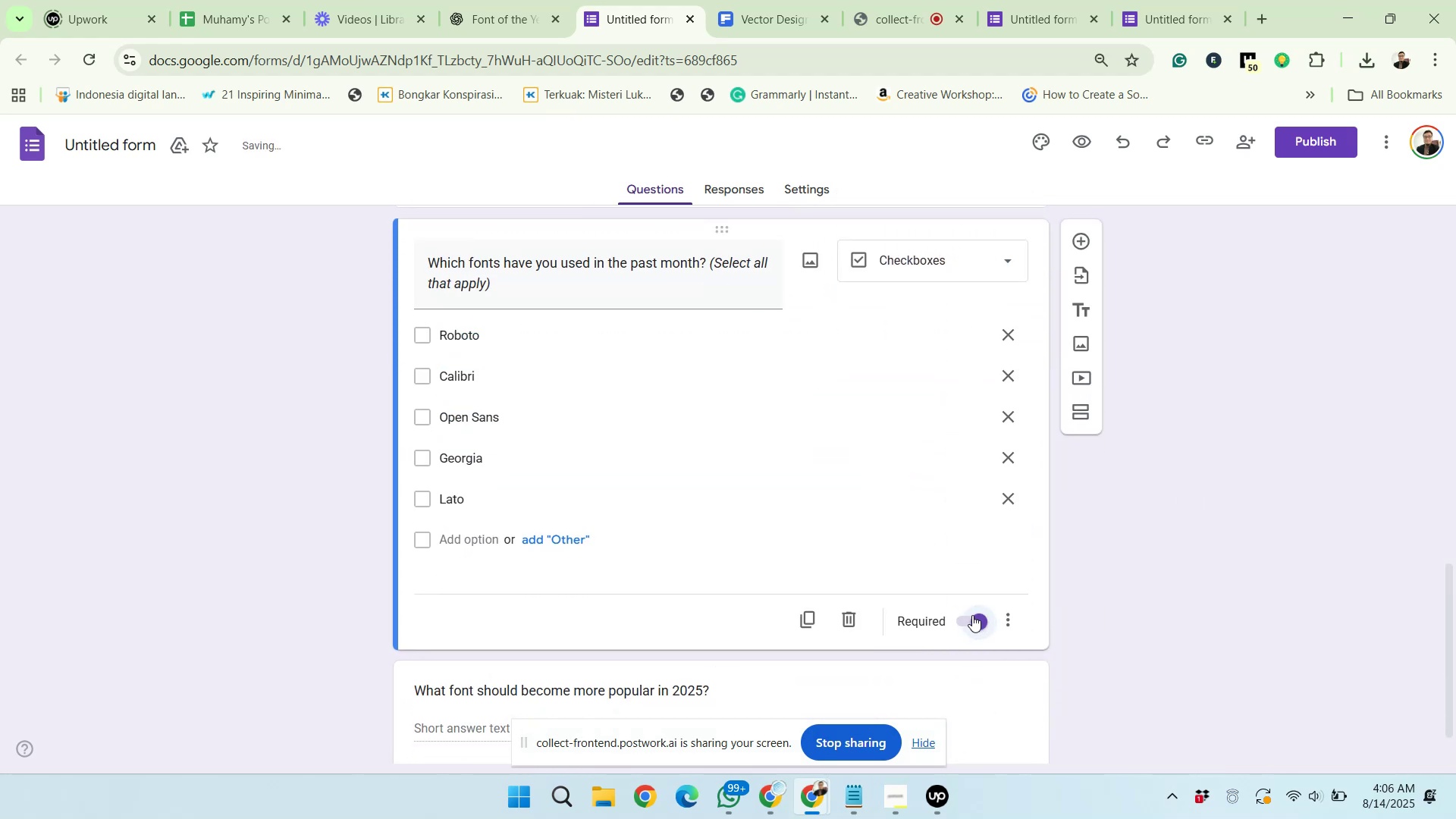 
scroll: coordinate [1143, 616], scroll_direction: up, amount: 4.0
 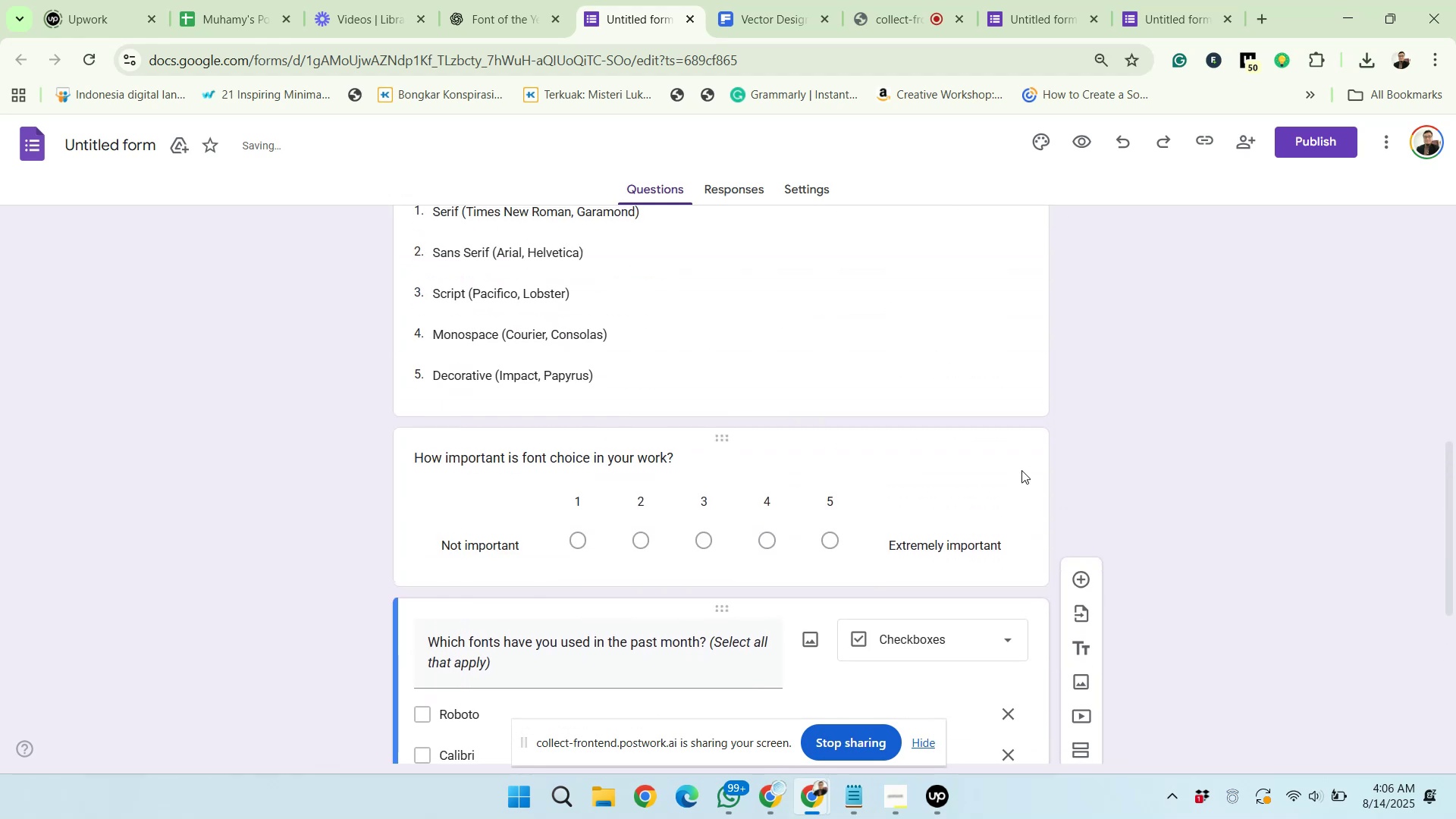 
left_click([1016, 457])
 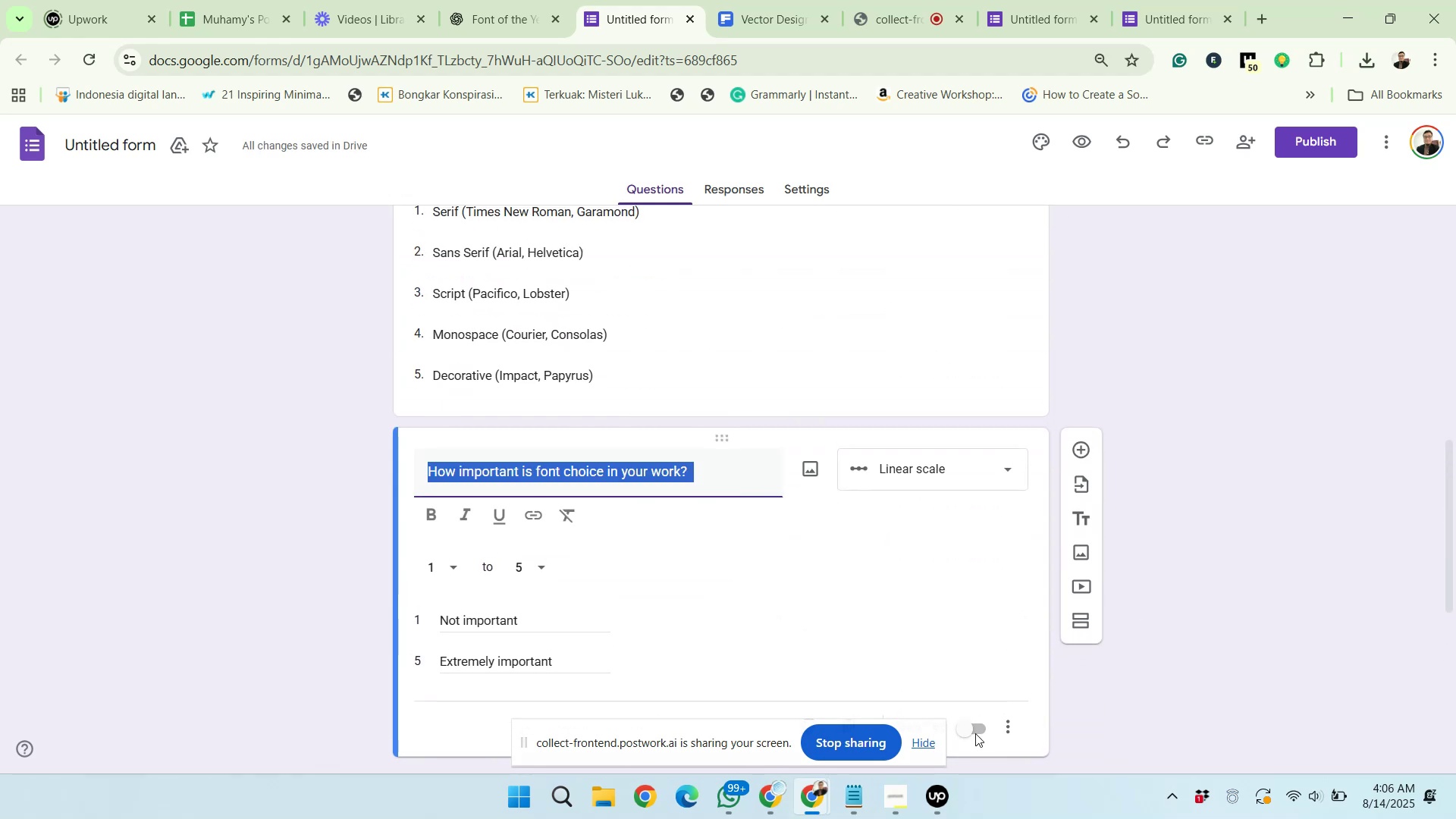 
left_click([975, 736])
 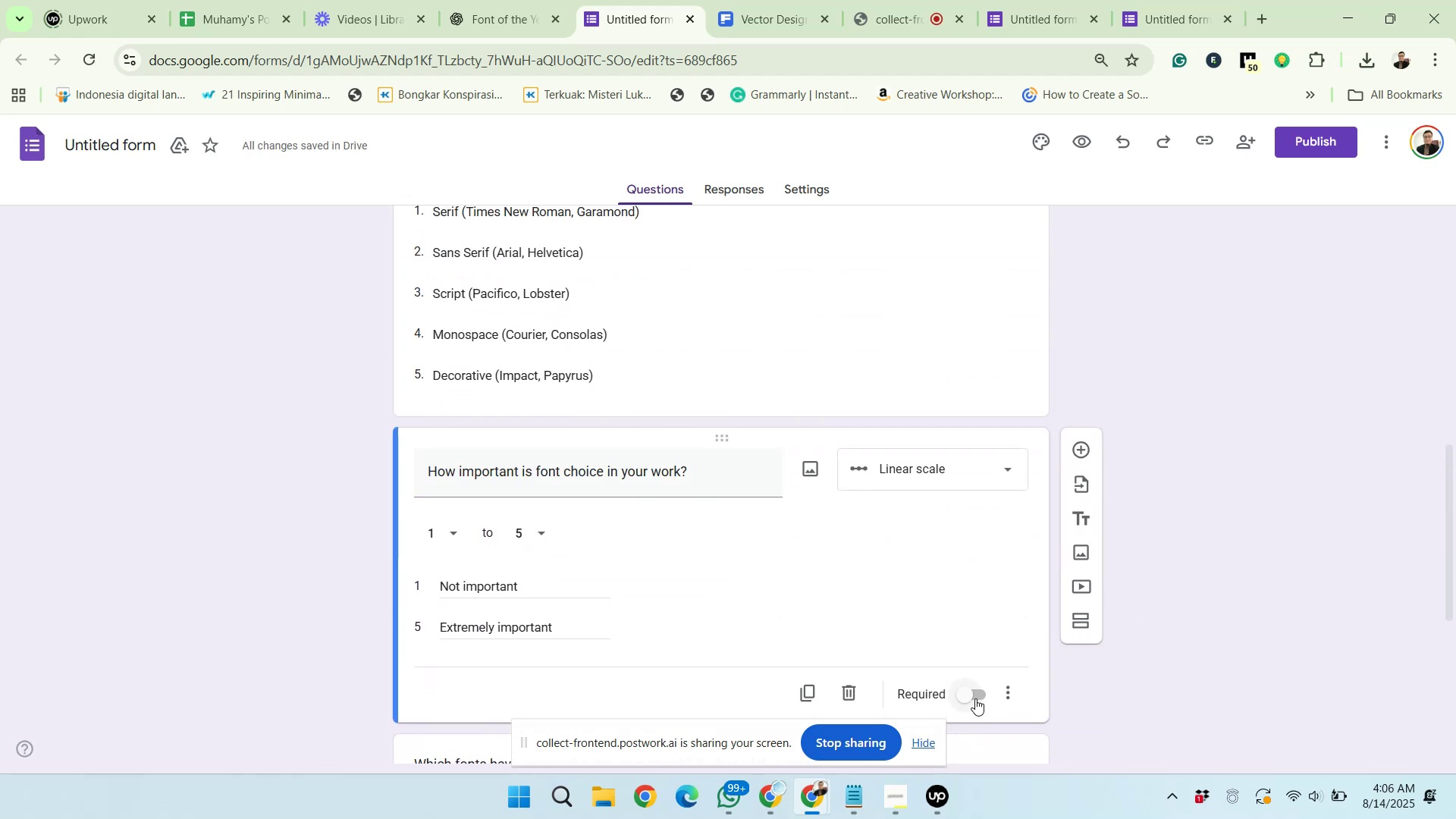 
left_click([975, 698])
 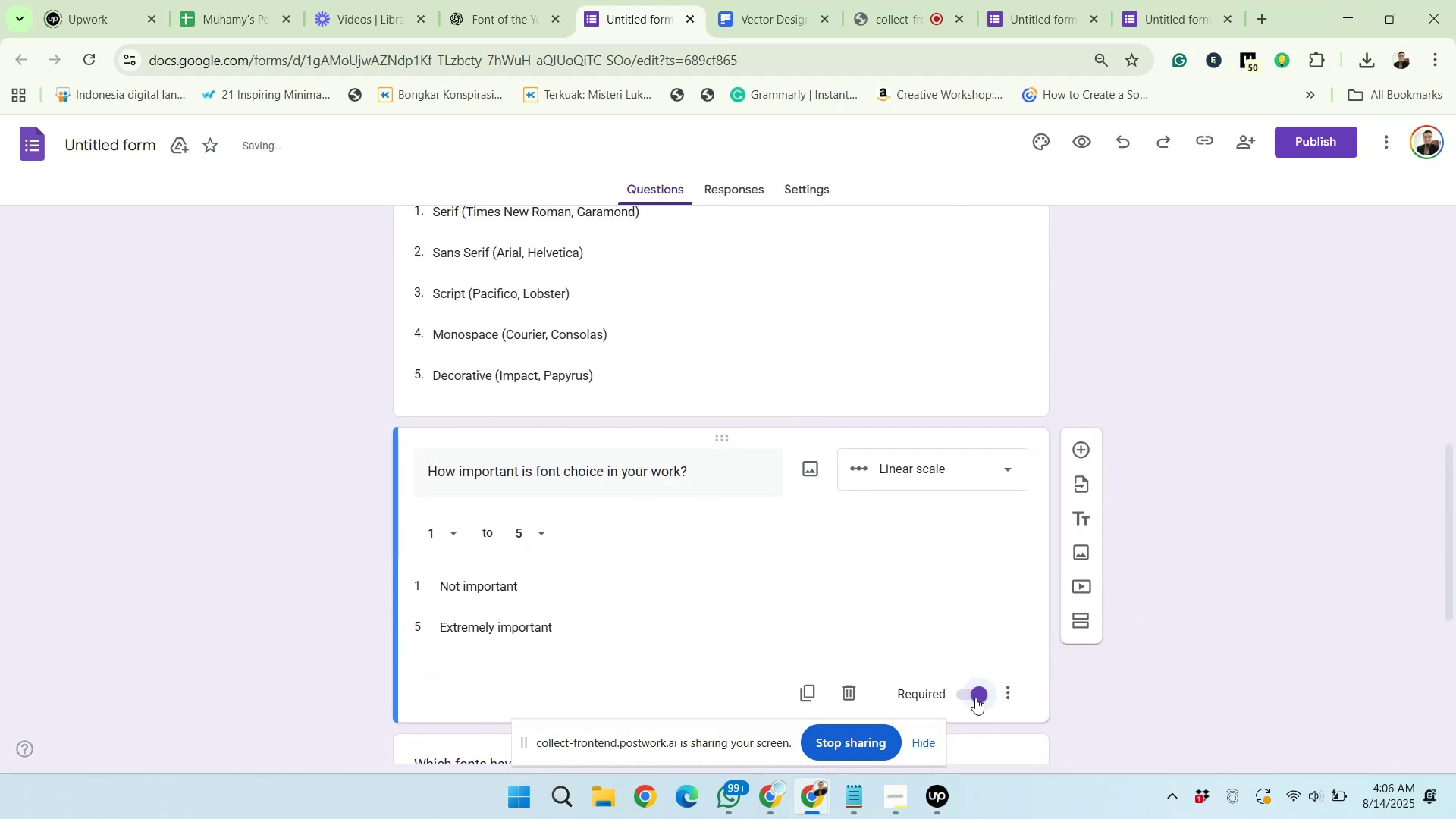 
scroll: coordinate [975, 697], scroll_direction: up, amount: 4.0
 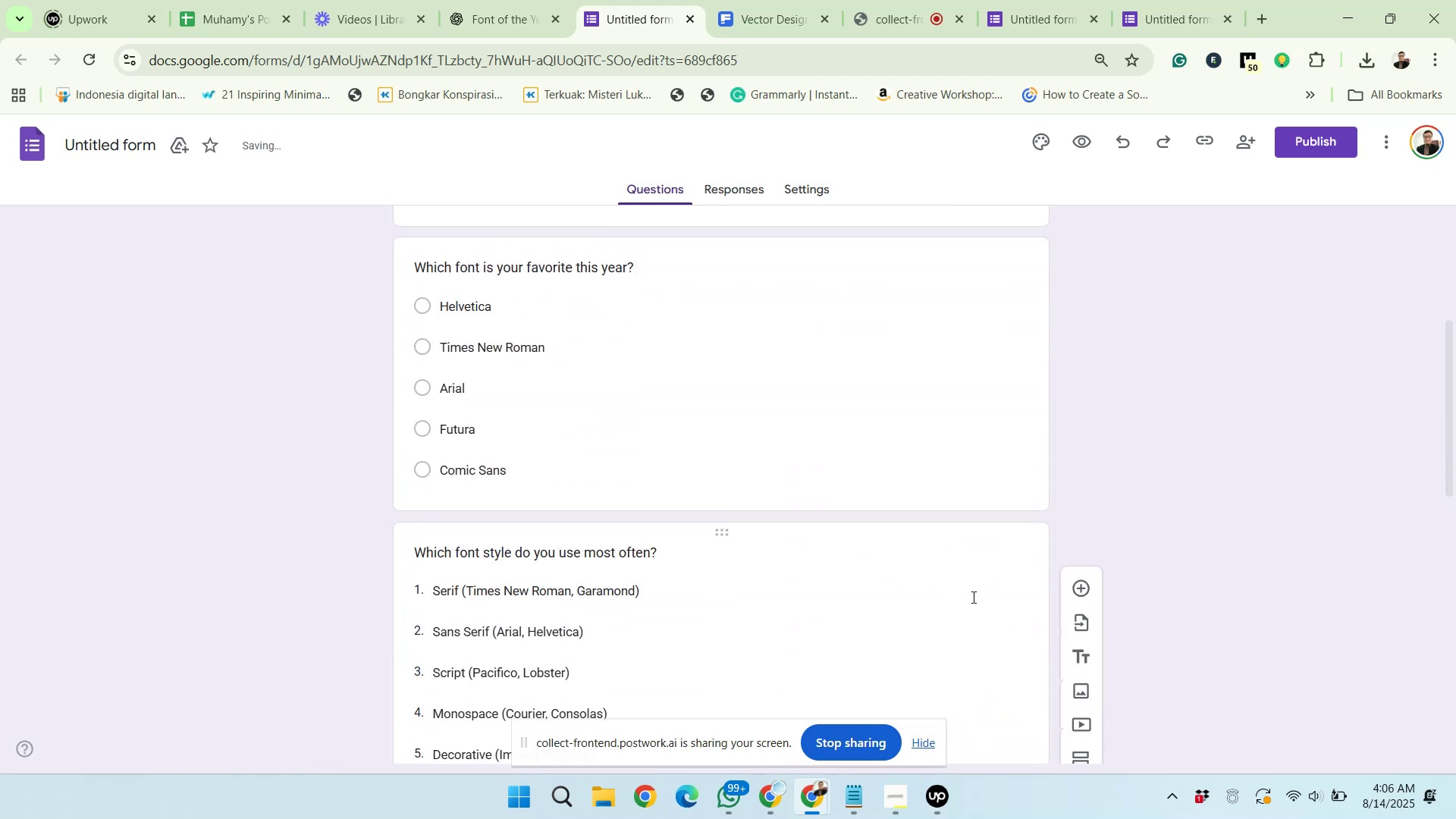 
left_click([972, 597])
 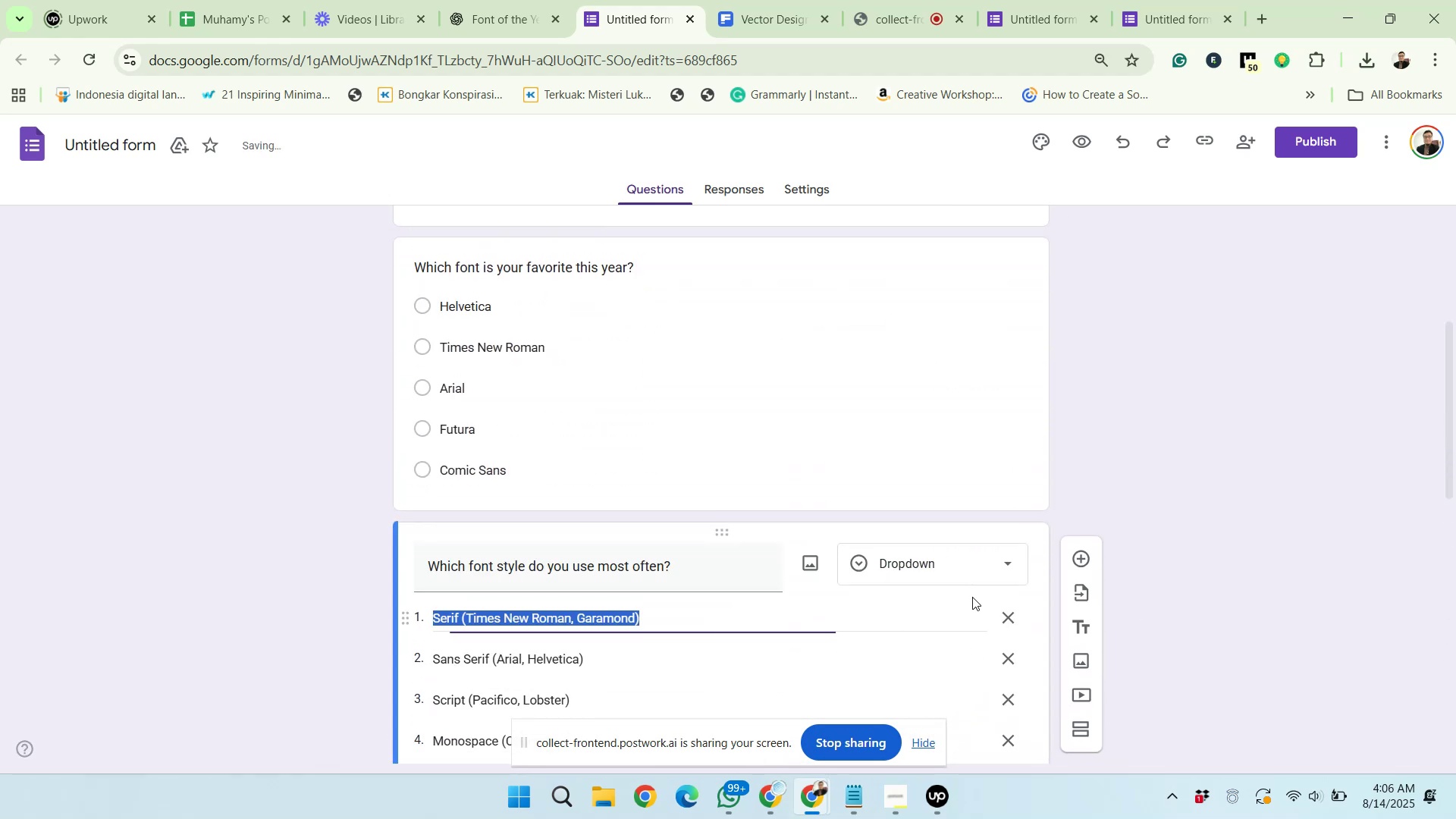 
scroll: coordinate [972, 598], scroll_direction: down, amount: 2.0
 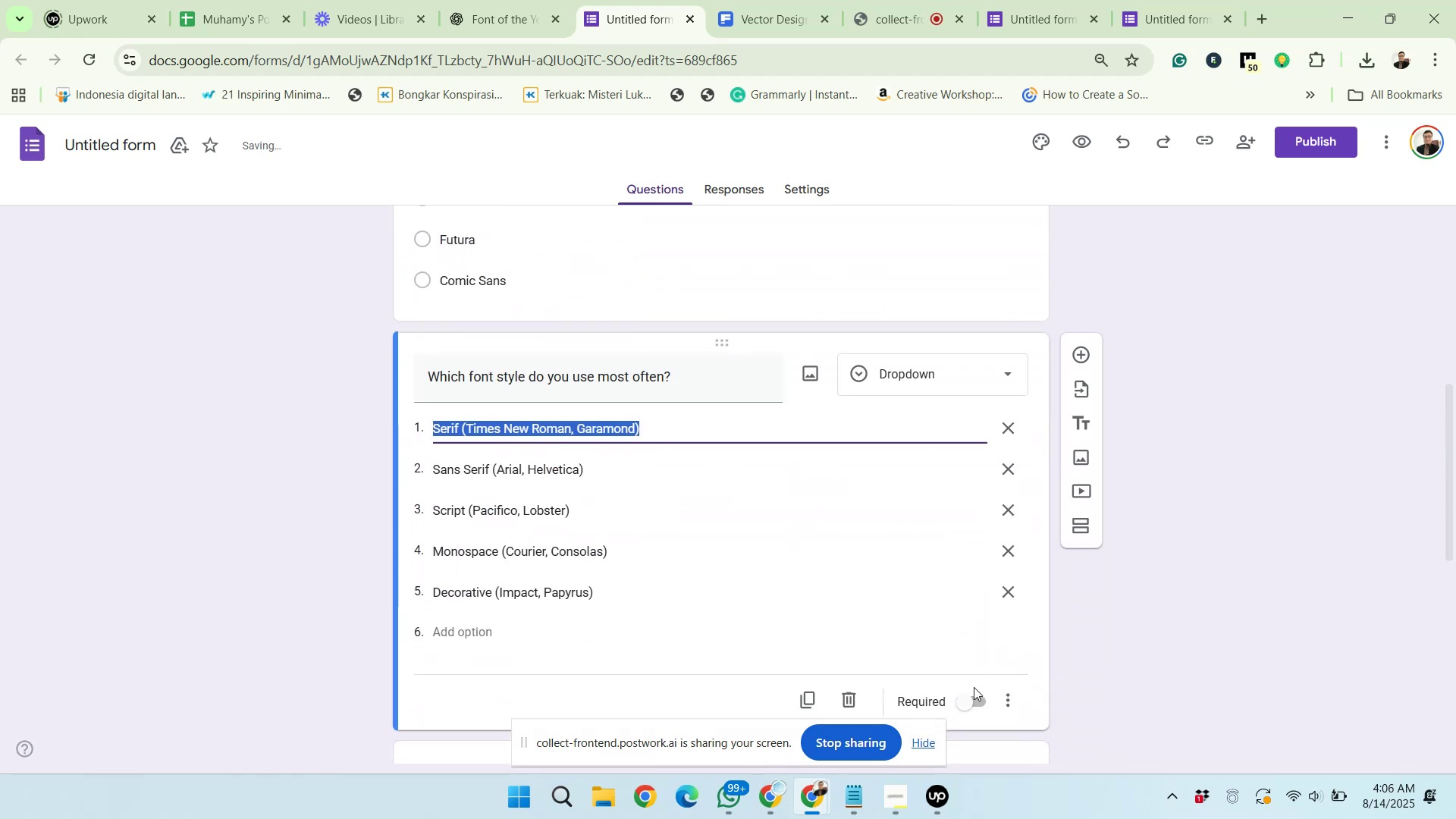 
left_click([971, 701])
 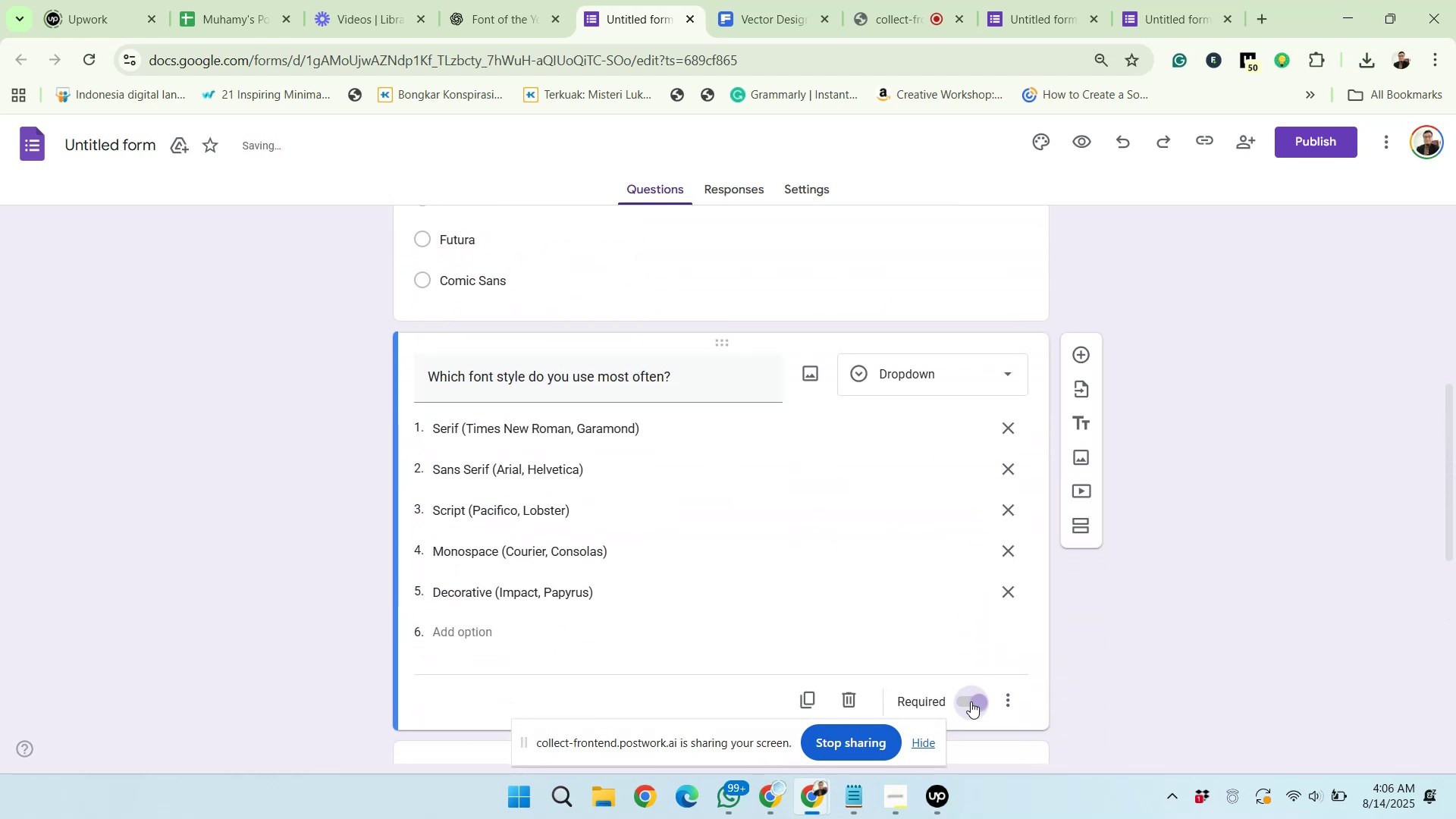 
scroll: coordinate [971, 701], scroll_direction: up, amount: 3.0
 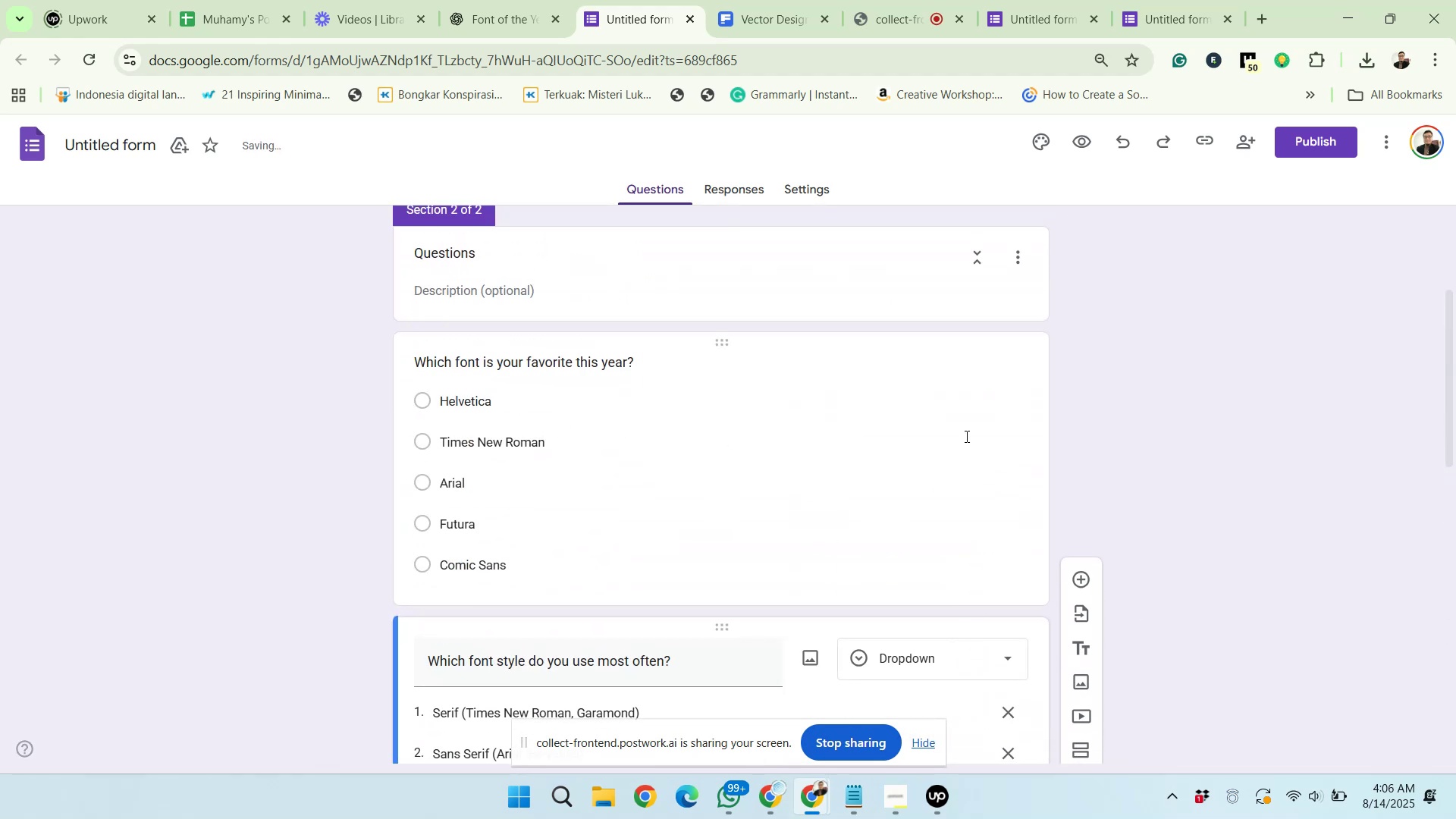 
left_click([967, 412])
 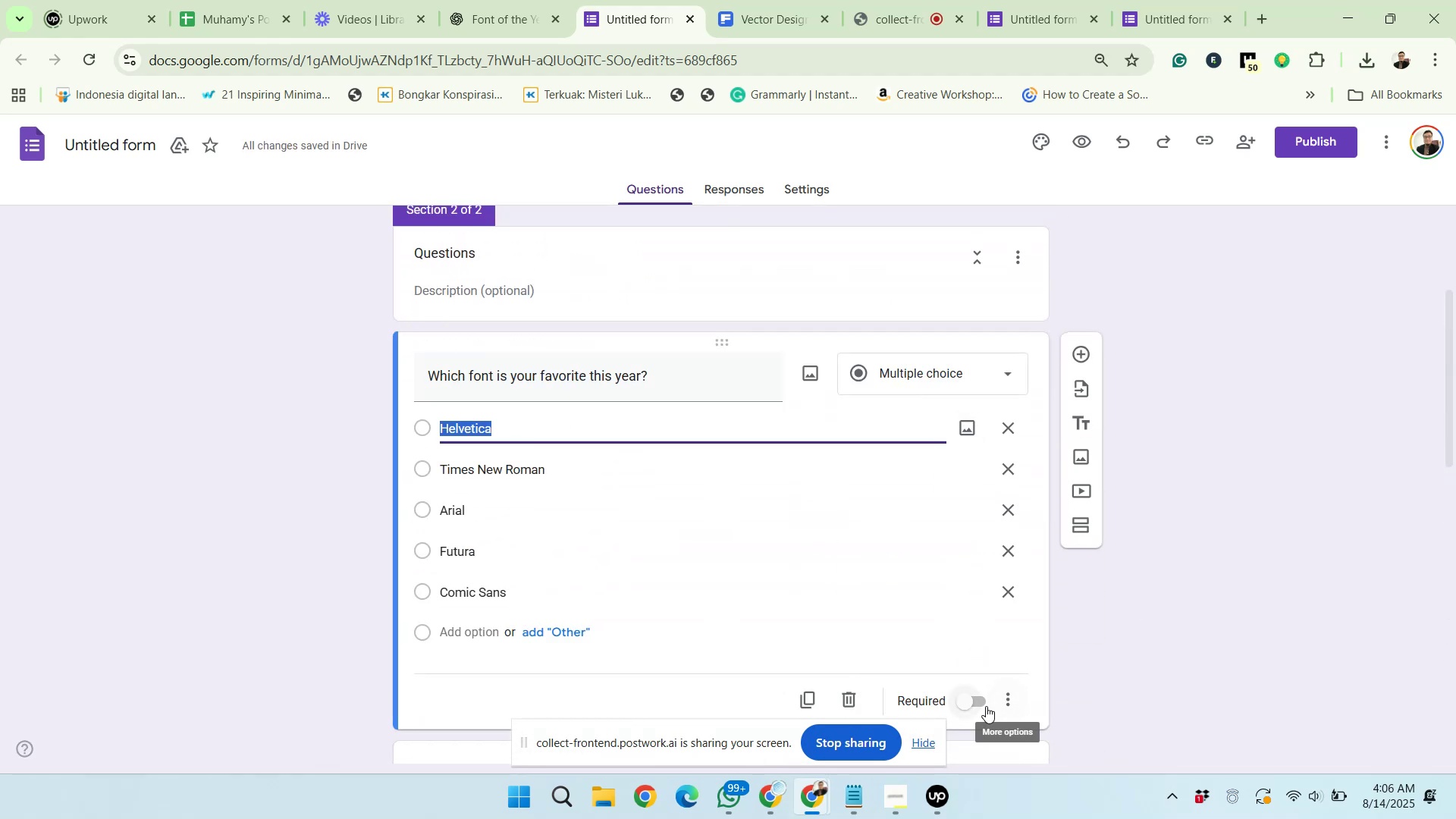 
left_click([981, 701])
 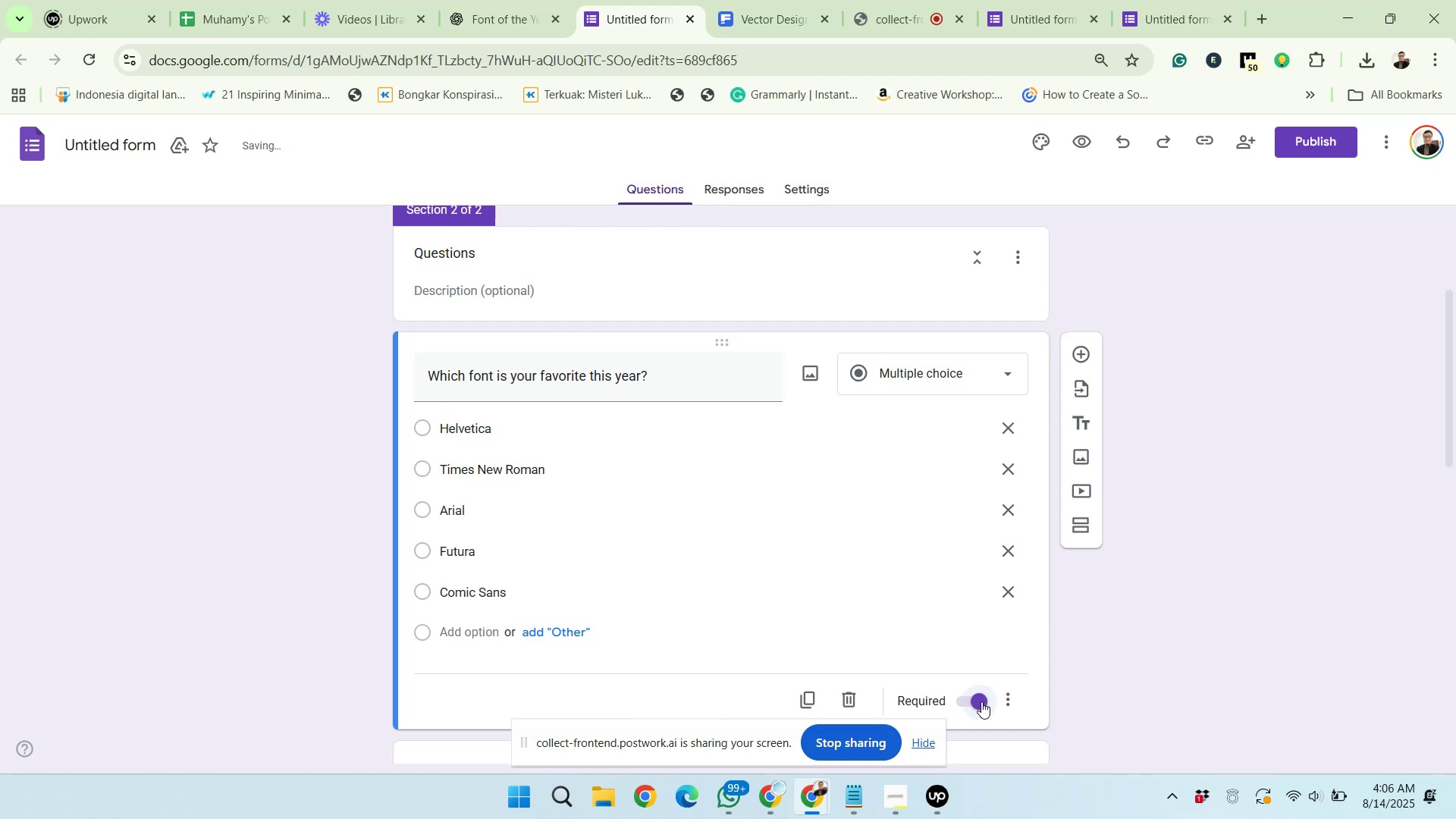 
scroll: coordinate [994, 692], scroll_direction: down, amount: 15.0
 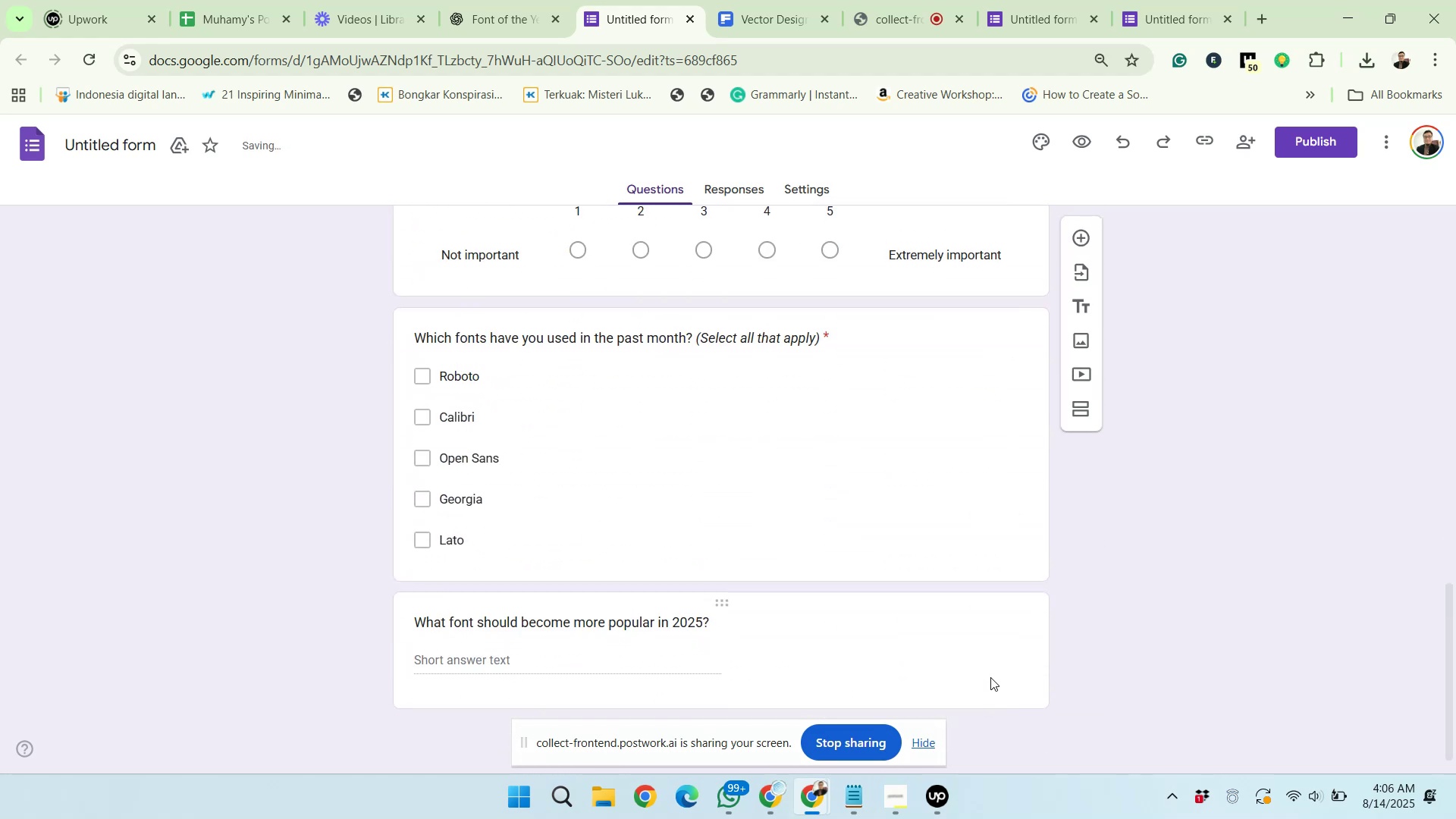 
left_click([990, 674])
 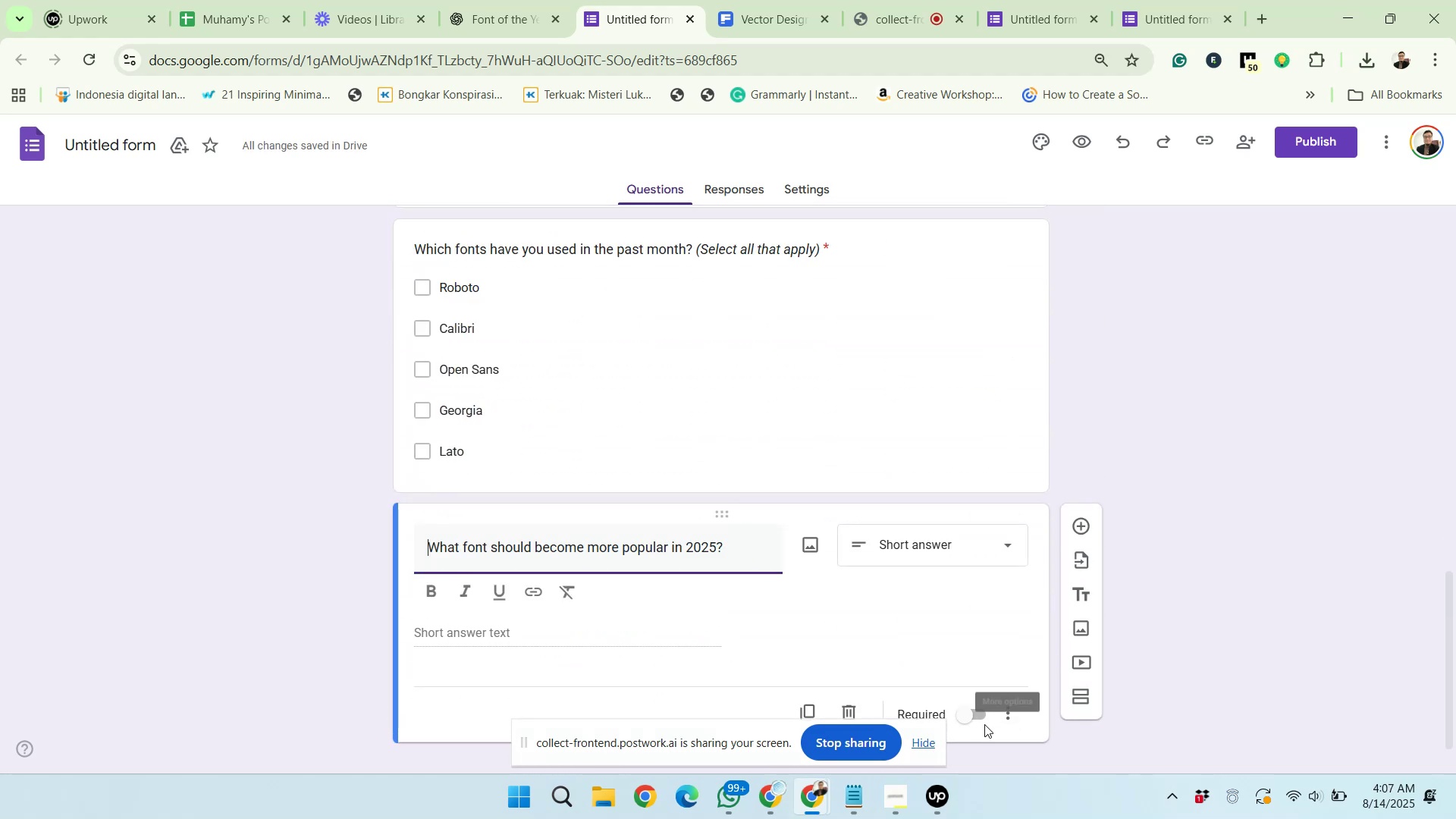 
left_click([981, 712])
 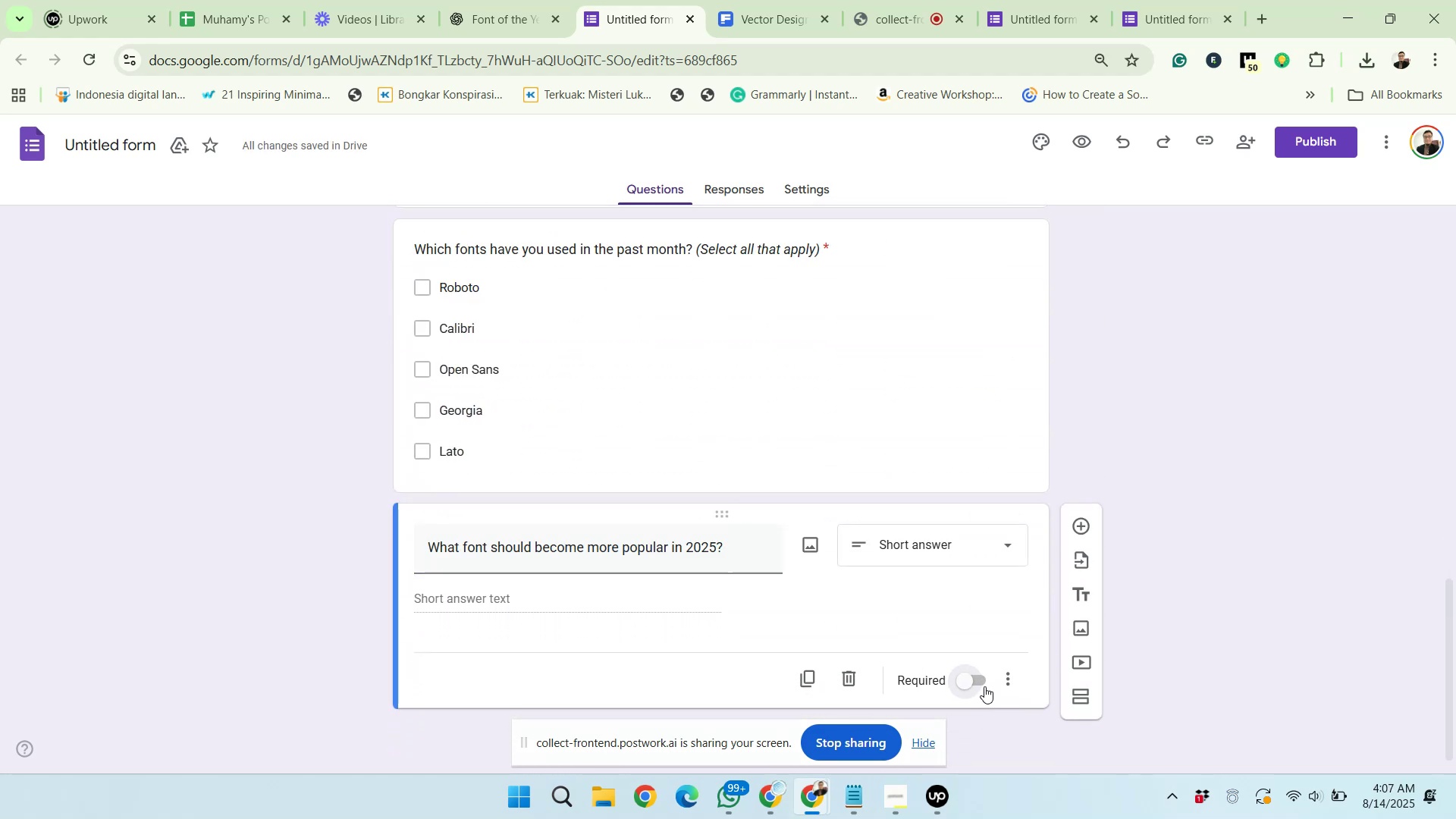 
left_click([974, 684])
 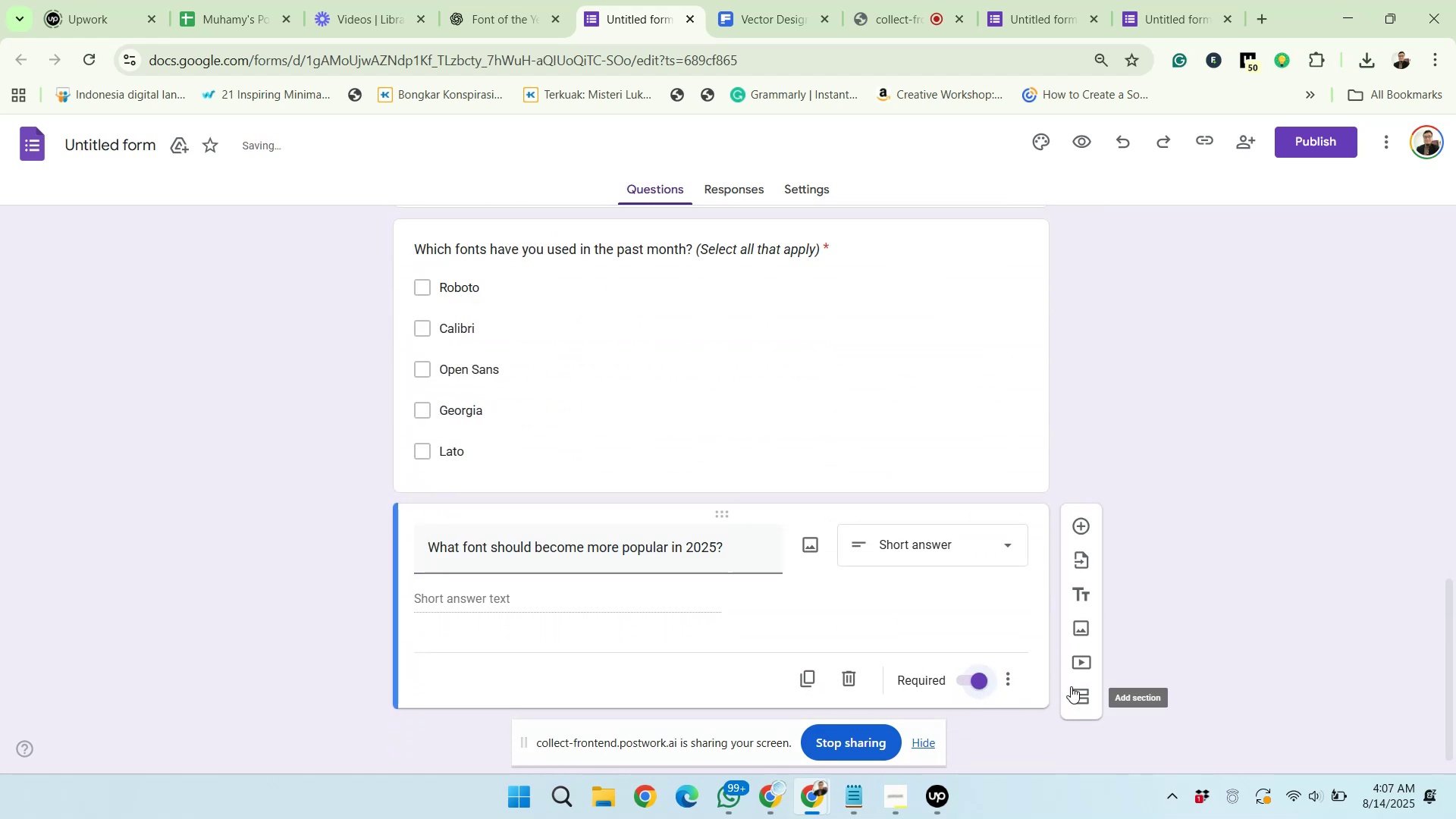 
left_click([1083, 695])
 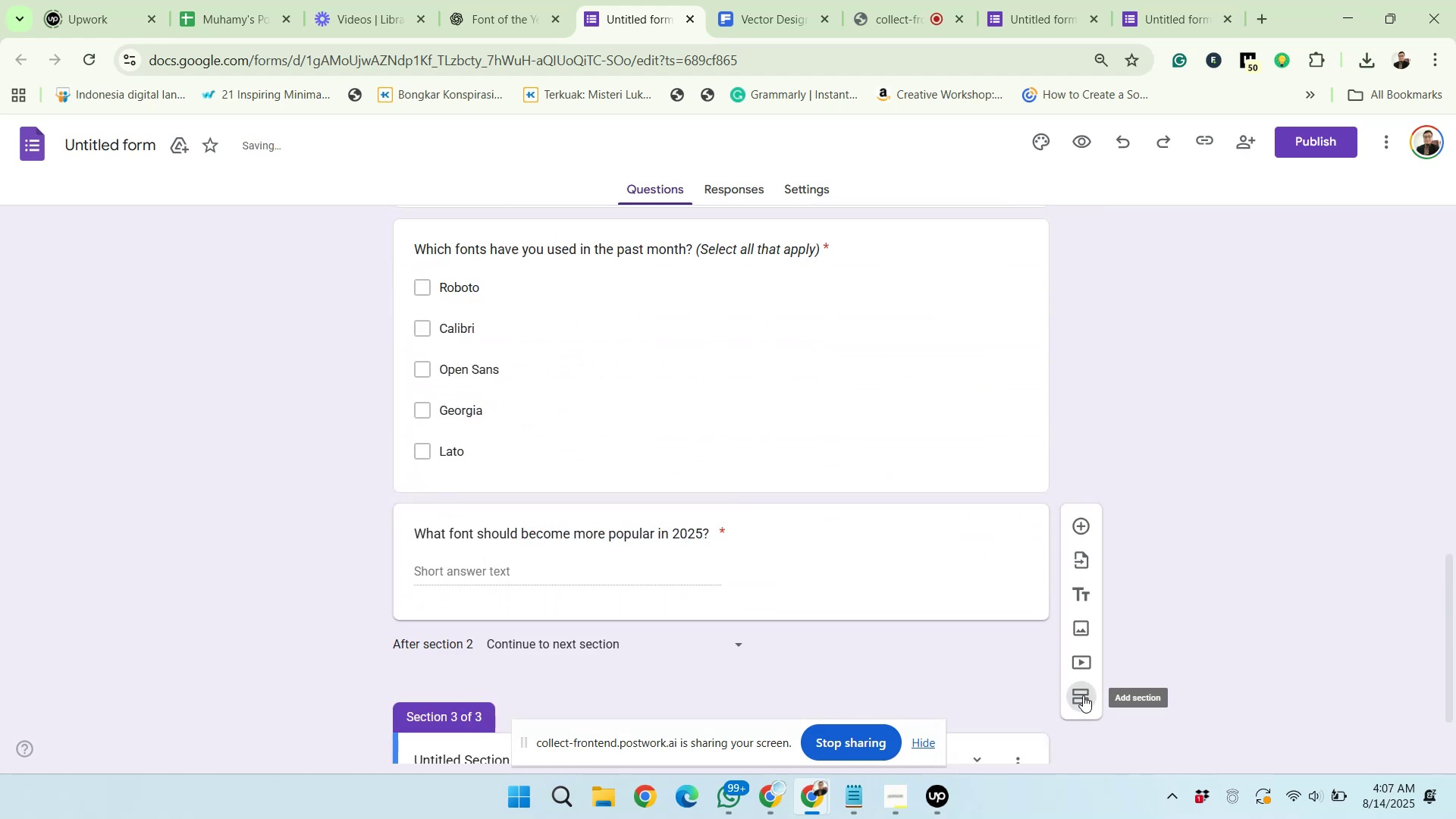 
scroll: coordinate [930, 692], scroll_direction: down, amount: 3.0
 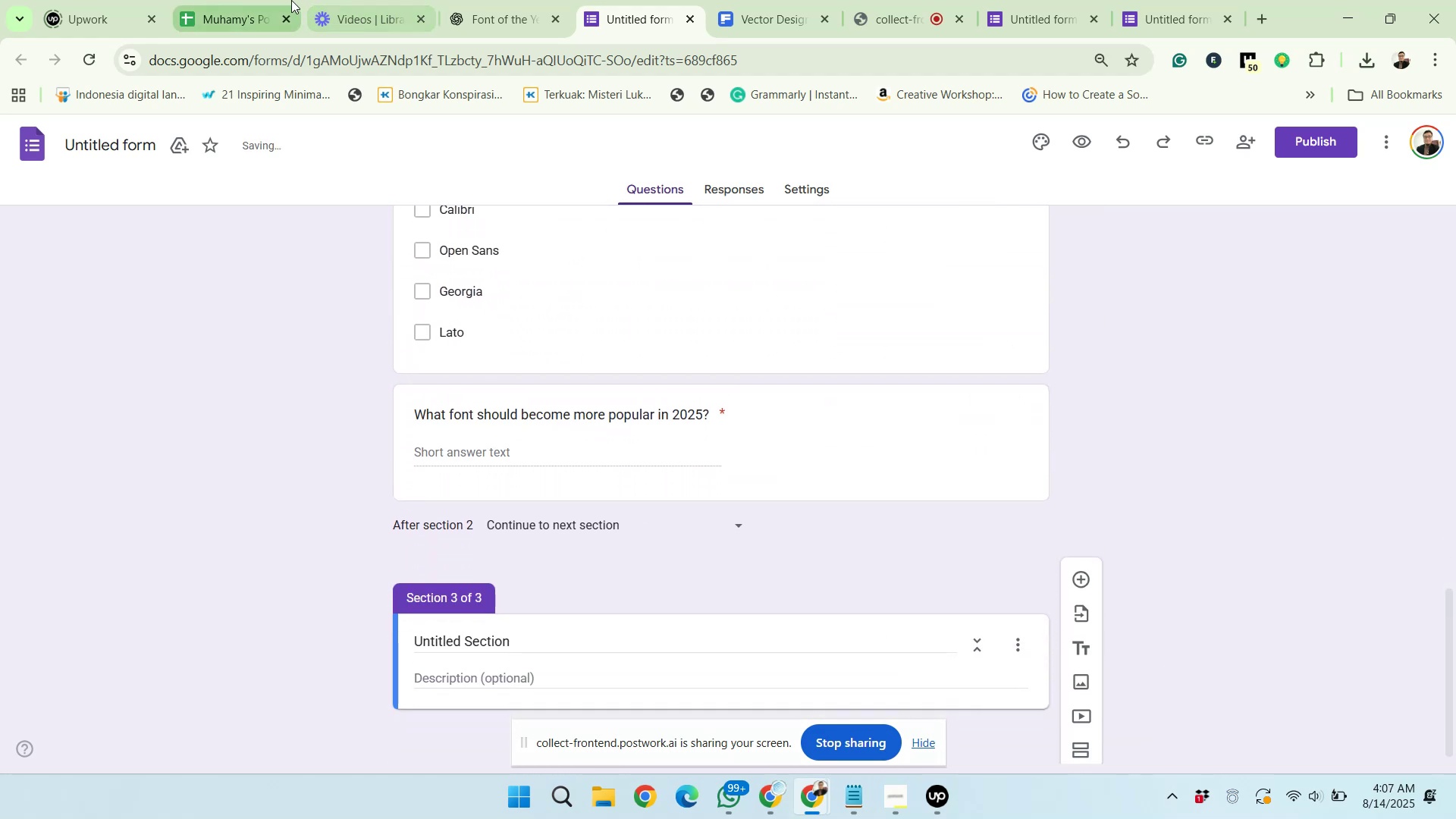 
left_click([340, 0])
 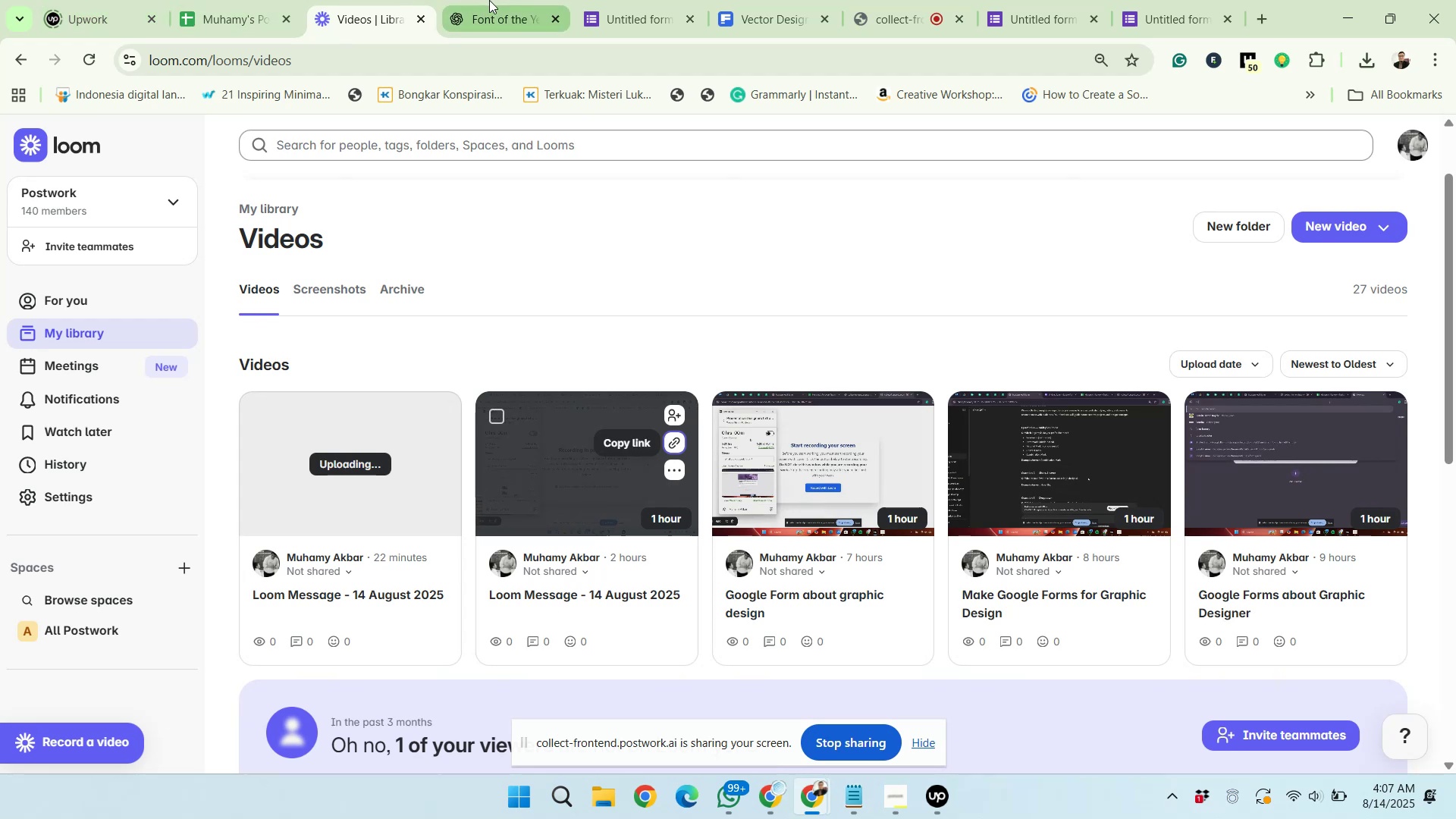 
left_click([489, 0])
 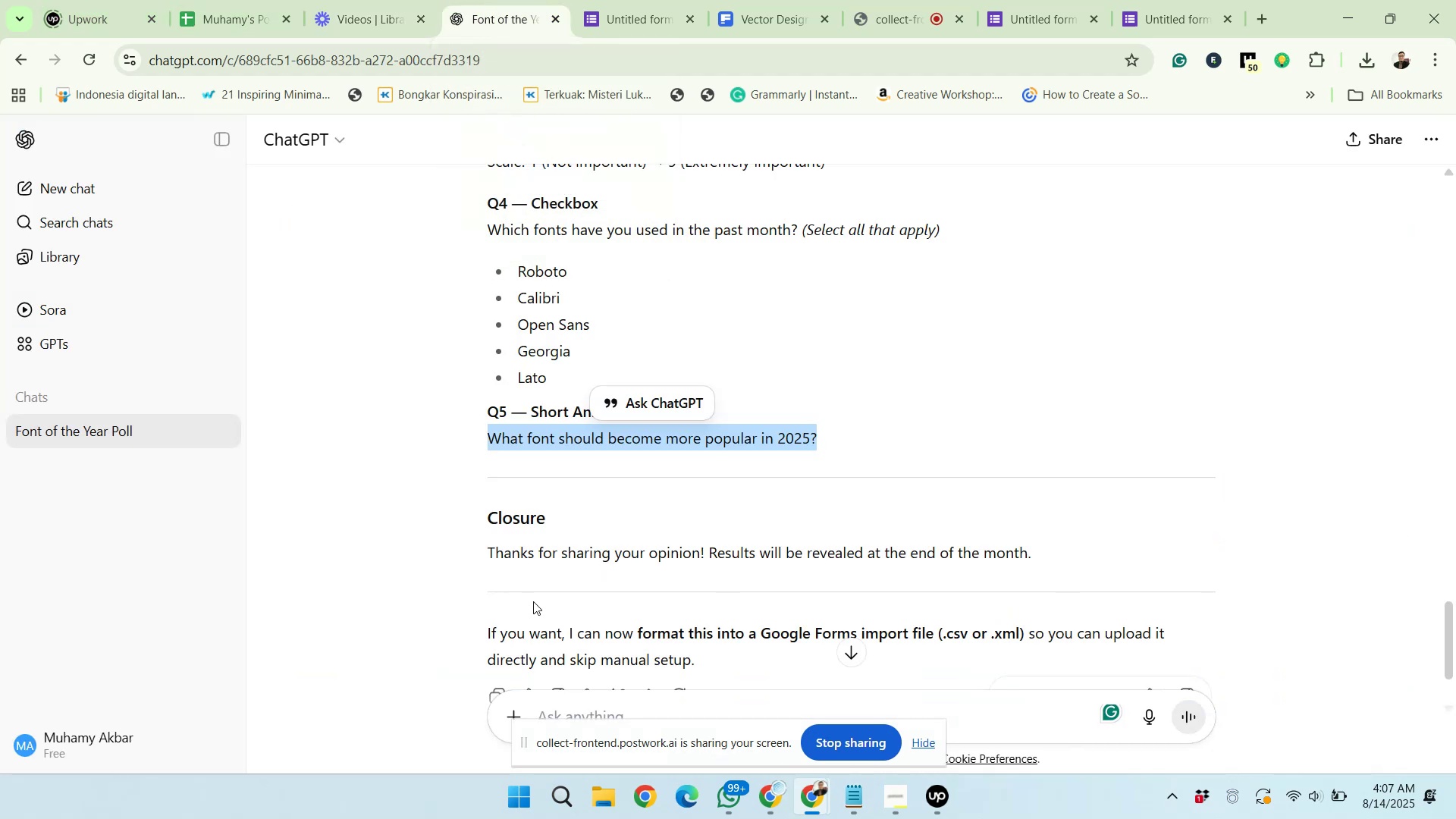 
scroll: coordinate [546, 522], scroll_direction: down, amount: 1.0
 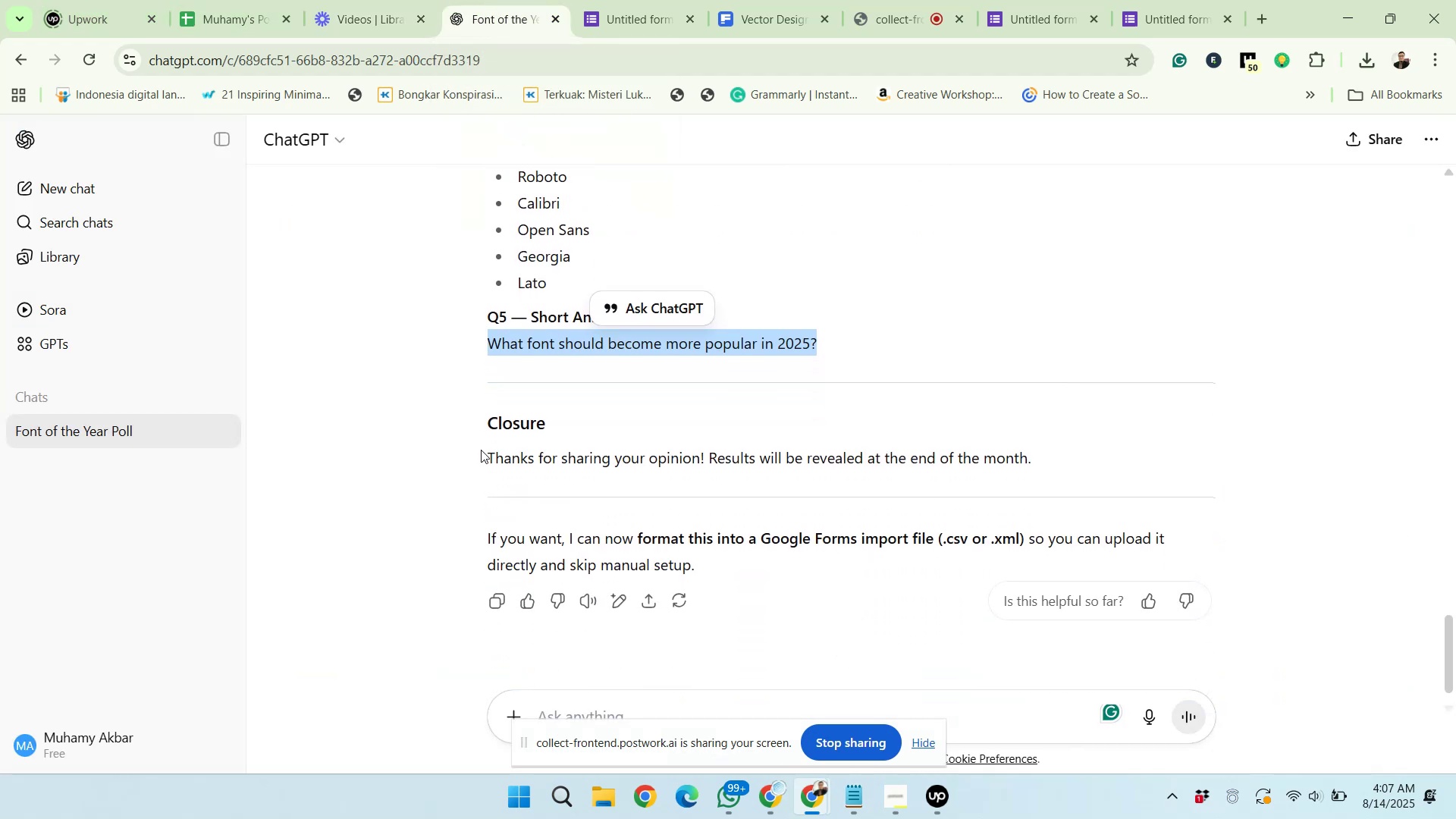 
left_click_drag(start_coordinate=[488, 452], to_coordinate=[1046, 463])
 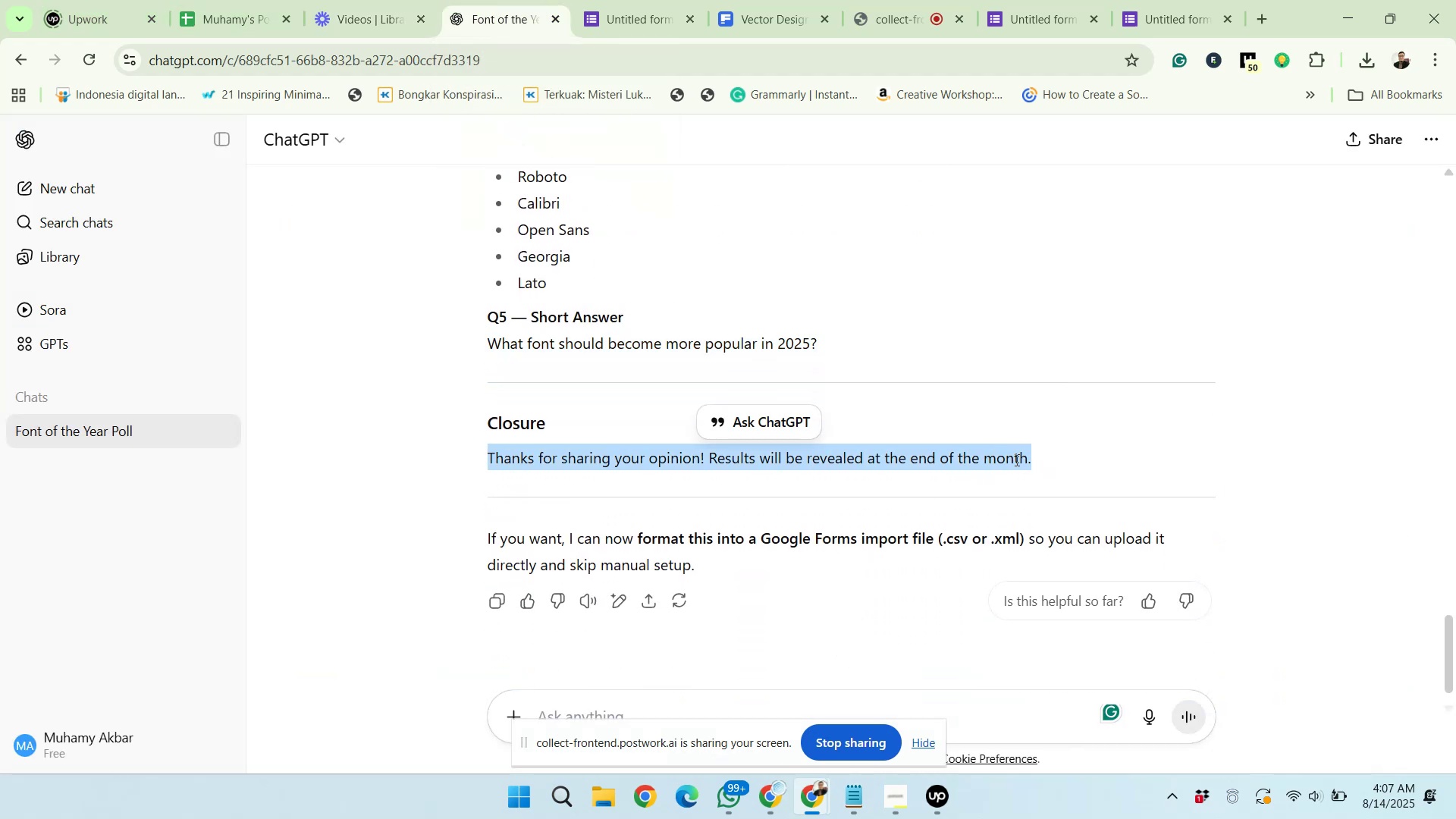 
right_click([1013, 459])
 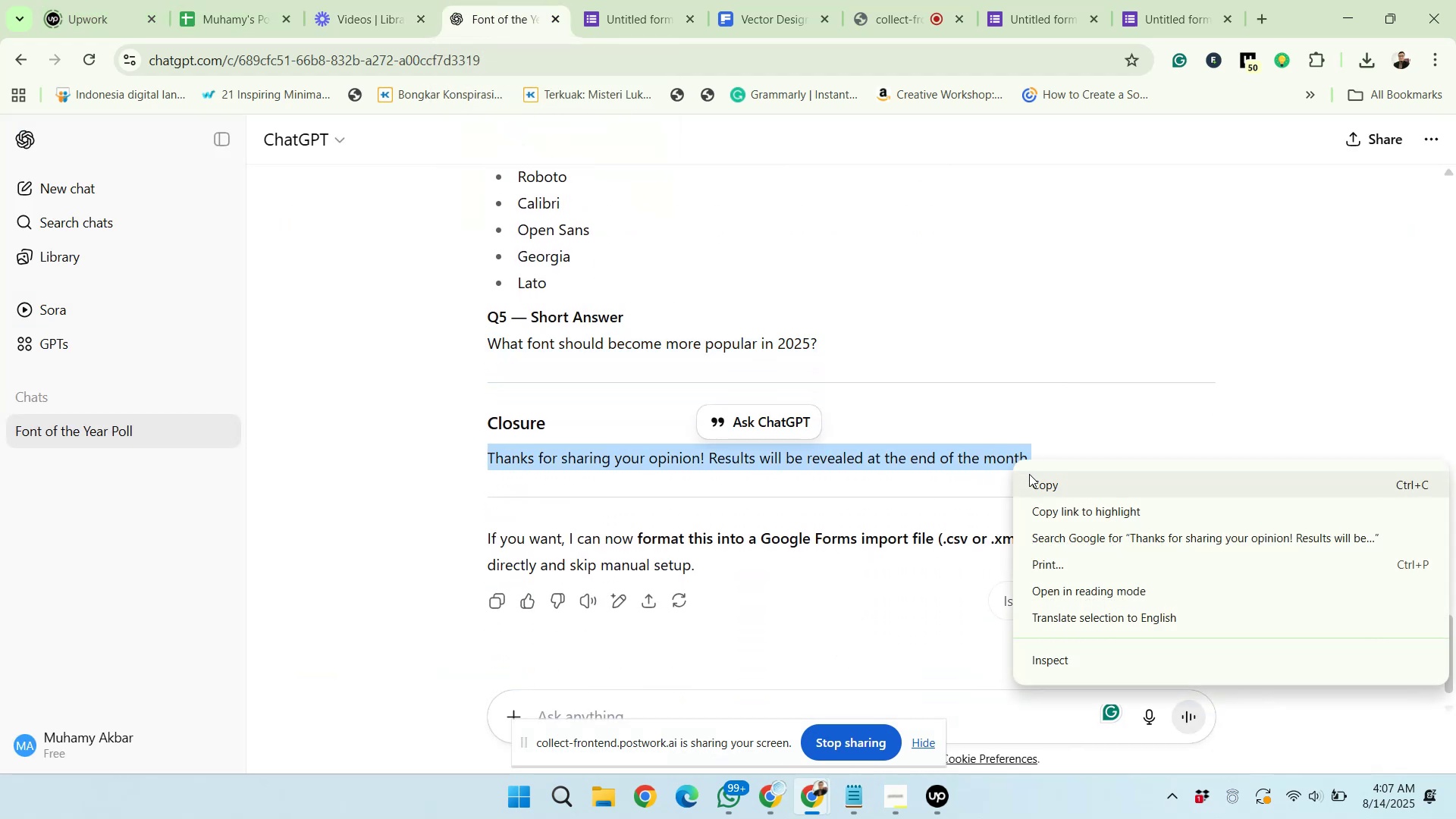 
left_click([1030, 475])
 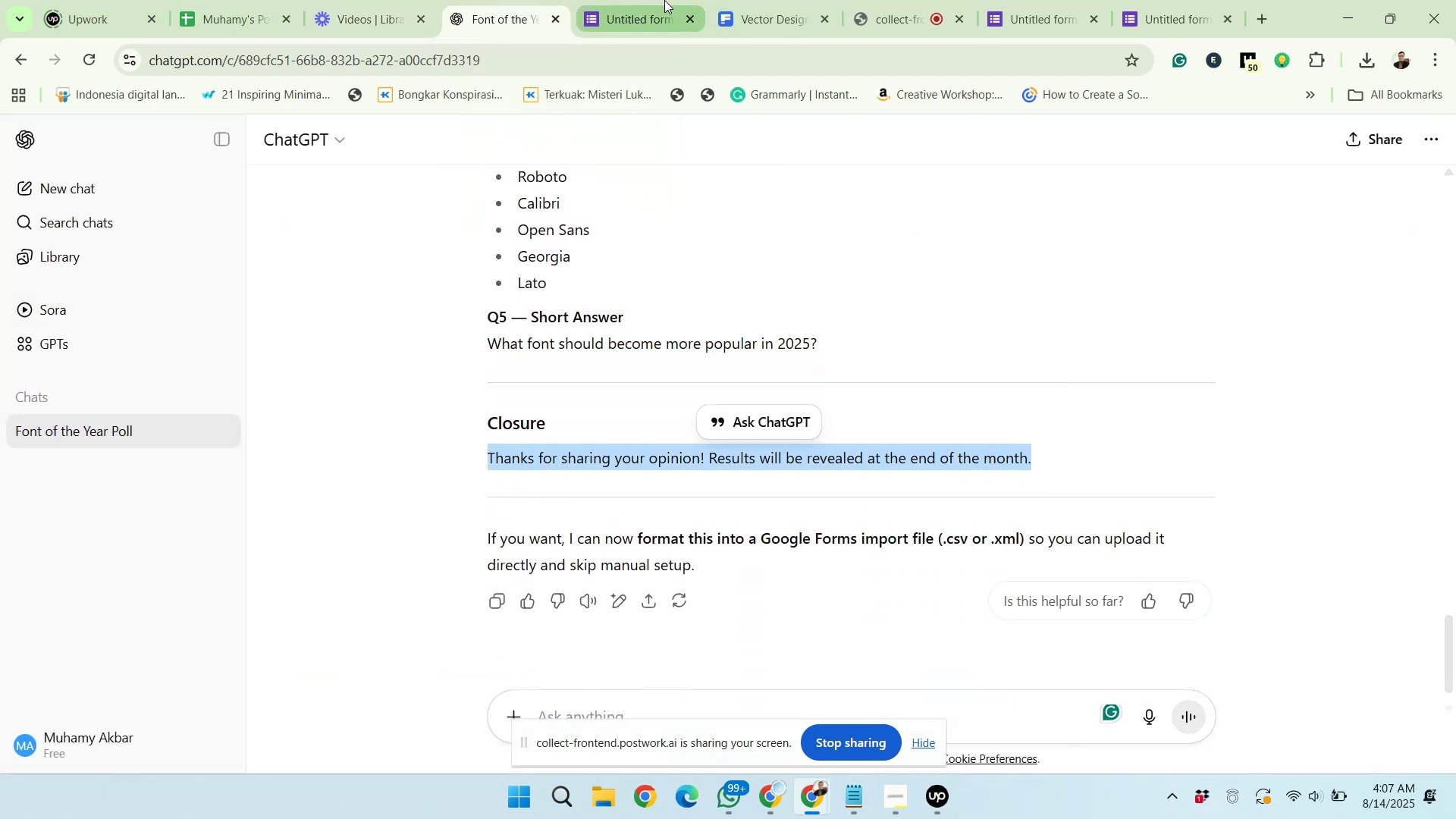 
left_click([664, 0])
 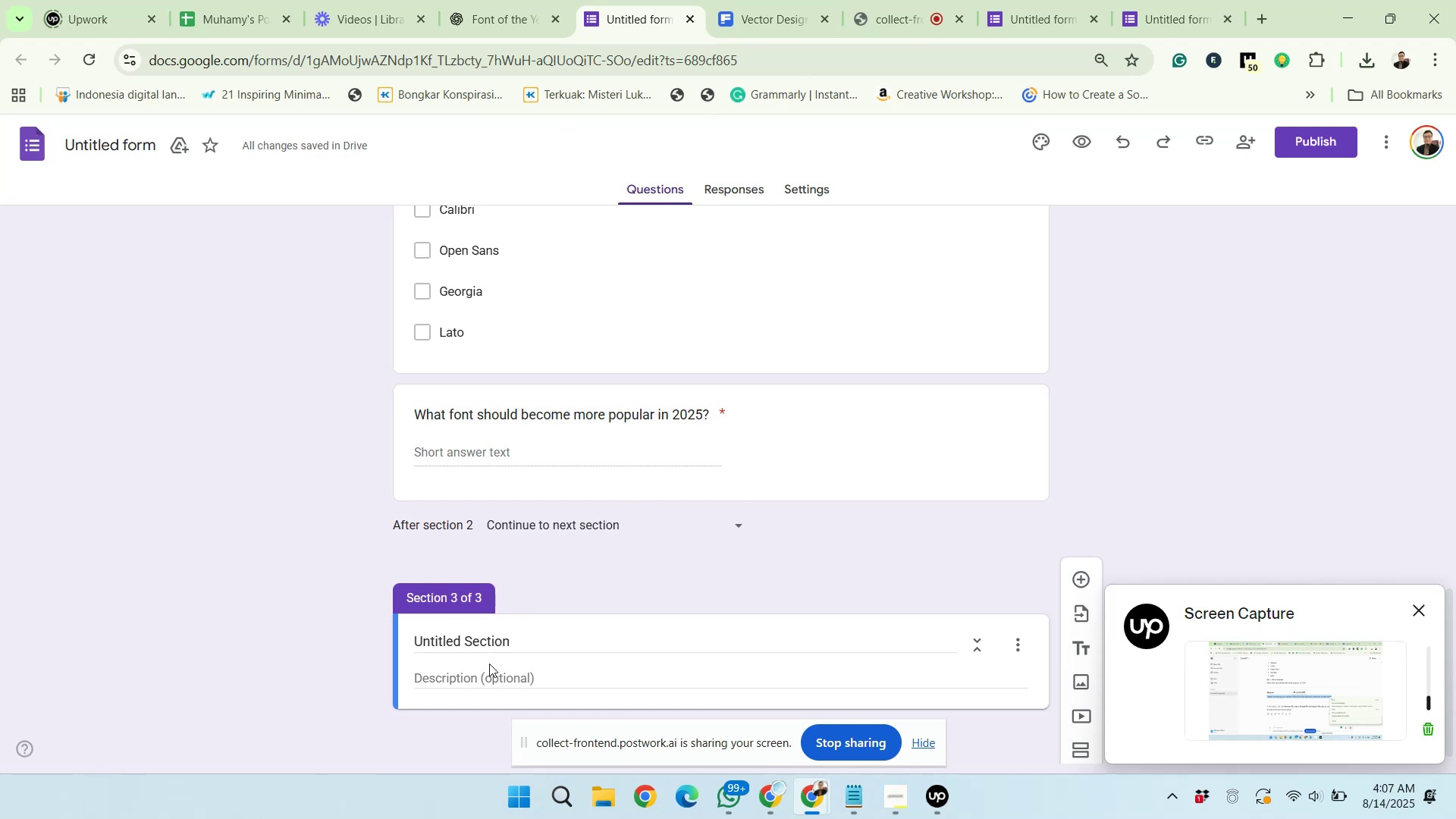 
left_click_drag(start_coordinate=[529, 635], to_coordinate=[381, 632])
 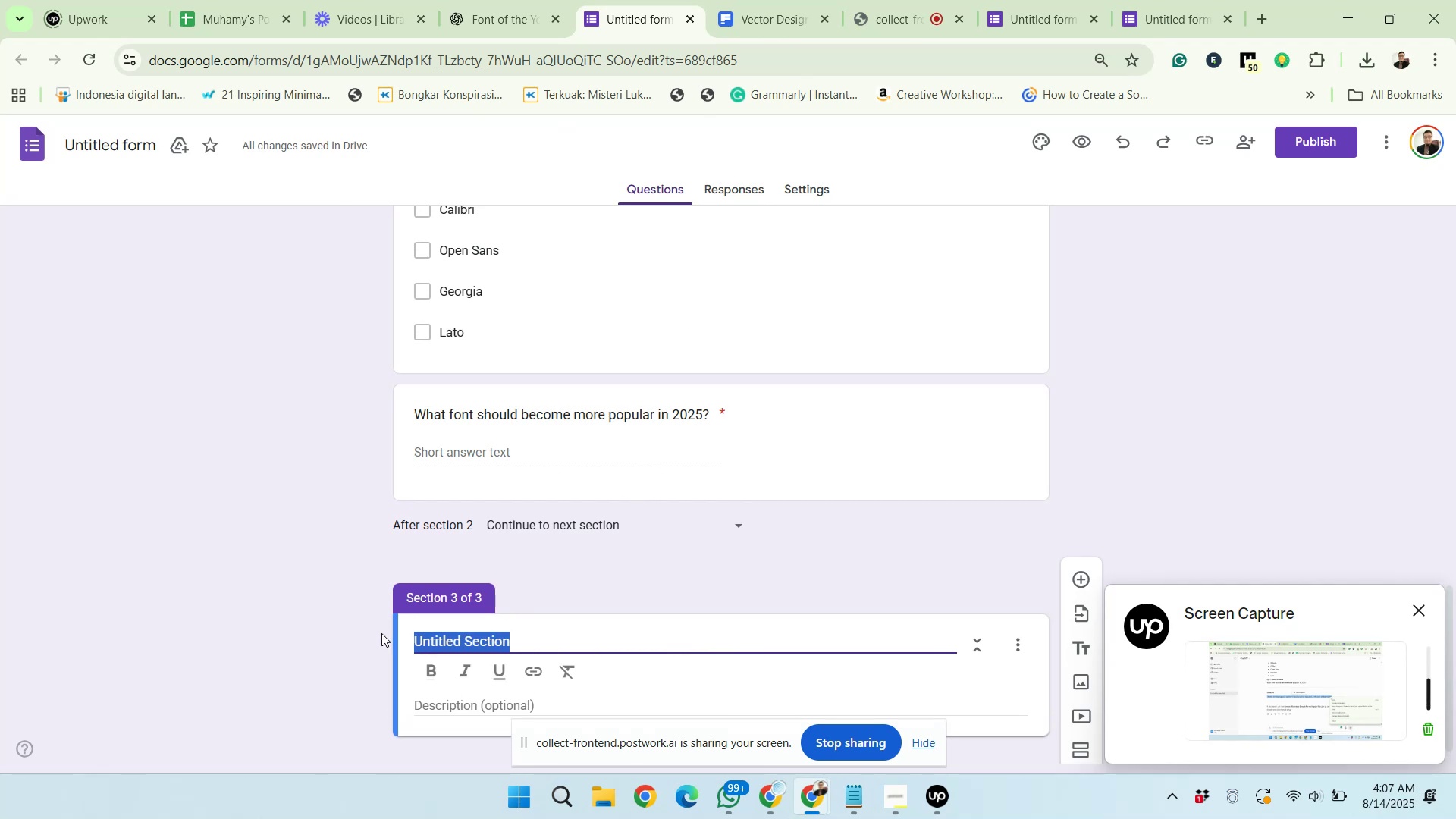 
key(Backspace)
 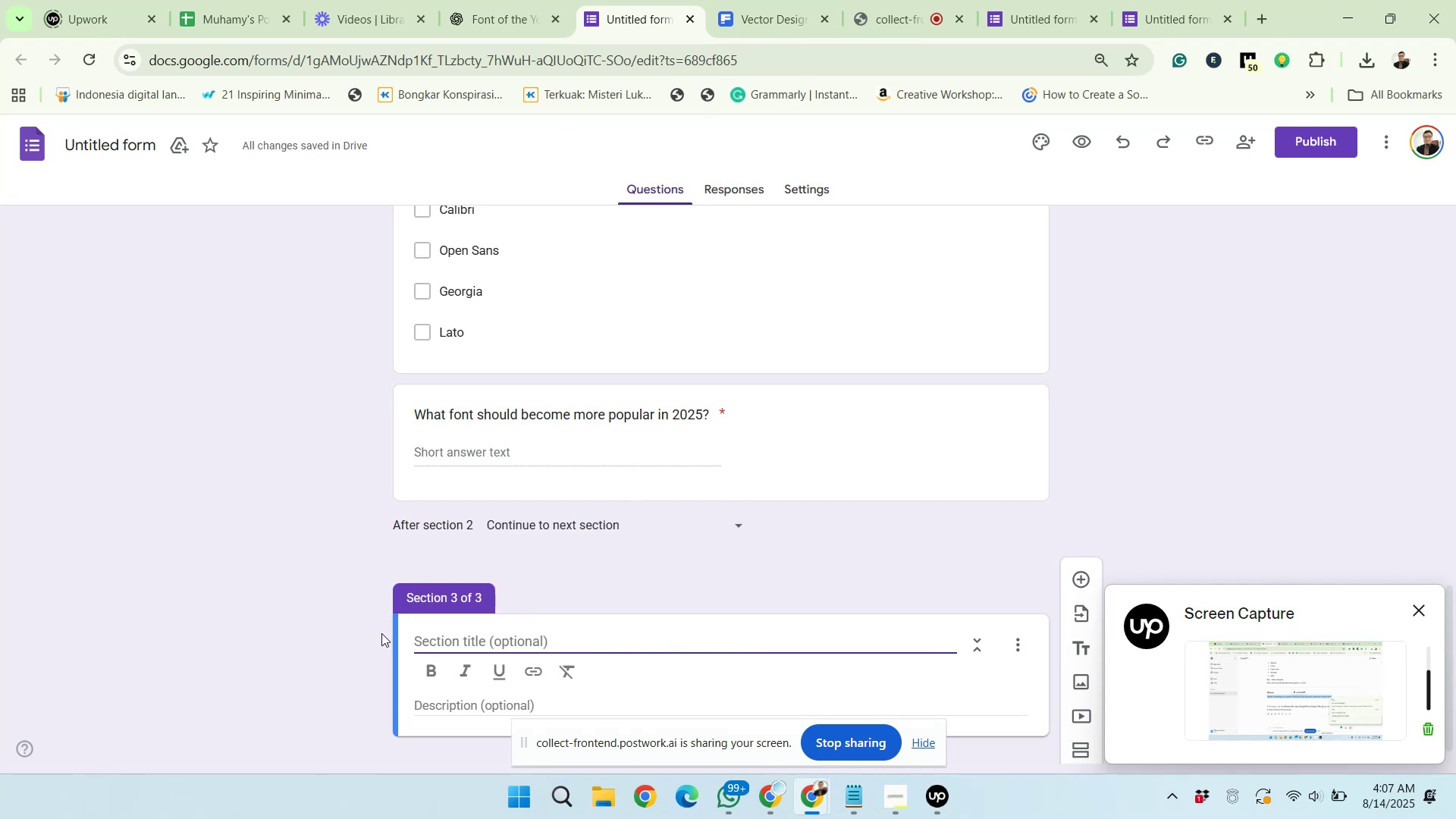 
scroll: coordinate [381, 635], scroll_direction: down, amount: 1.0
 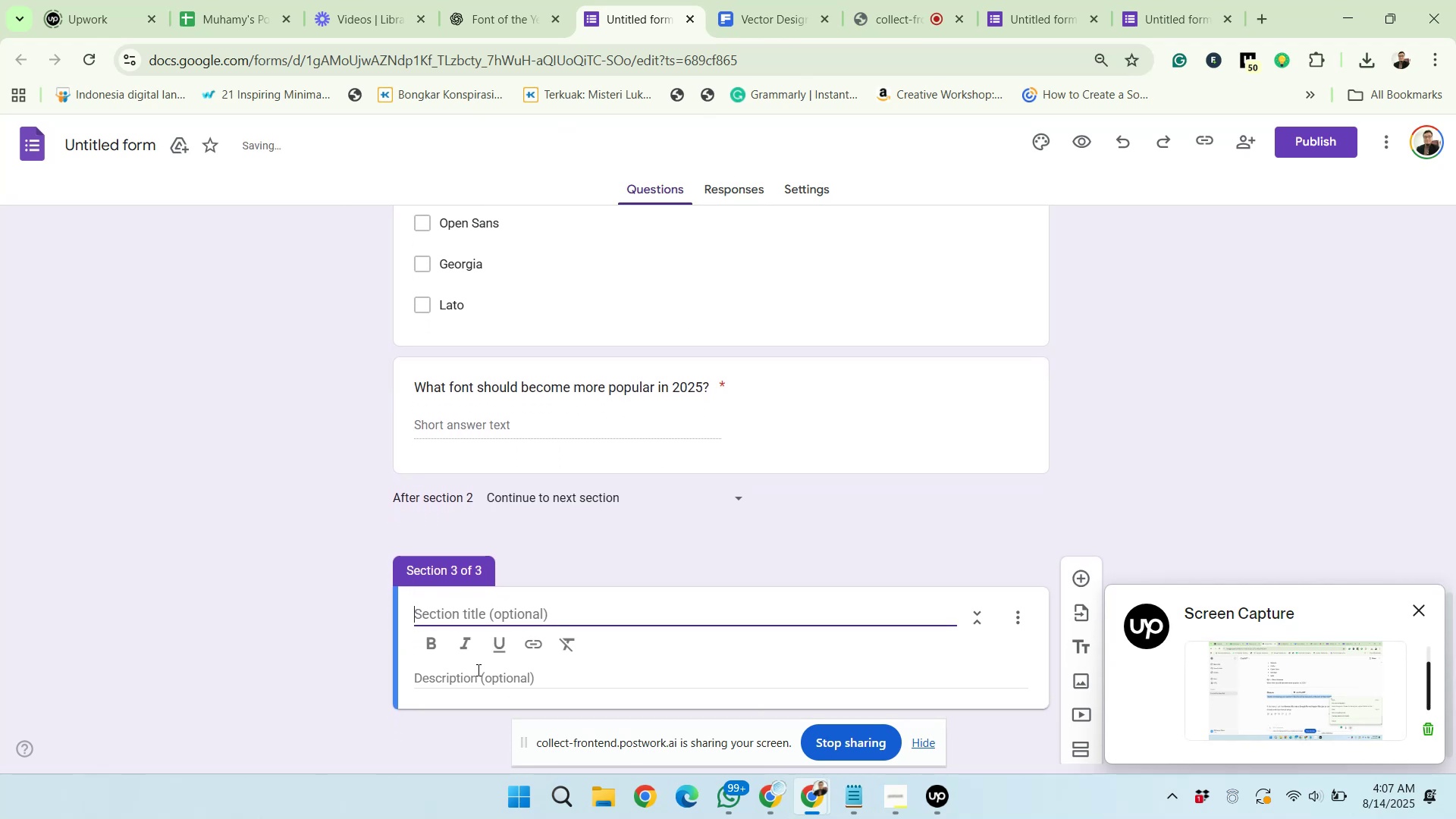 
left_click([479, 675])
 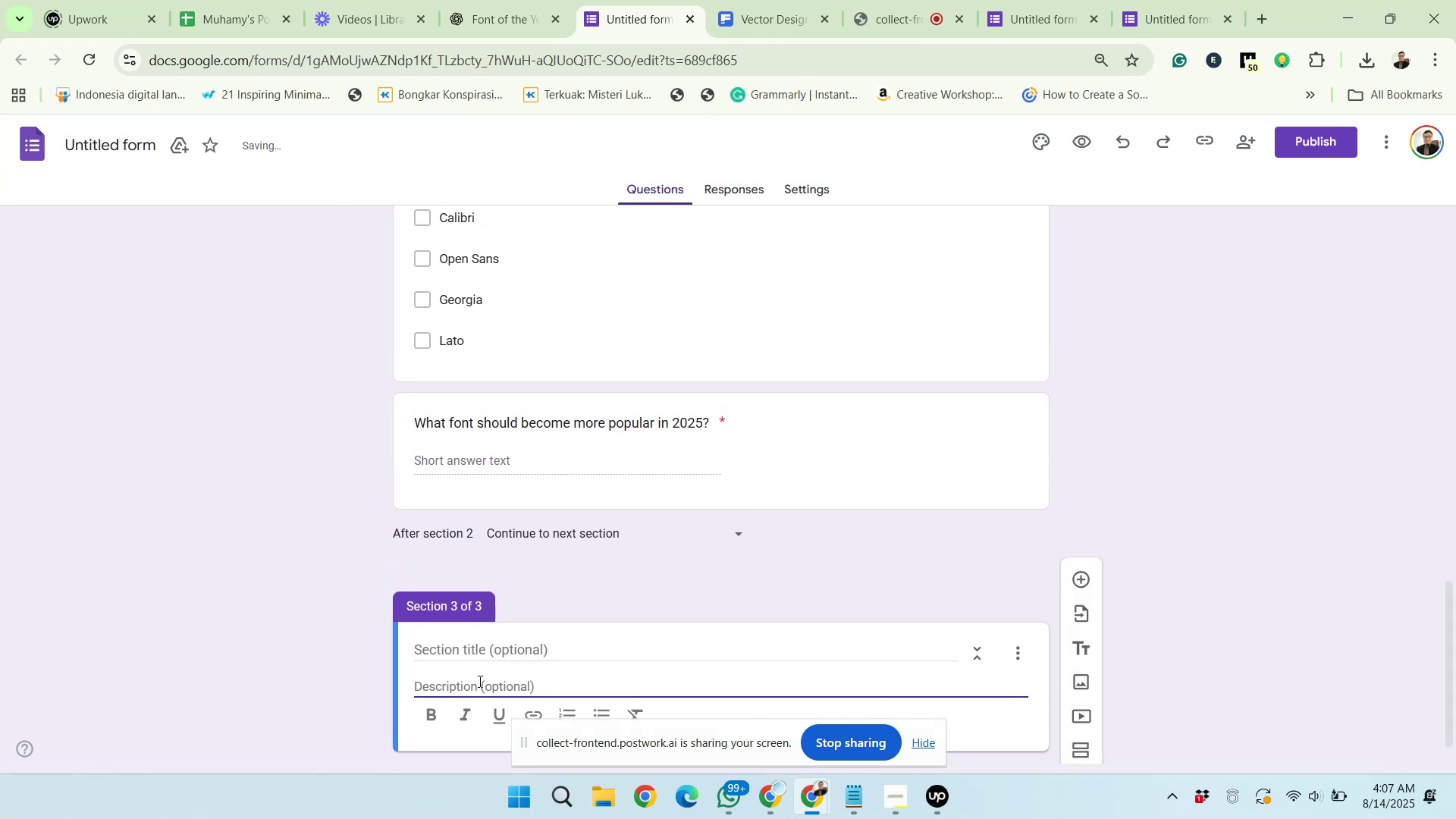 
right_click([479, 681])
 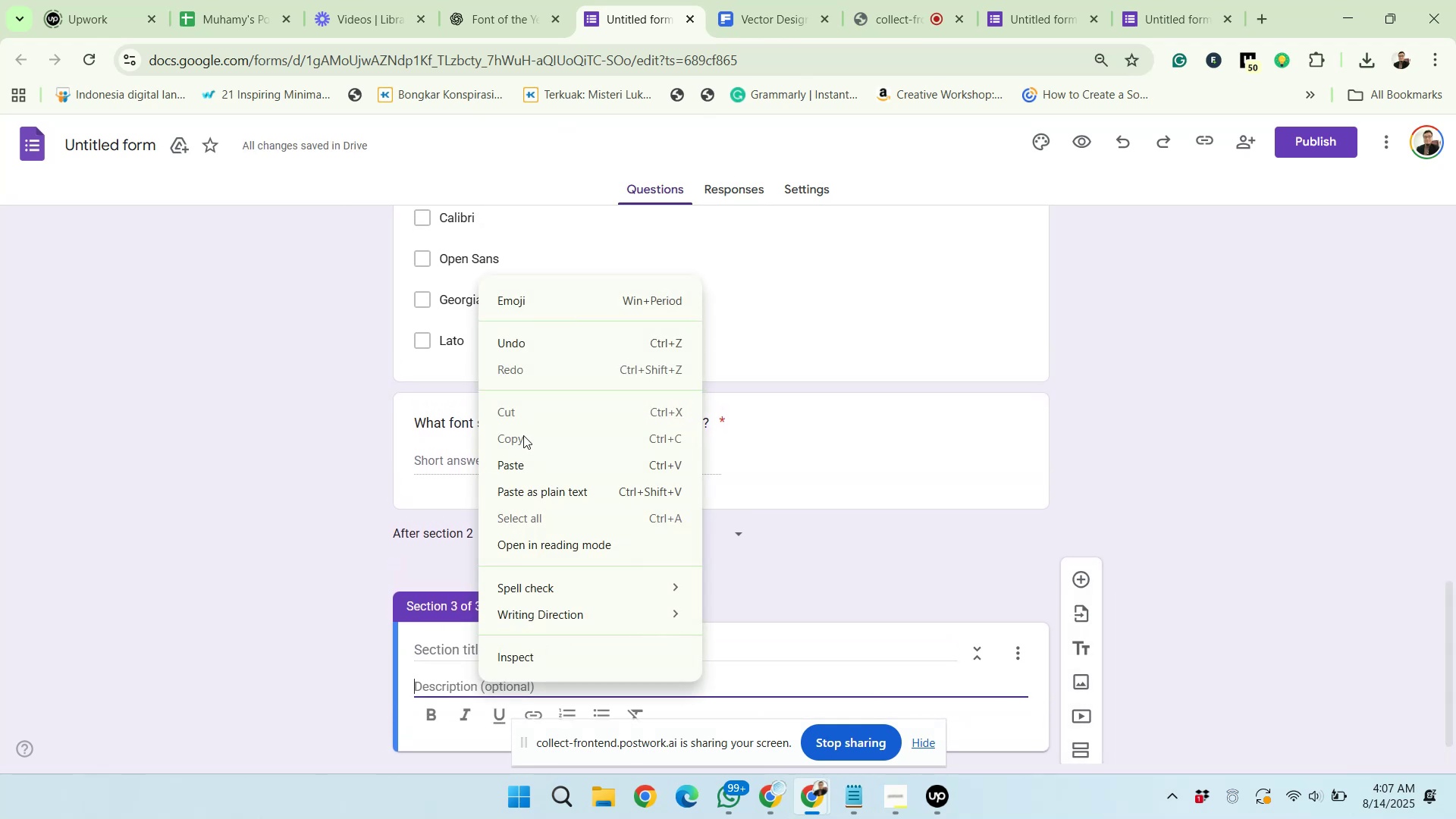 
left_click([526, 460])
 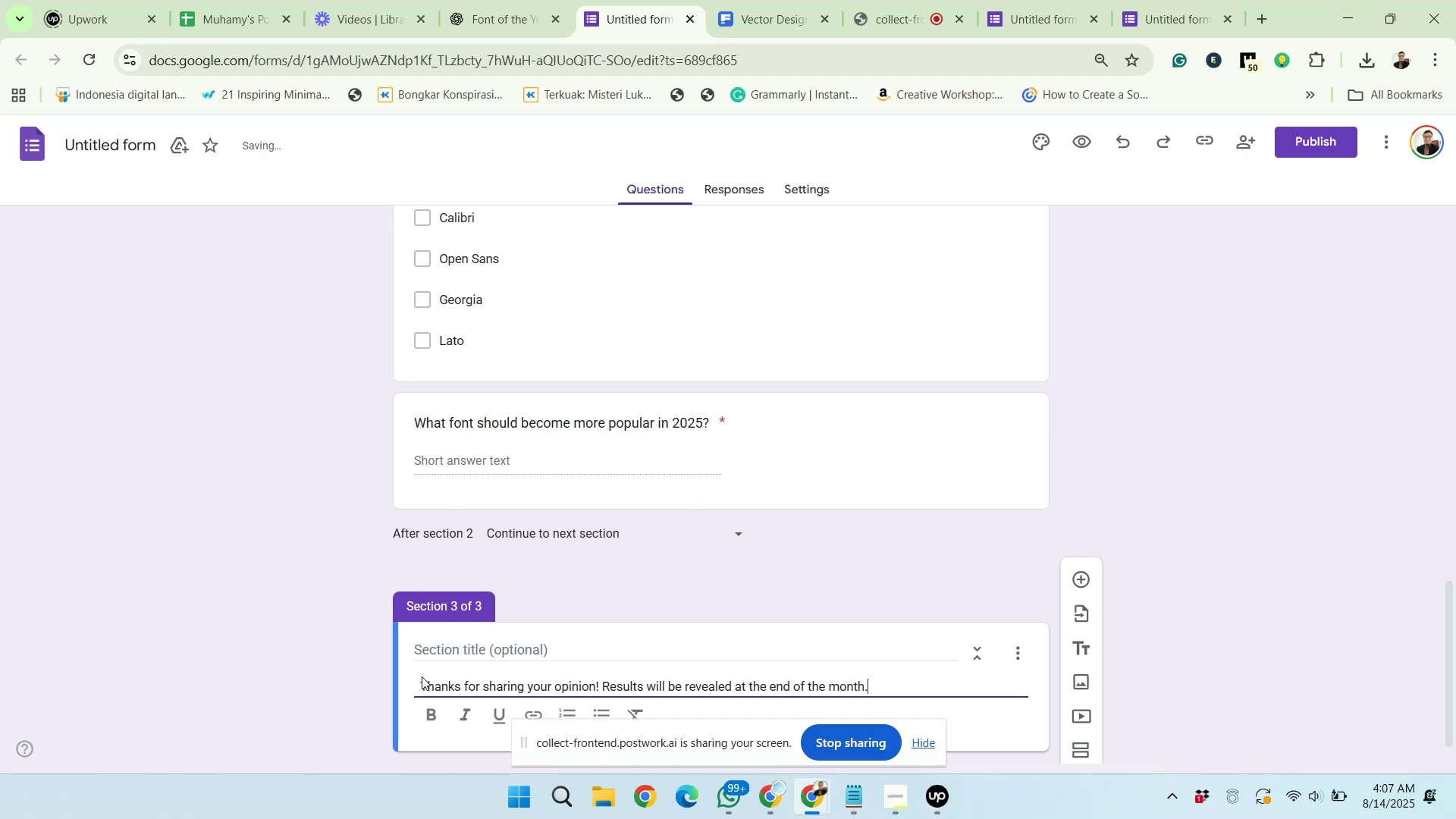 
left_click_drag(start_coordinate=[422, 682], to_coordinate=[410, 682])
 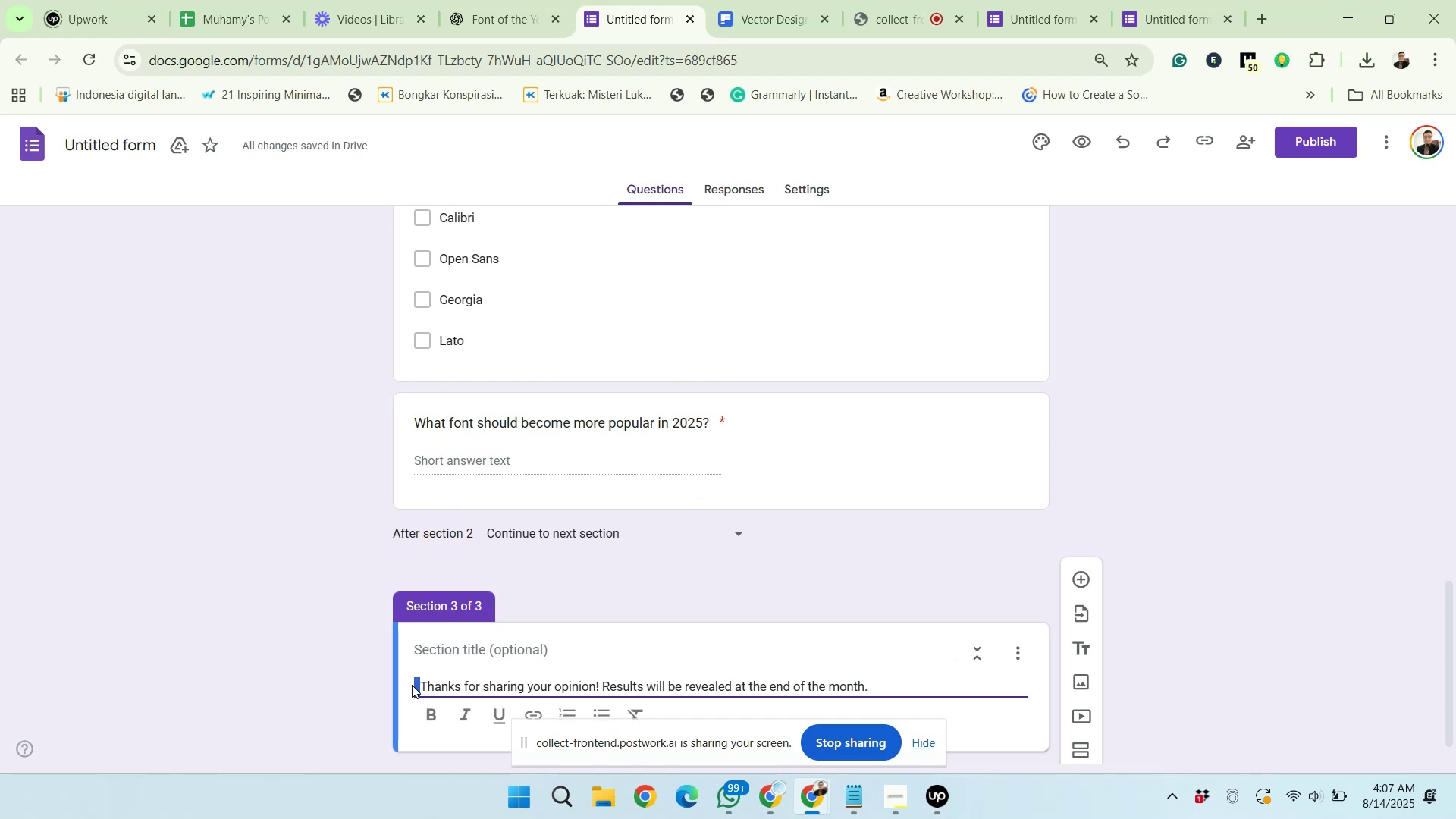 
key(Backspace)
 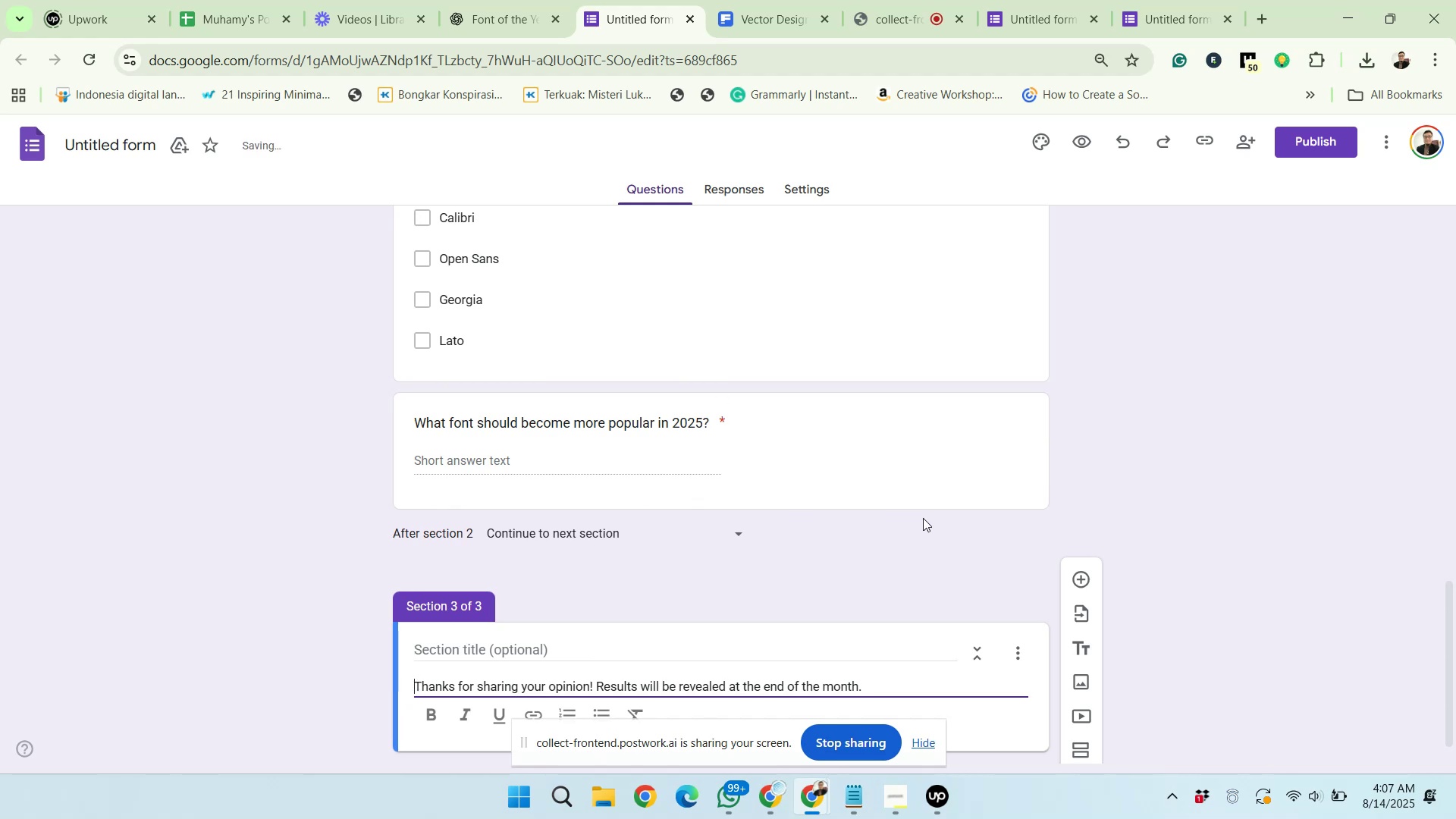 
left_click([1074, 522])
 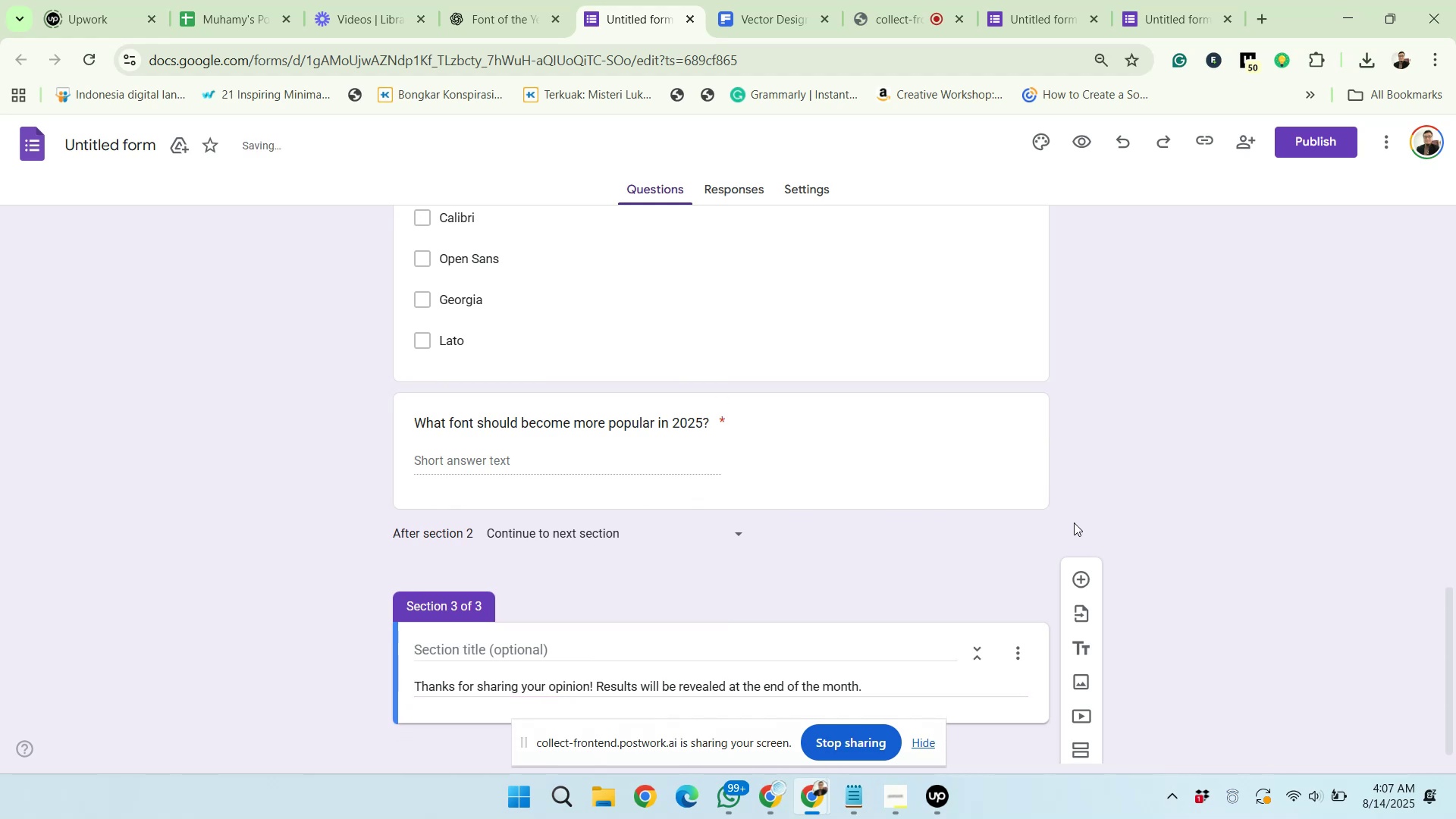 
scroll: coordinate [1081, 555], scroll_direction: up, amount: 16.0
 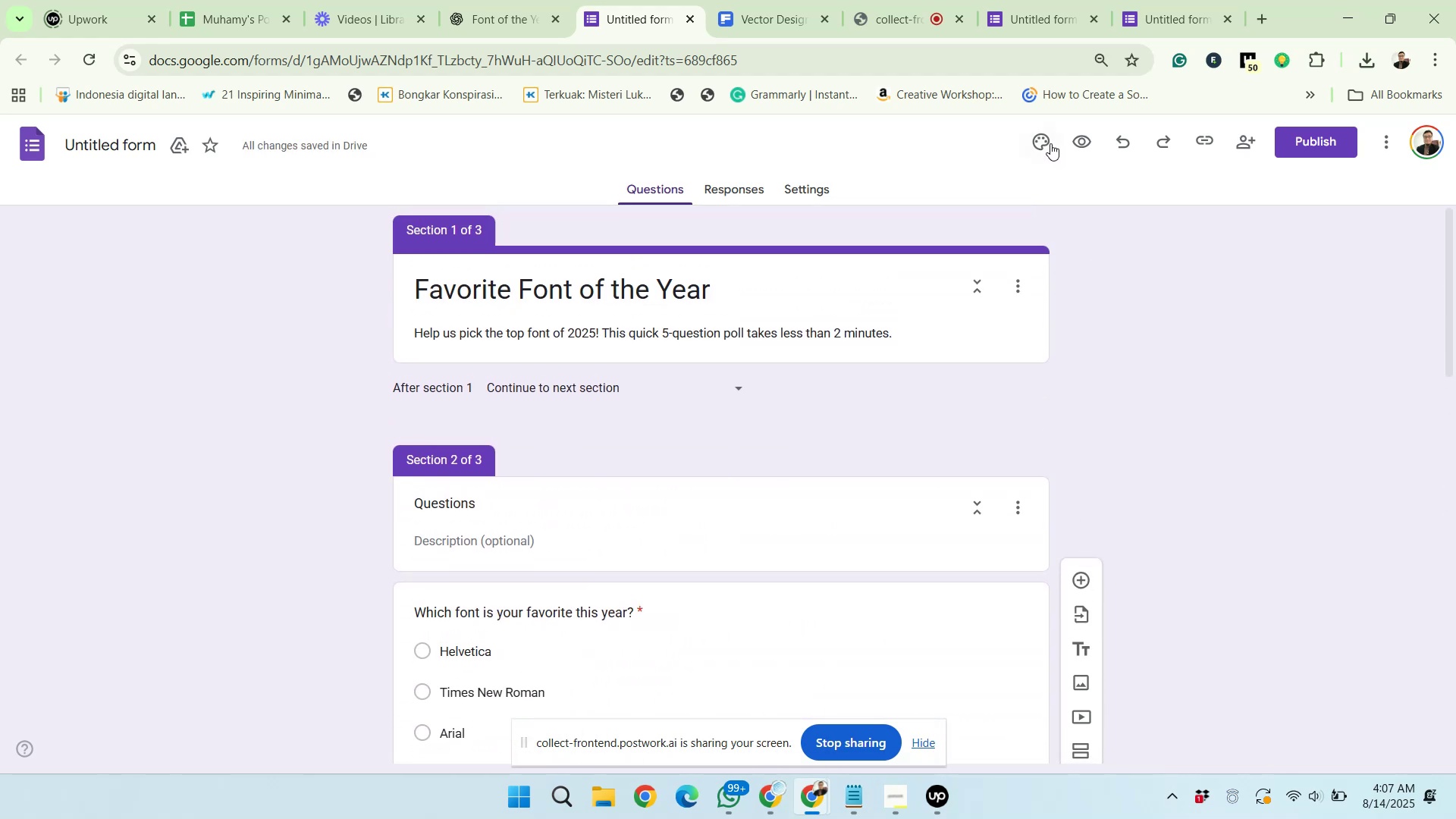 
left_click([1046, 142])
 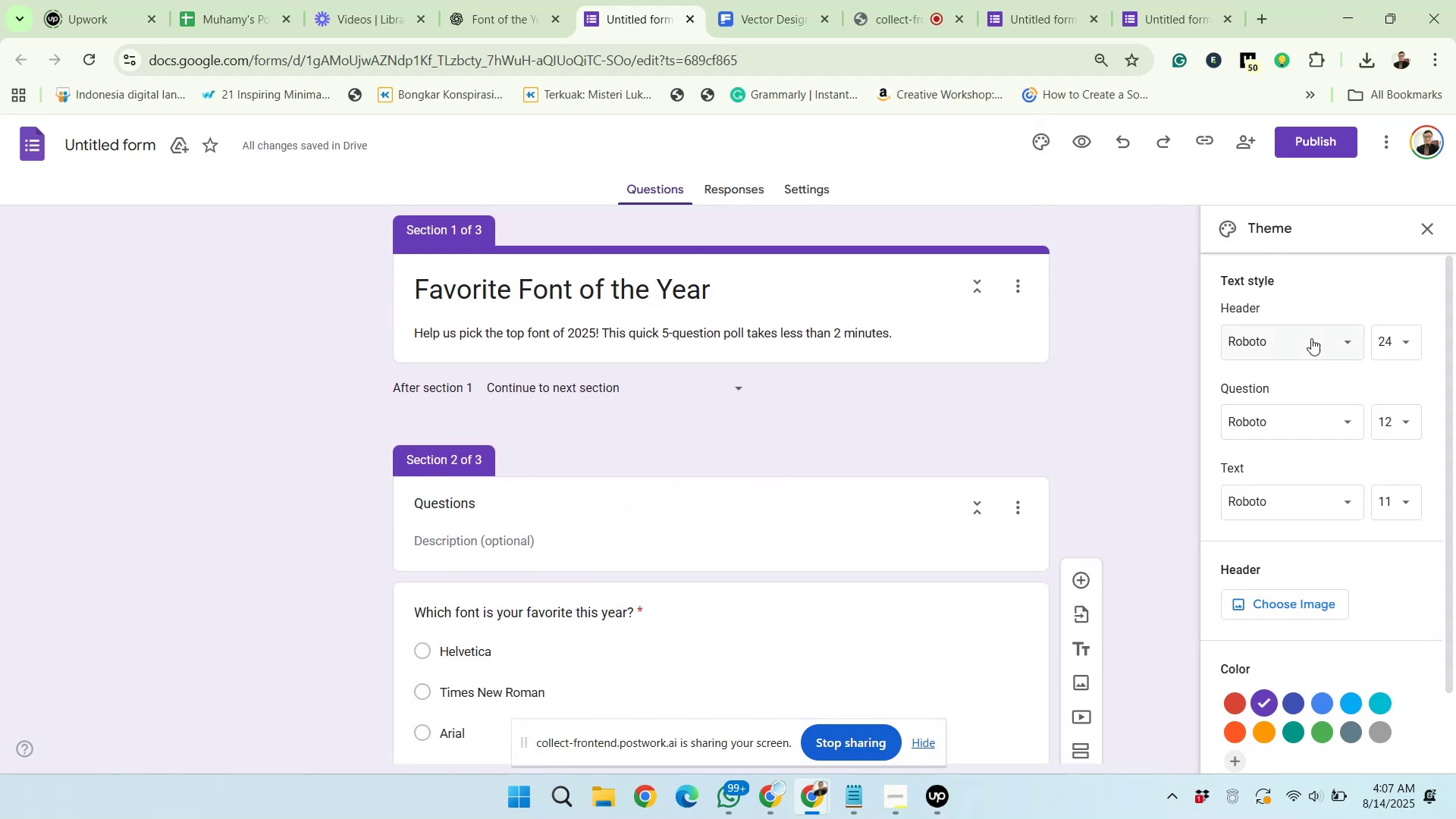 
left_click([1307, 347])
 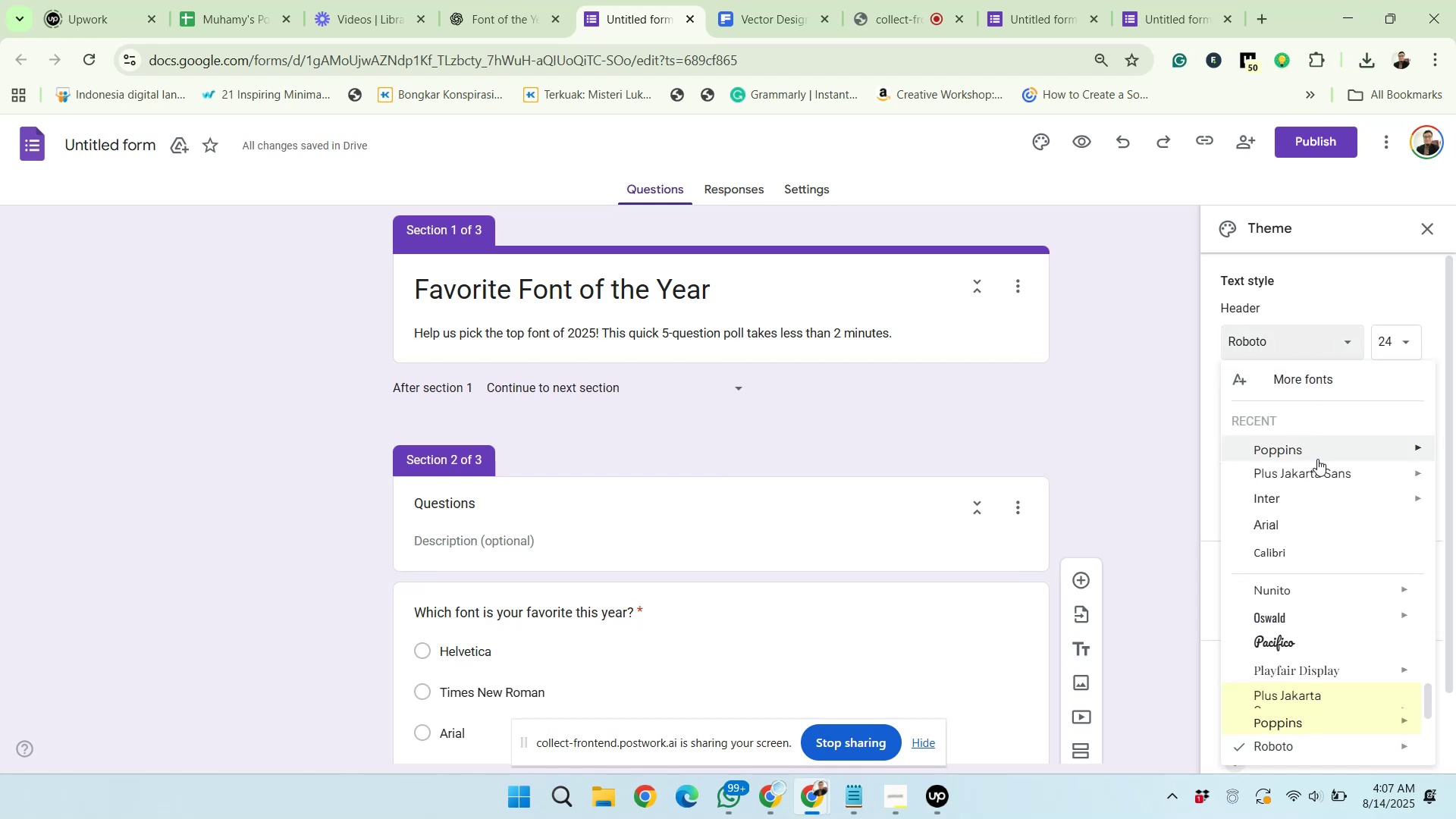 
left_click([1314, 478])
 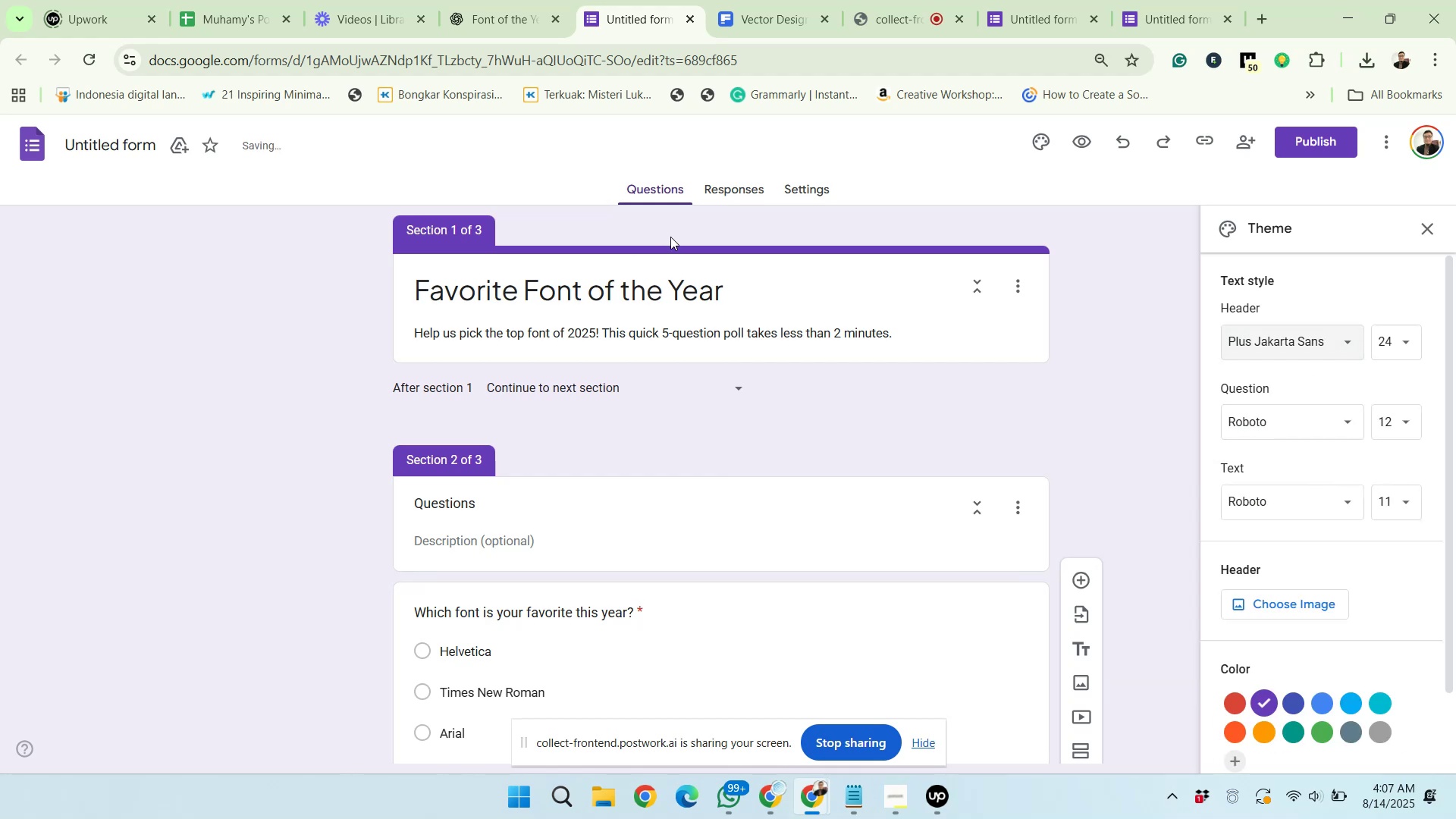 
left_click_drag(start_coordinate=[730, 291], to_coordinate=[419, 293])
 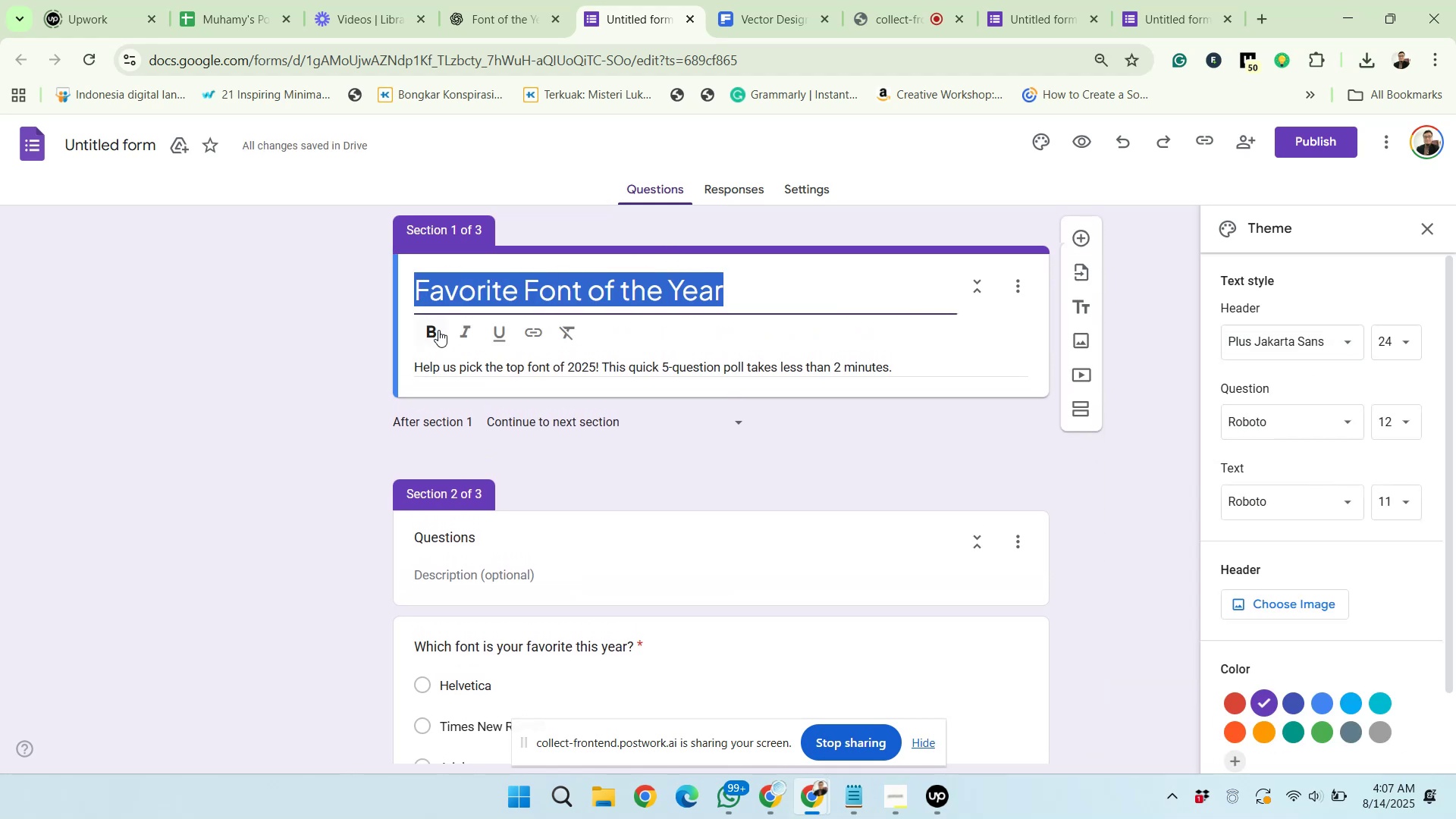 
left_click([438, 331])
 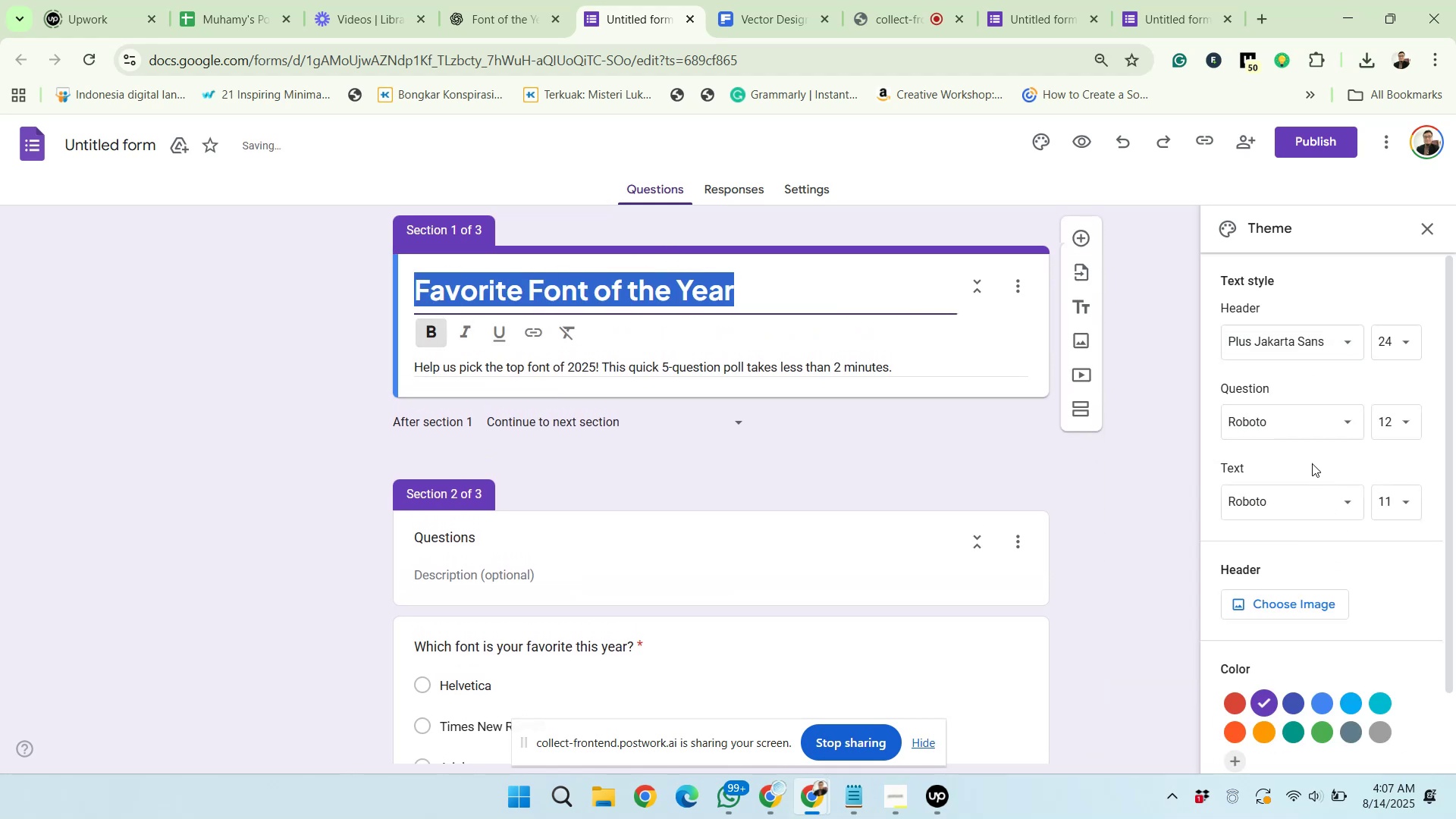 
left_click([1288, 416])
 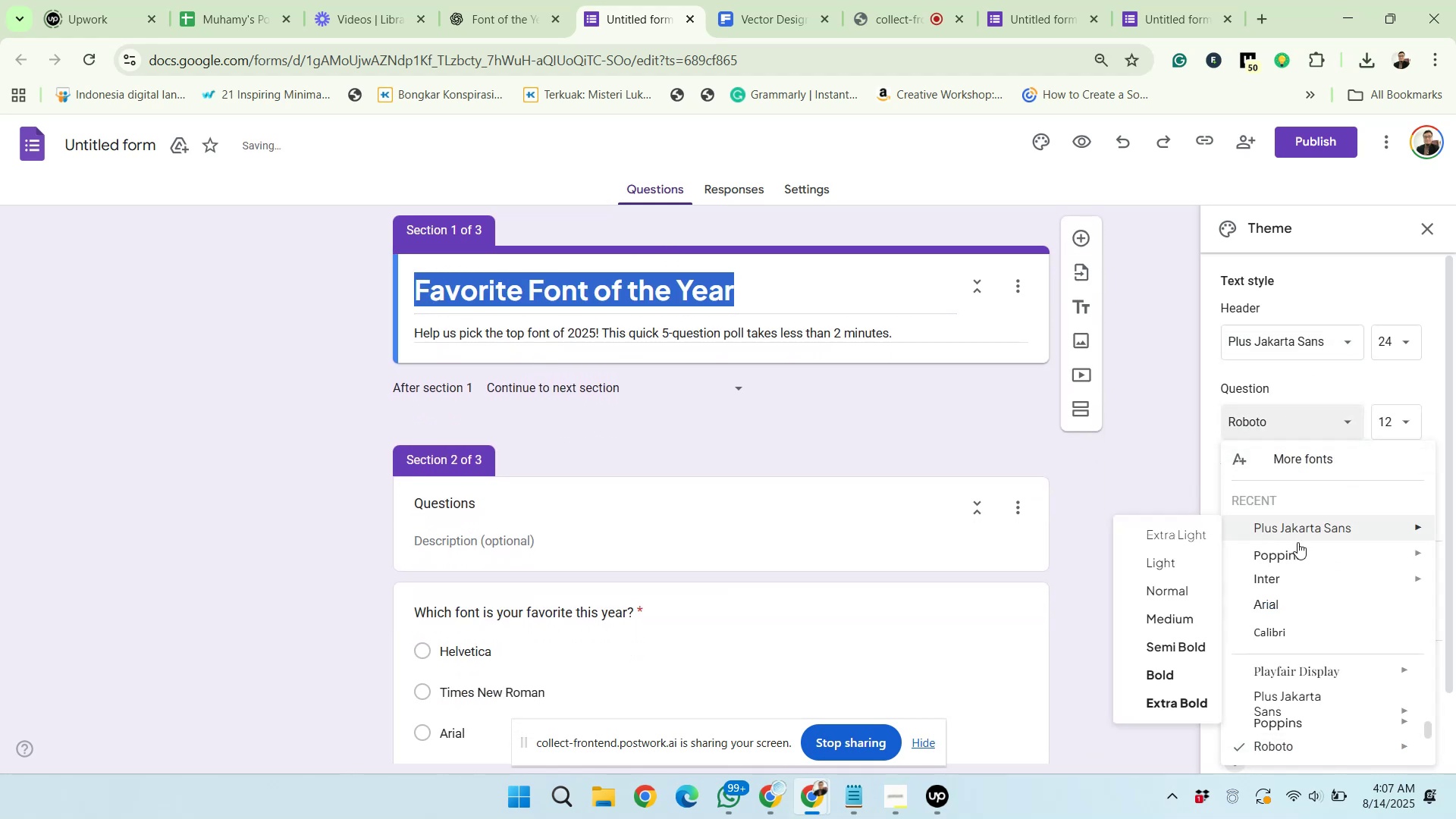 
left_click([1297, 551])
 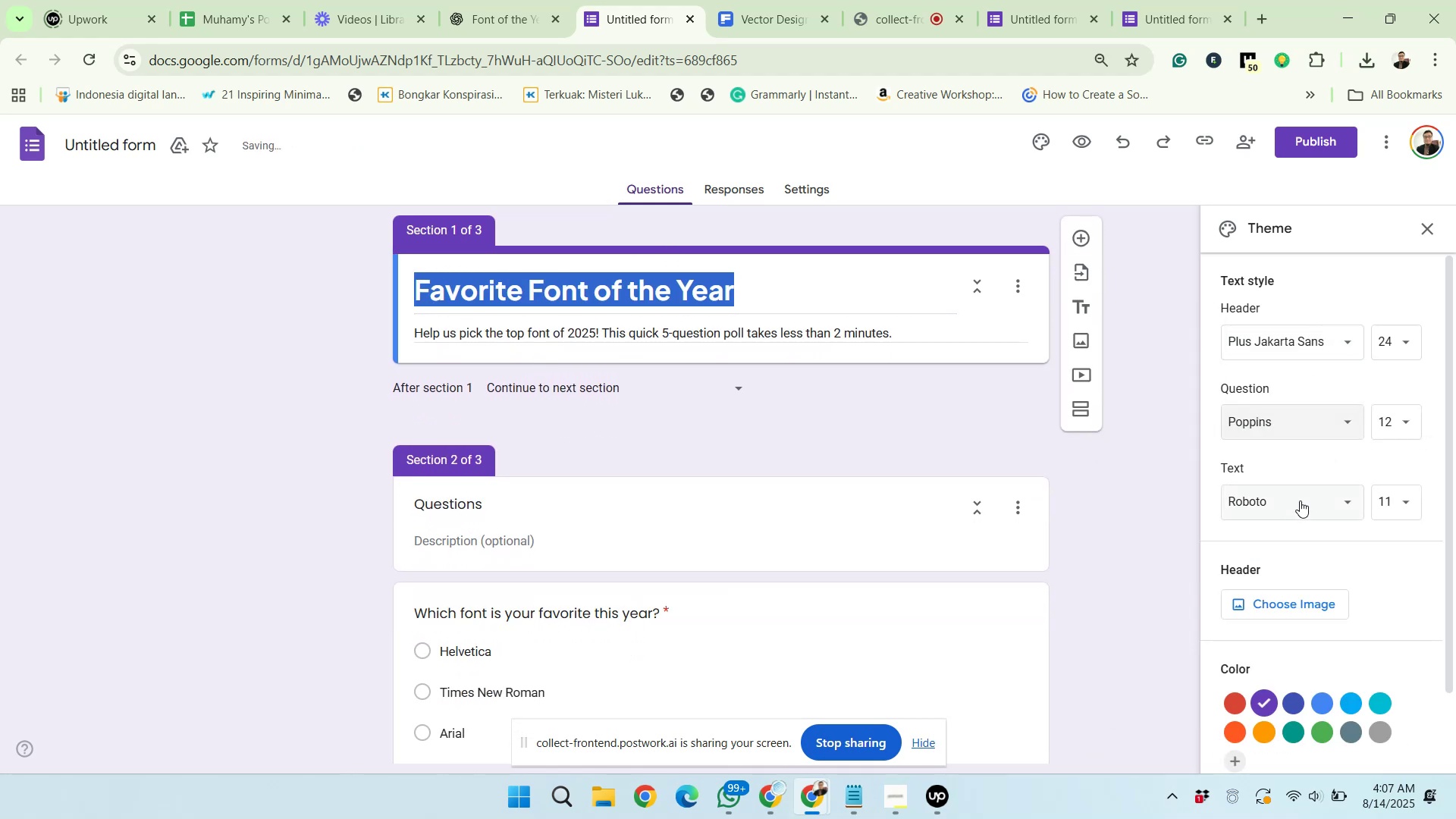 
left_click([1300, 500])
 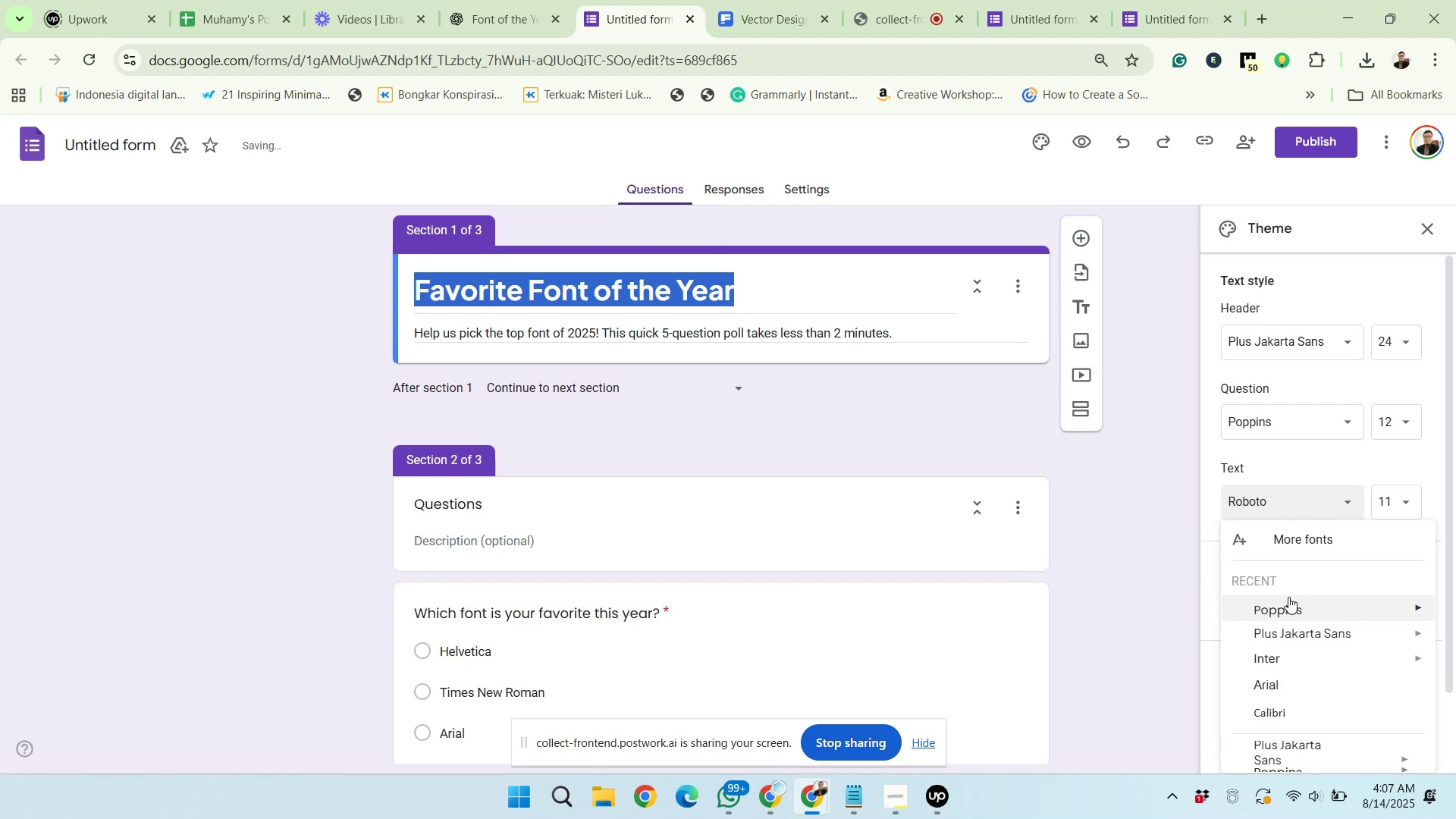 
left_click([1288, 601])
 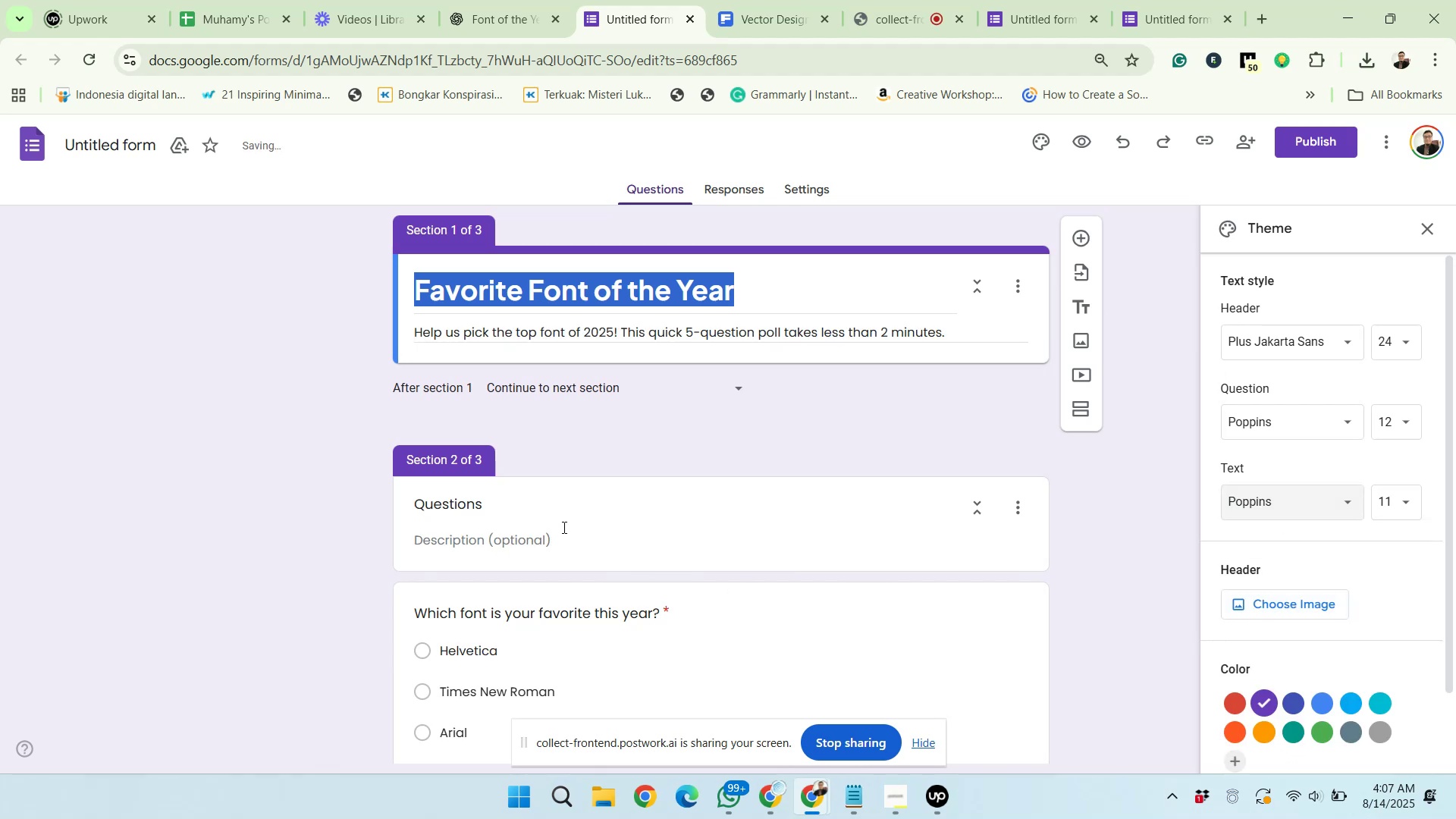 
left_click_drag(start_coordinate=[499, 510], to_coordinate=[413, 503])
 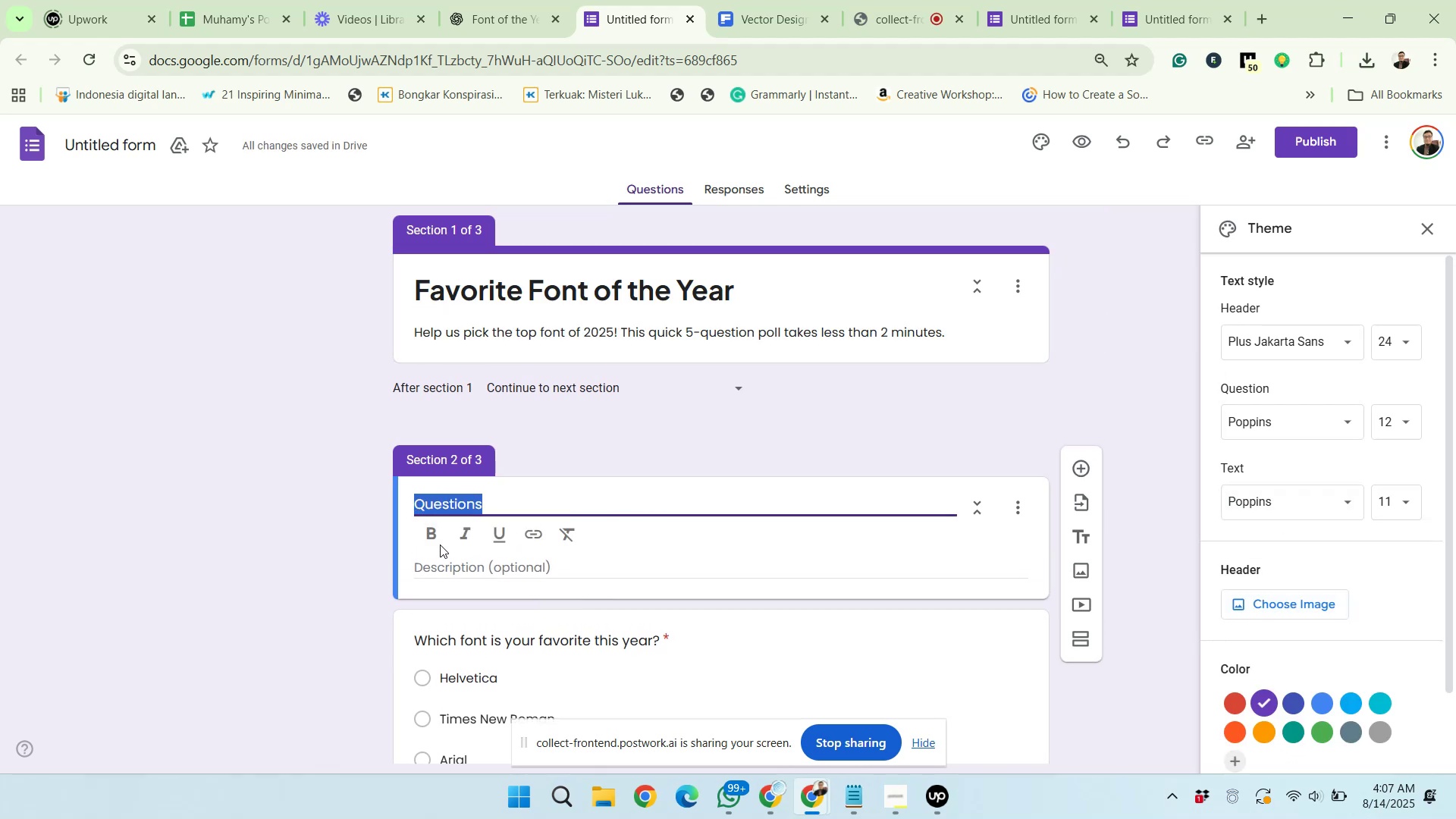 
left_click([435, 533])
 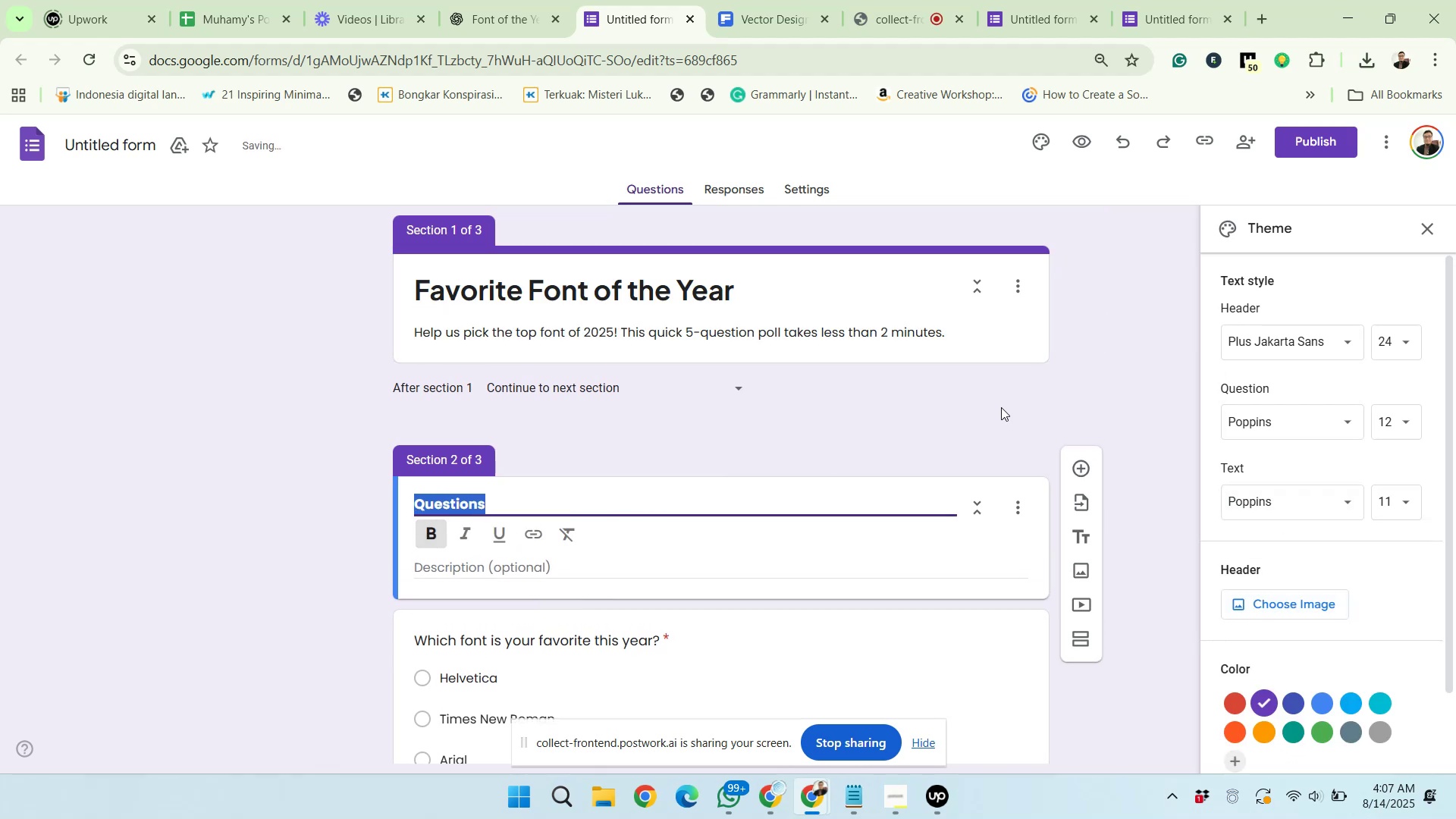 
left_click([1001, 407])
 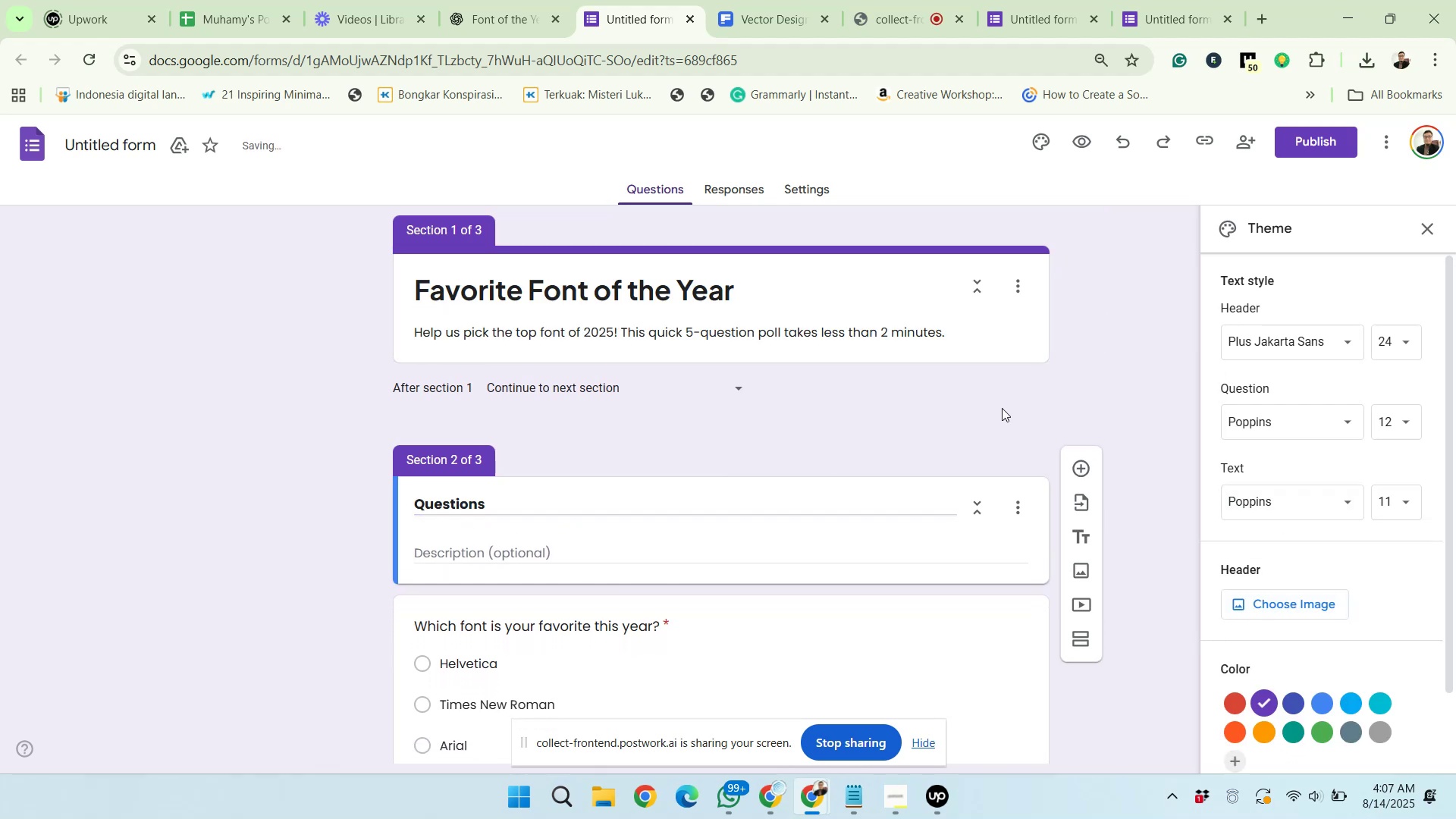 
scroll: coordinate [1014, 510], scroll_direction: down, amount: 14.0
 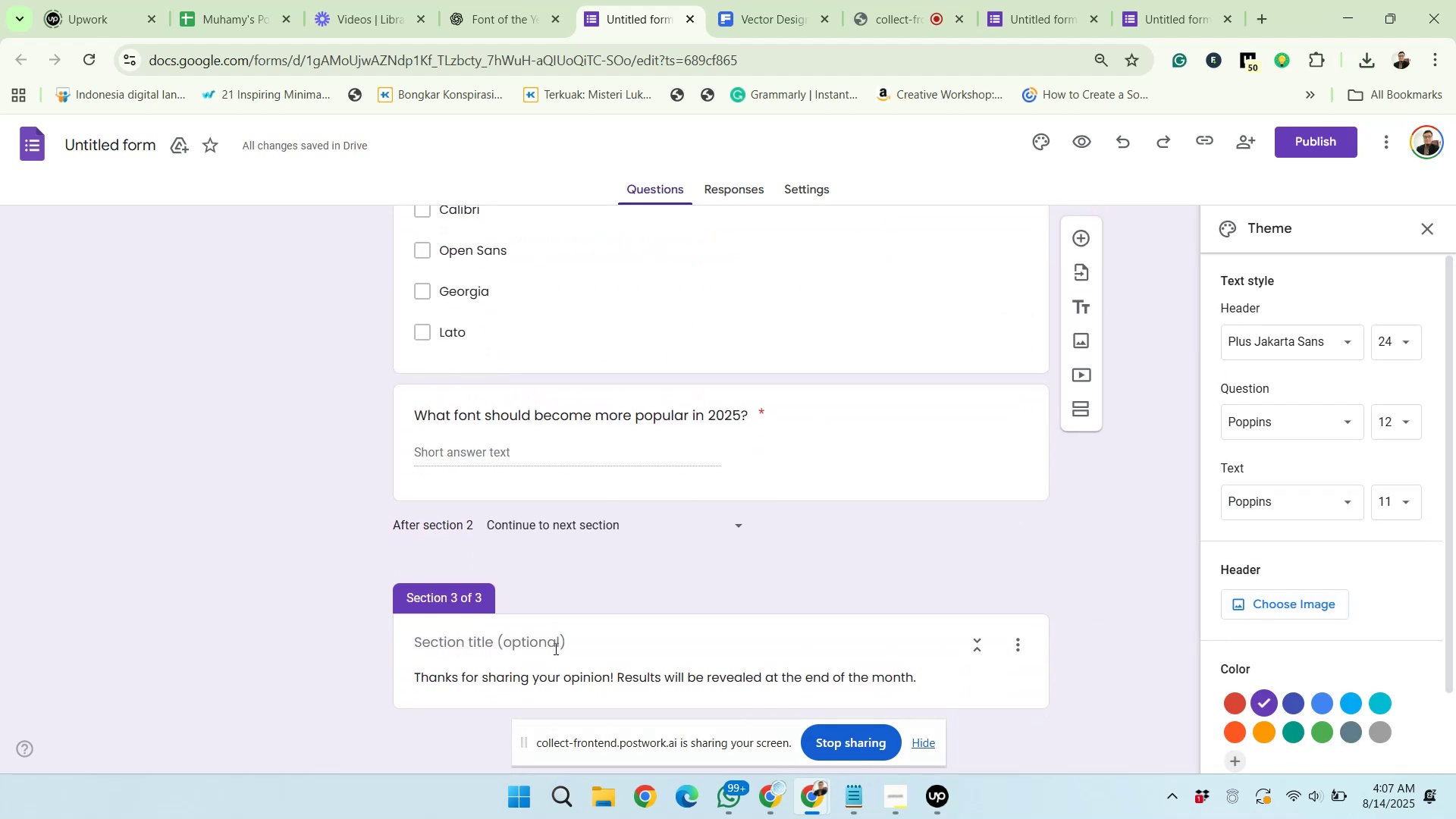 
scroll: coordinate [957, 471], scroll_direction: up, amount: 19.0
 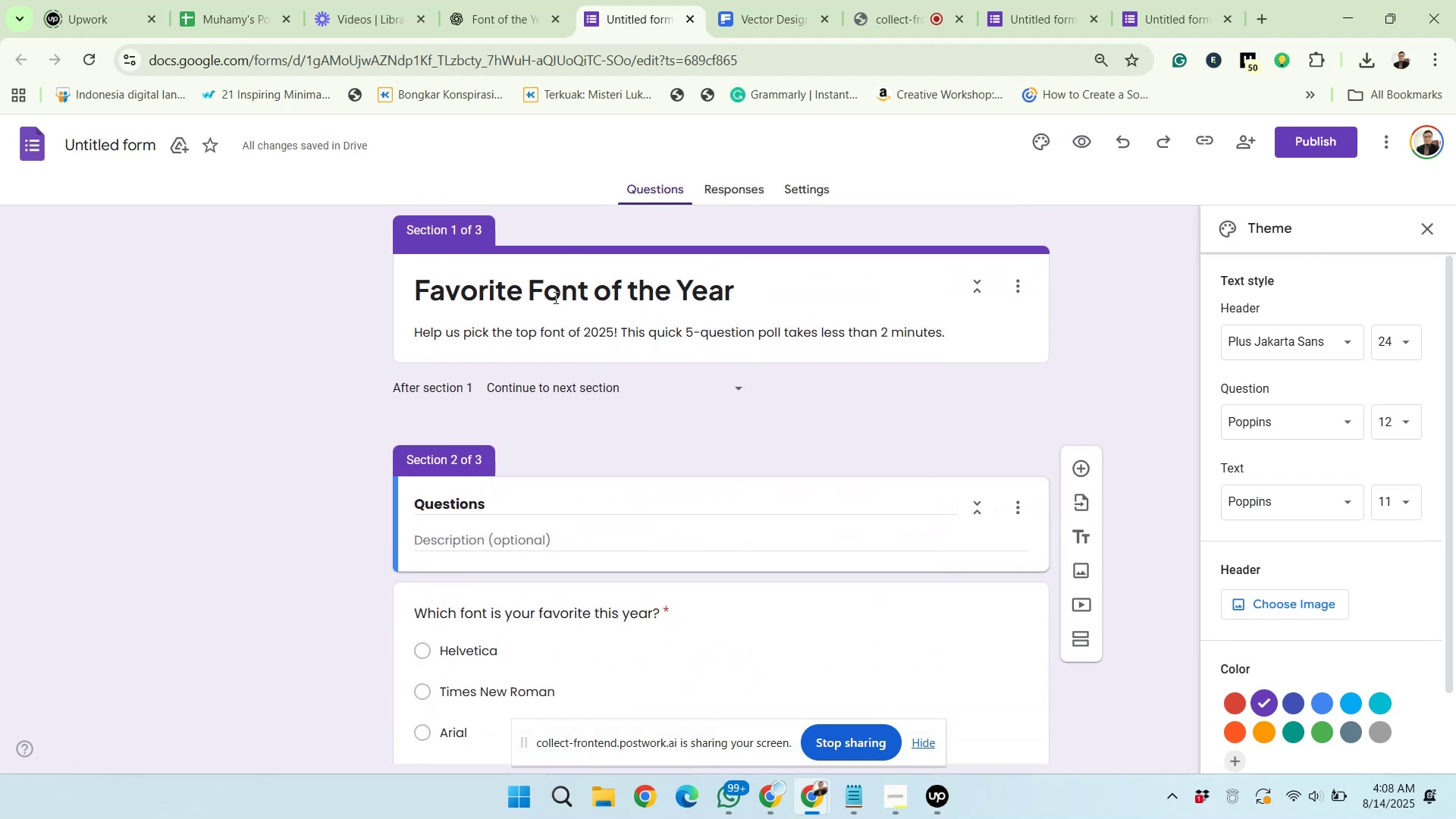 
left_click_drag(start_coordinate=[529, 294], to_coordinate=[731, 291])
 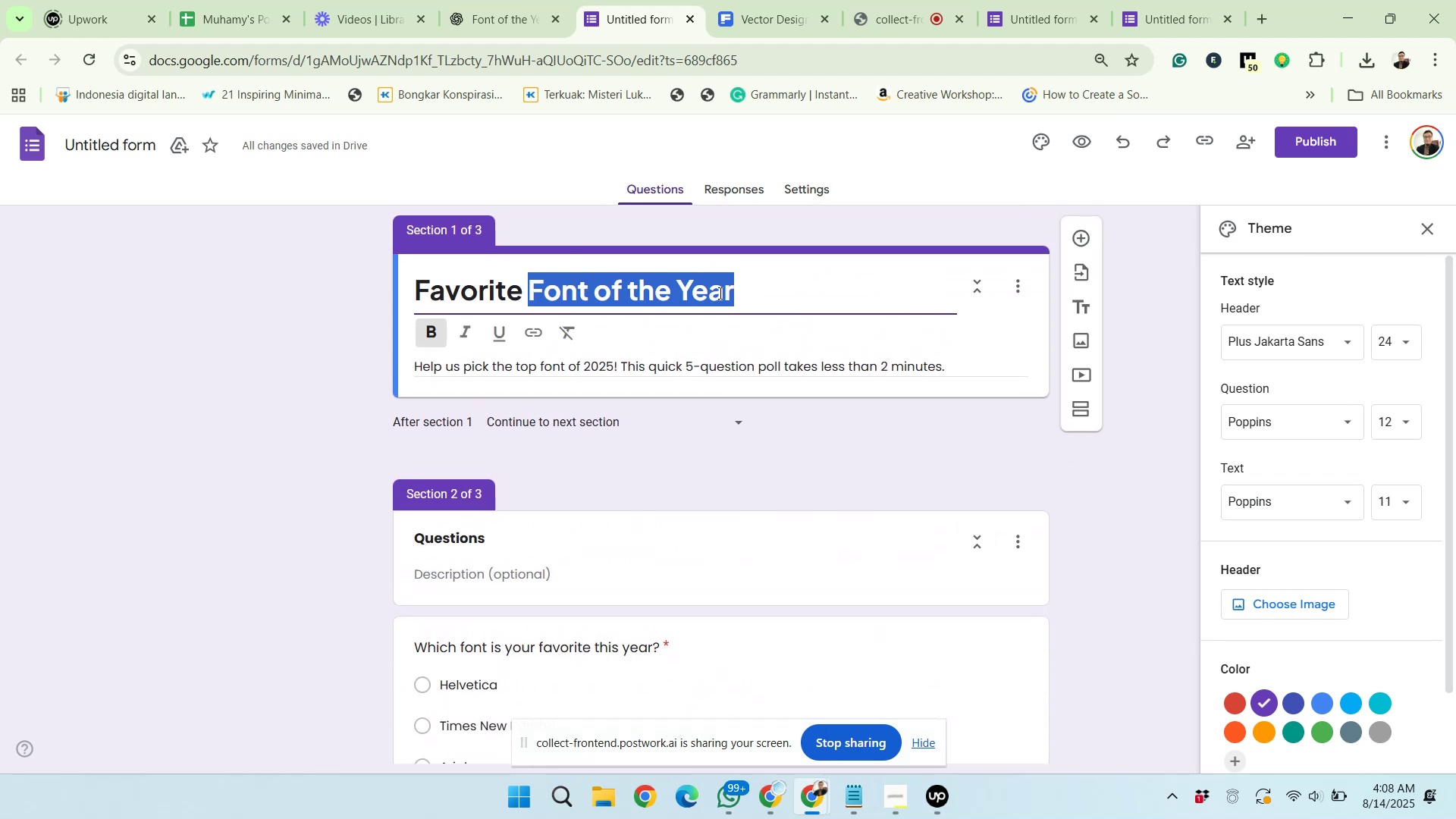 
right_click([719, 293])
 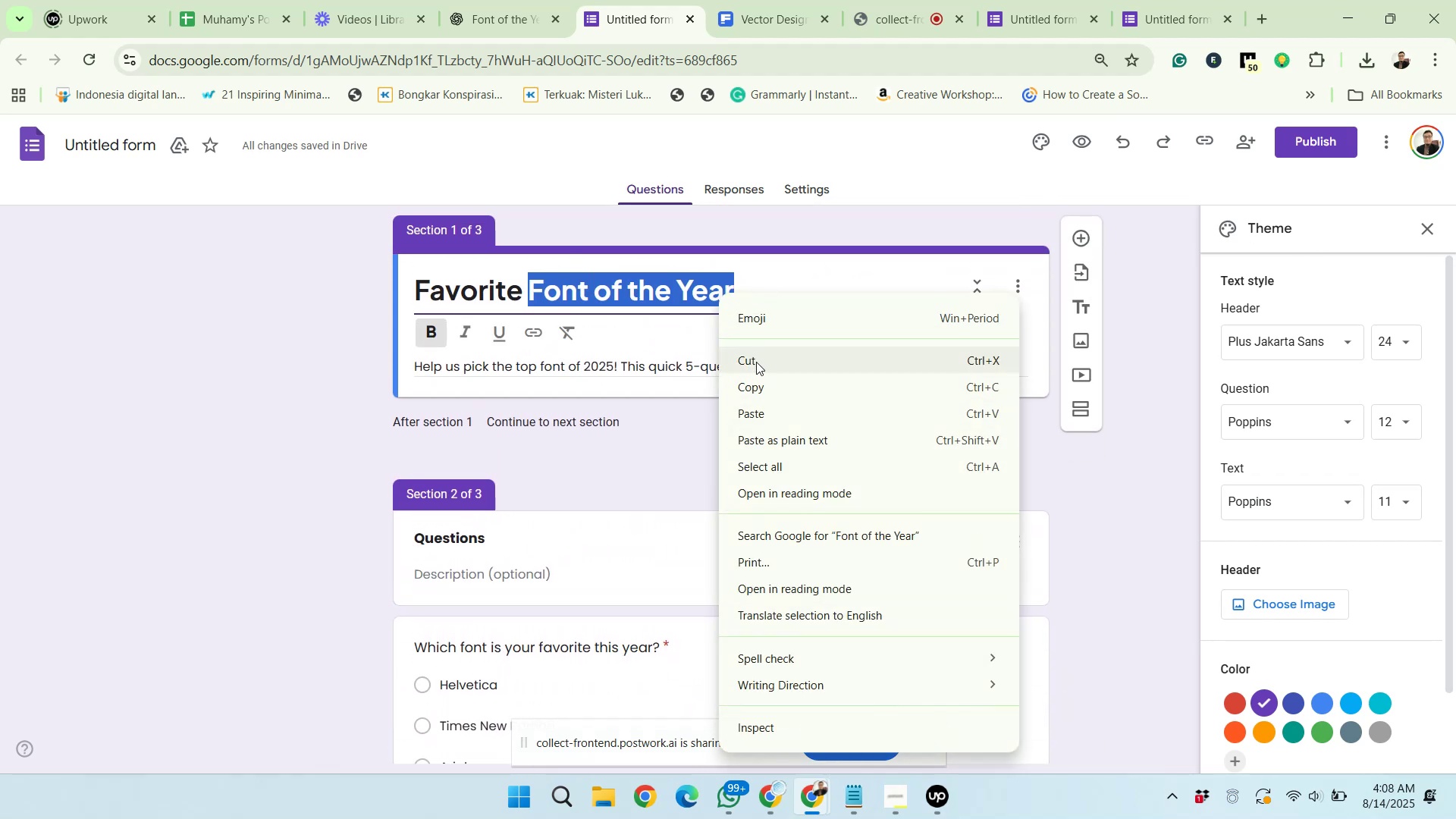 
left_click([758, 385])
 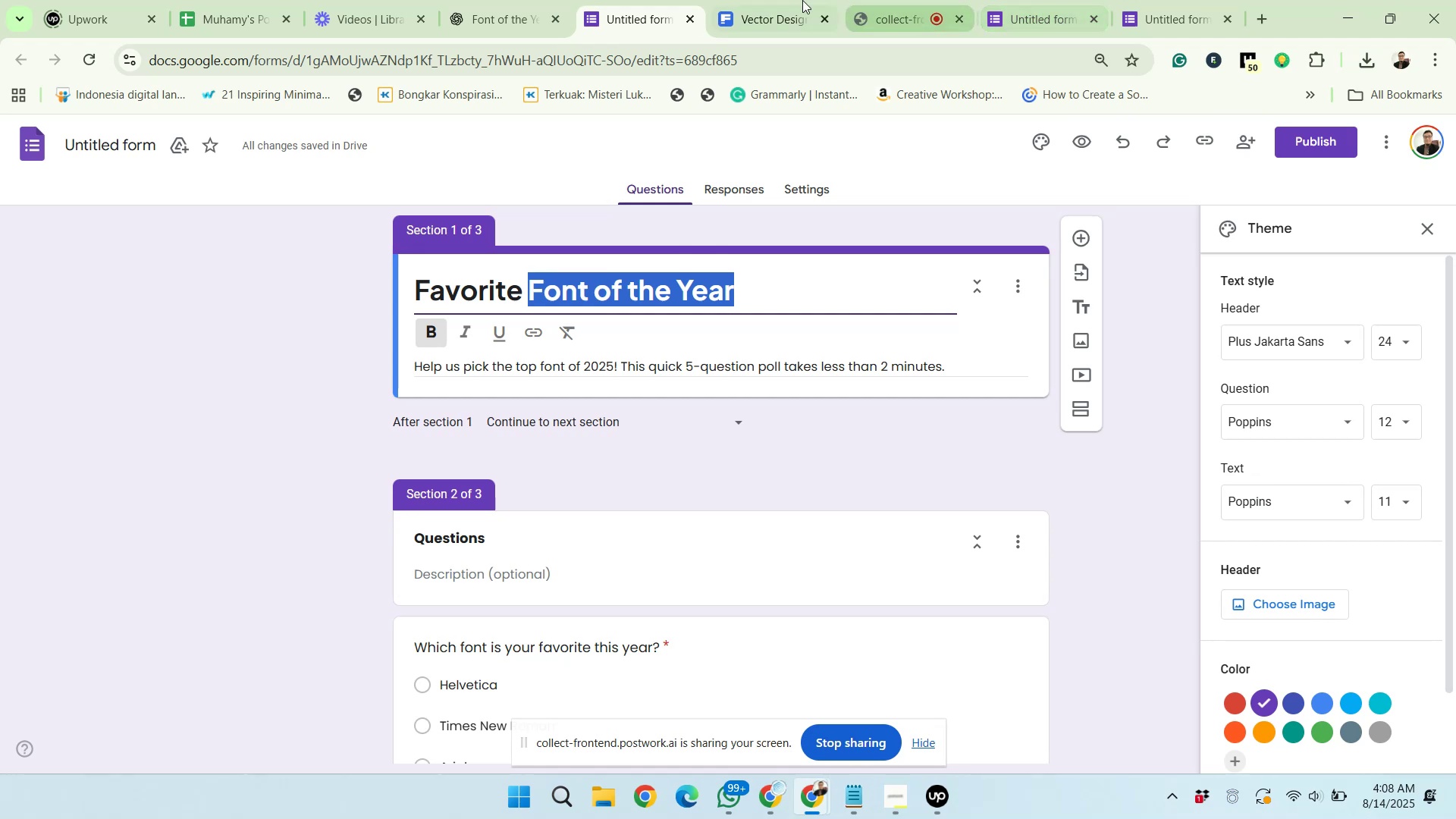 
left_click([772, 0])
 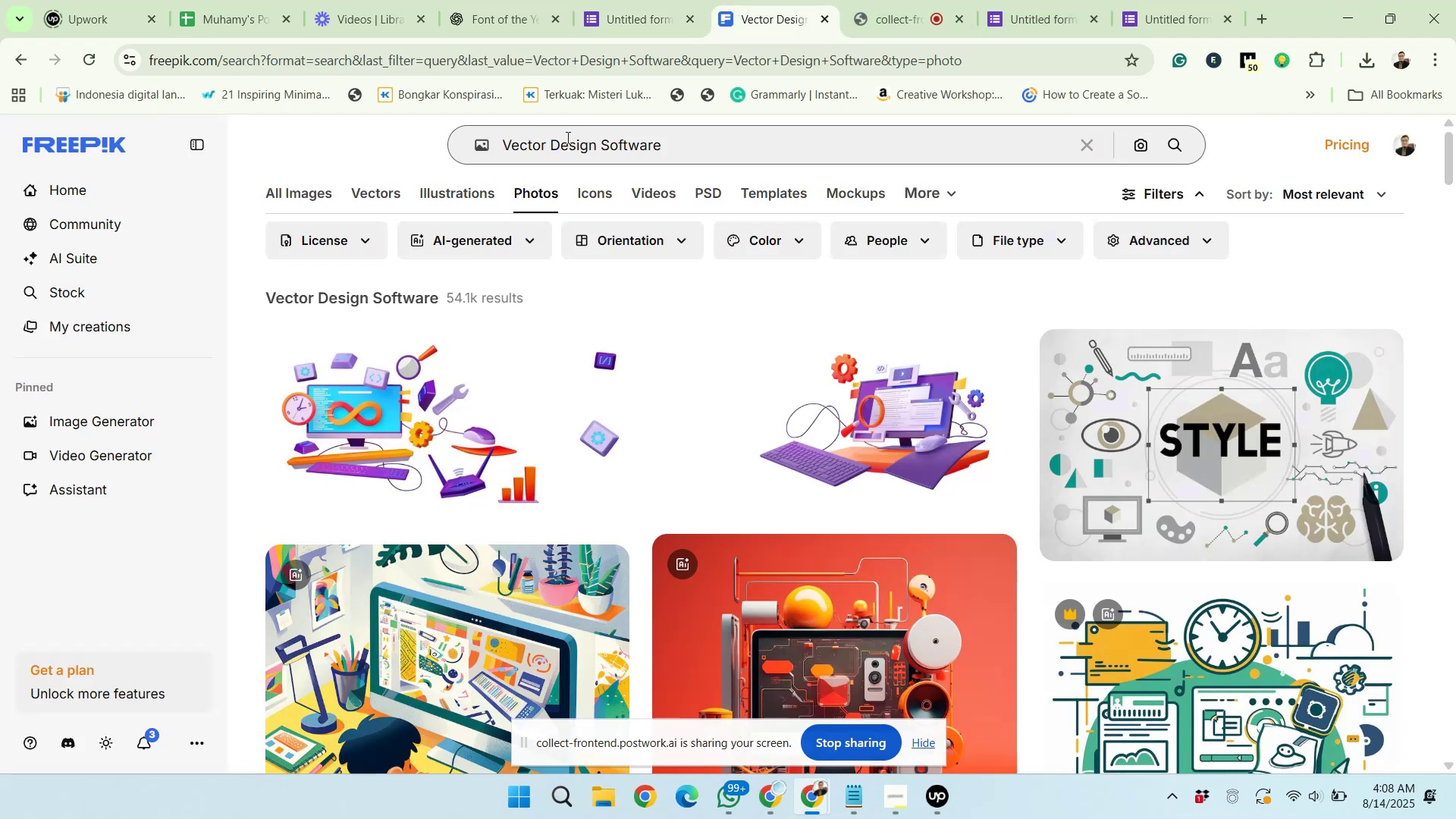 
left_click_drag(start_coordinate=[695, 142], to_coordinate=[502, 154])
 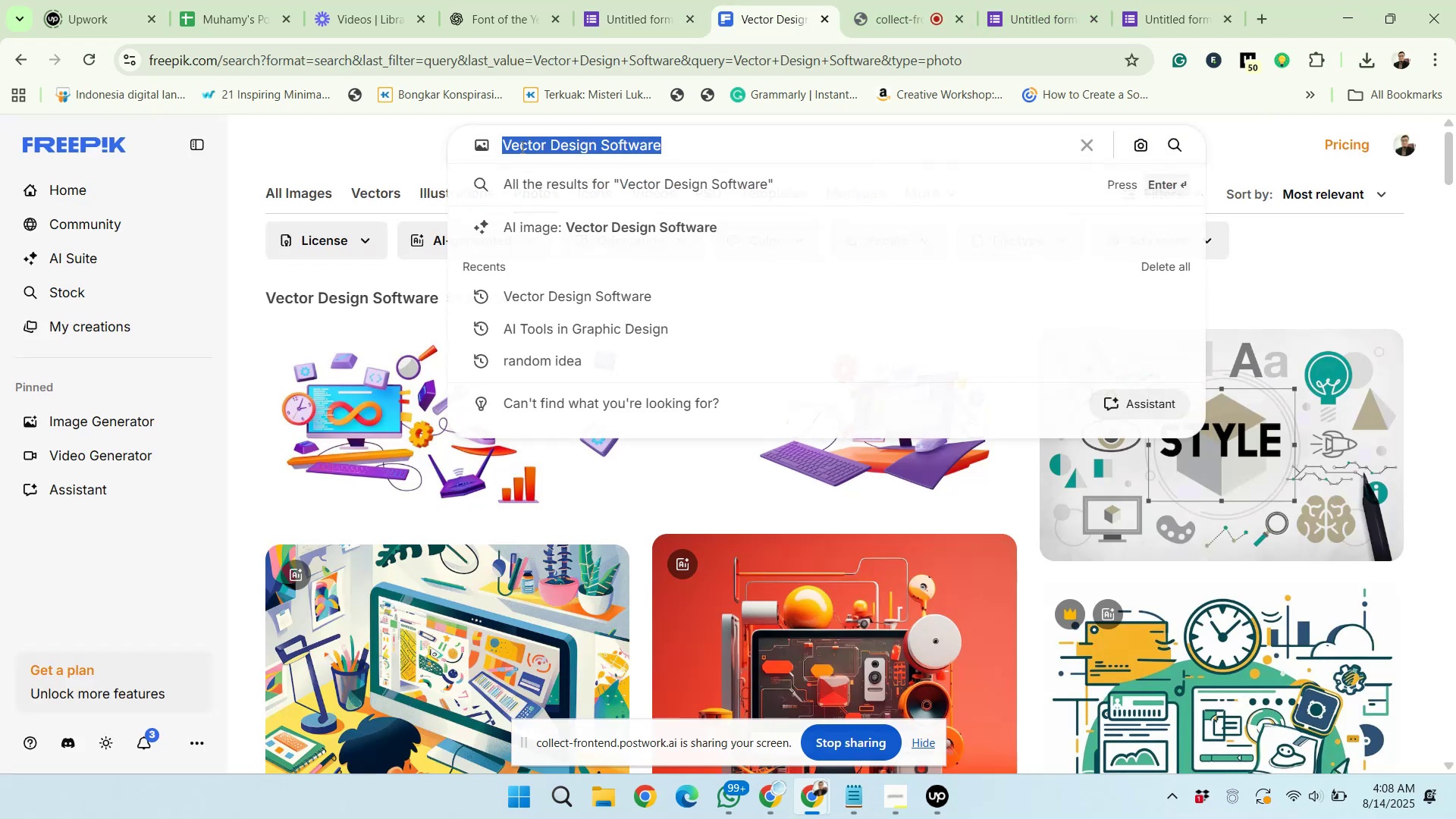 
right_click([521, 147])
 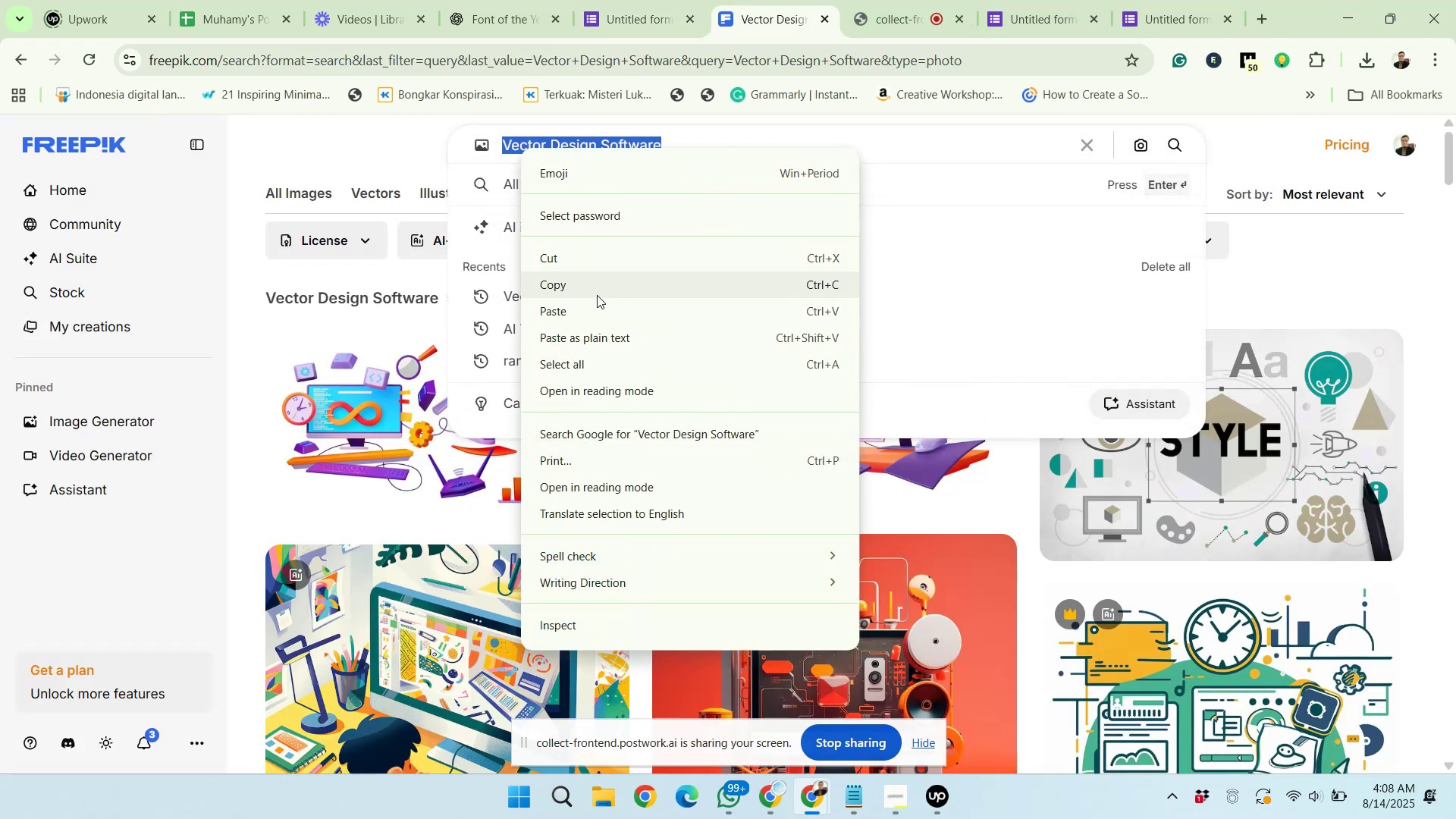 
left_click([598, 304])
 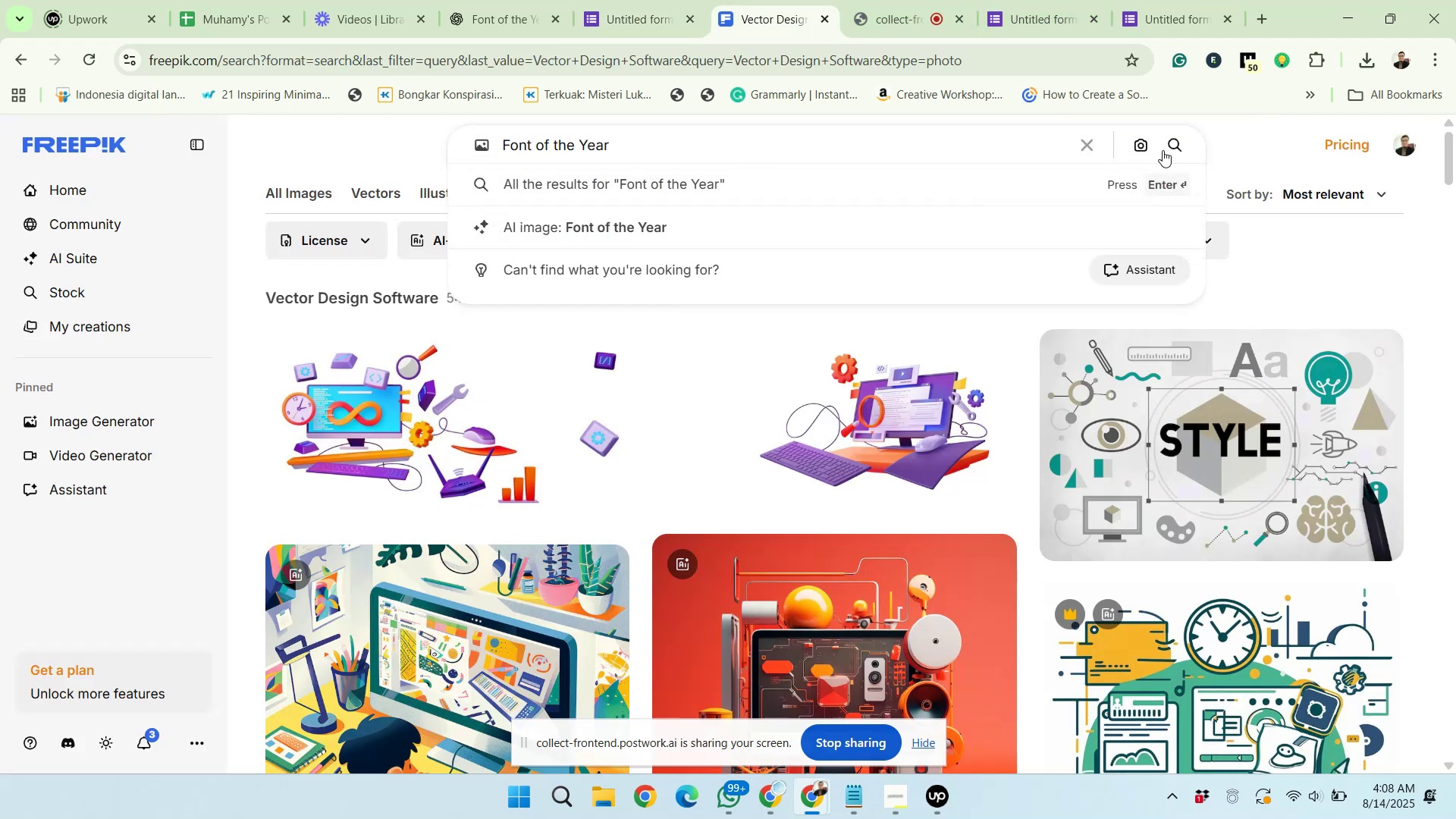 
left_click([1167, 146])
 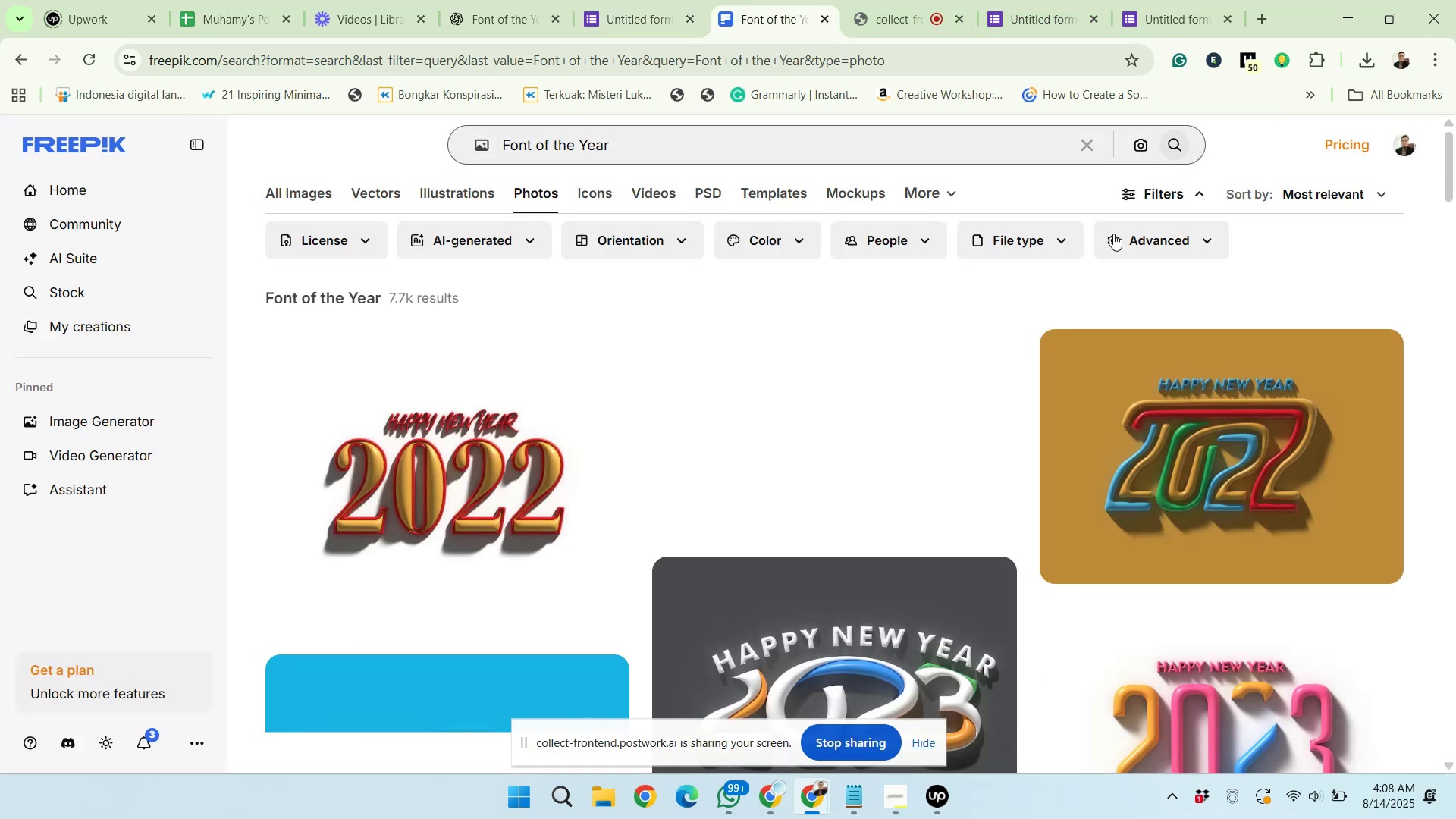 
left_click([881, 20])
 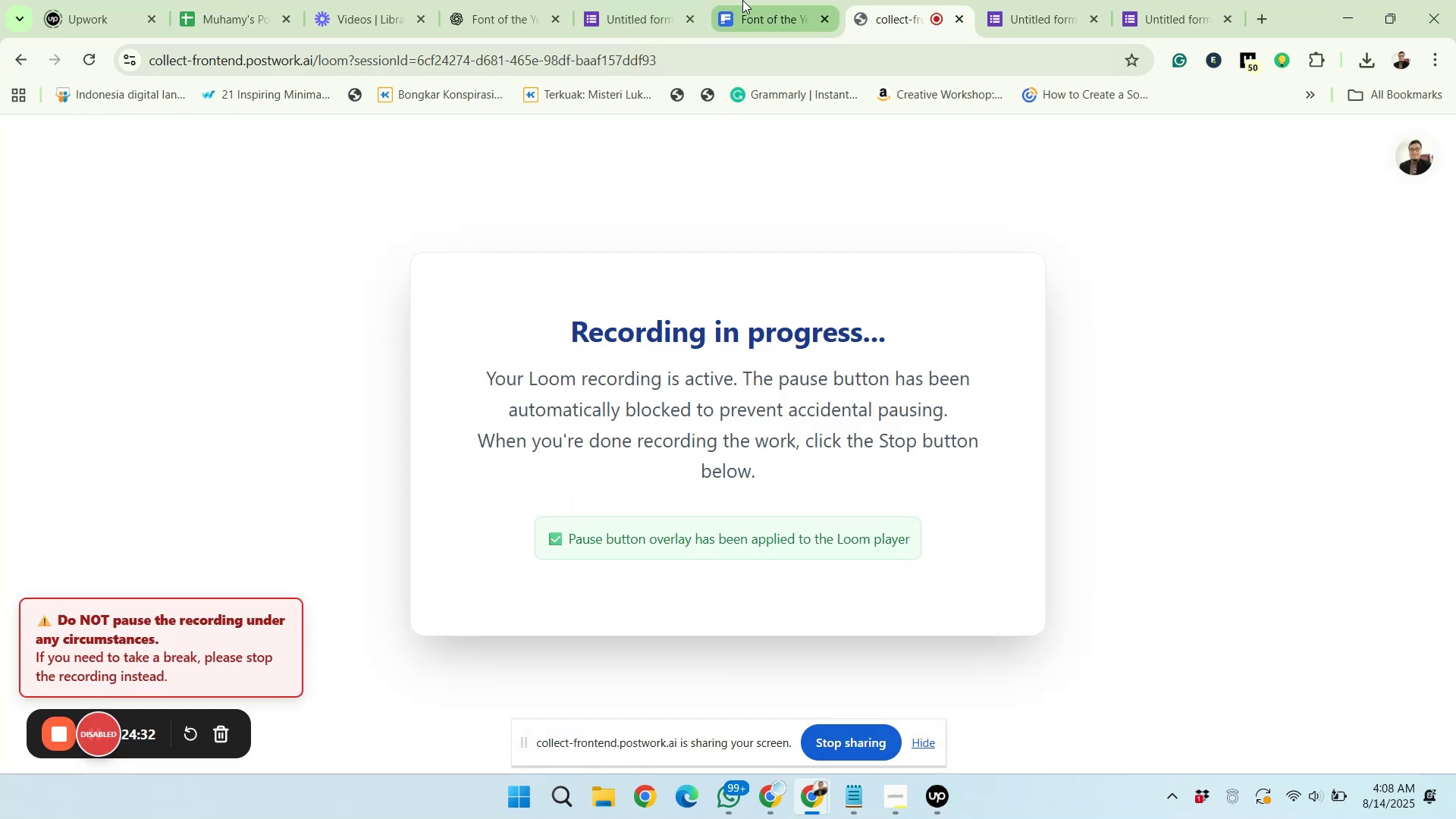 
left_click([742, 0])
 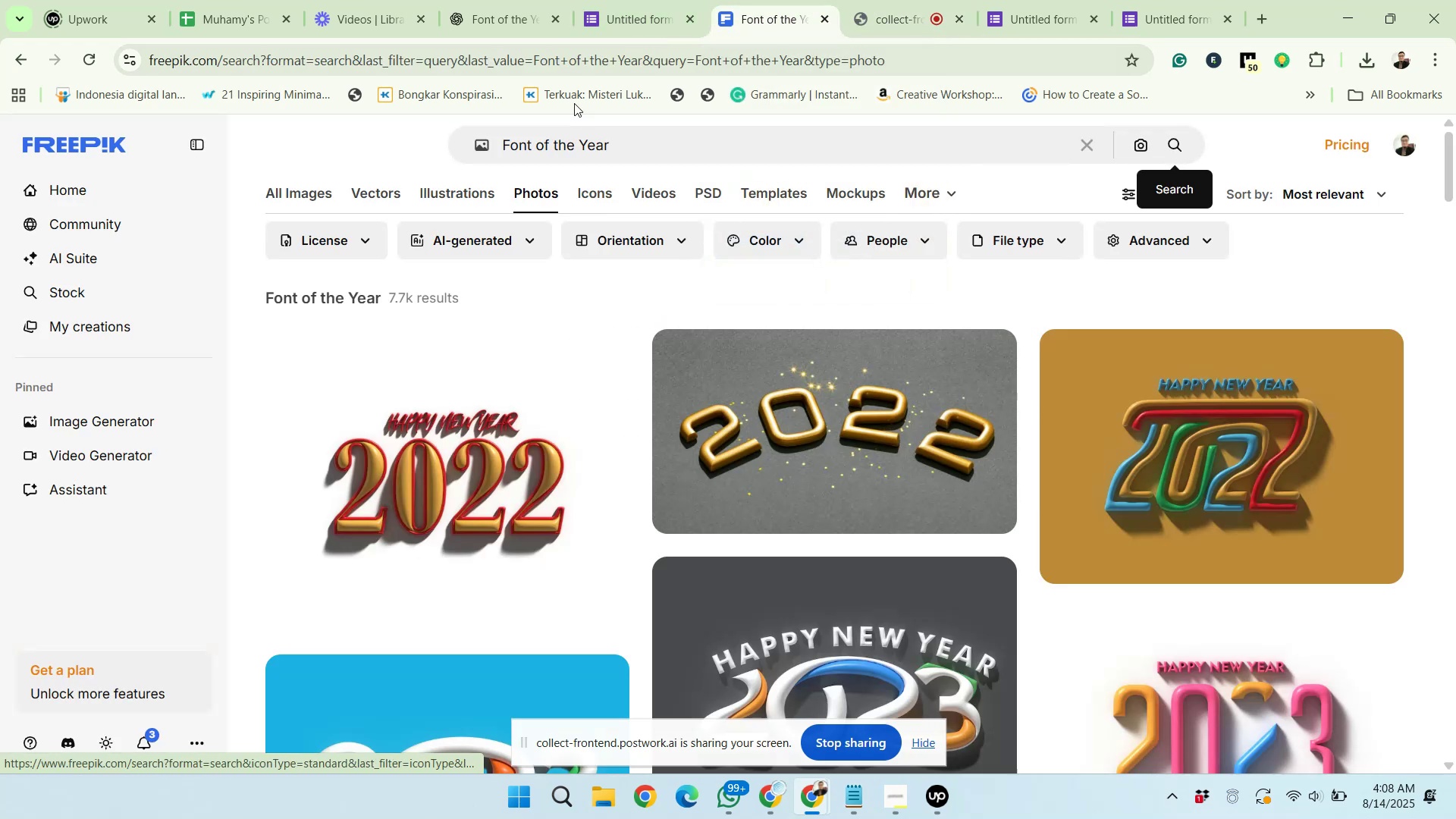 
left_click_drag(start_coordinate=[632, 145], to_coordinate=[533, 143])
 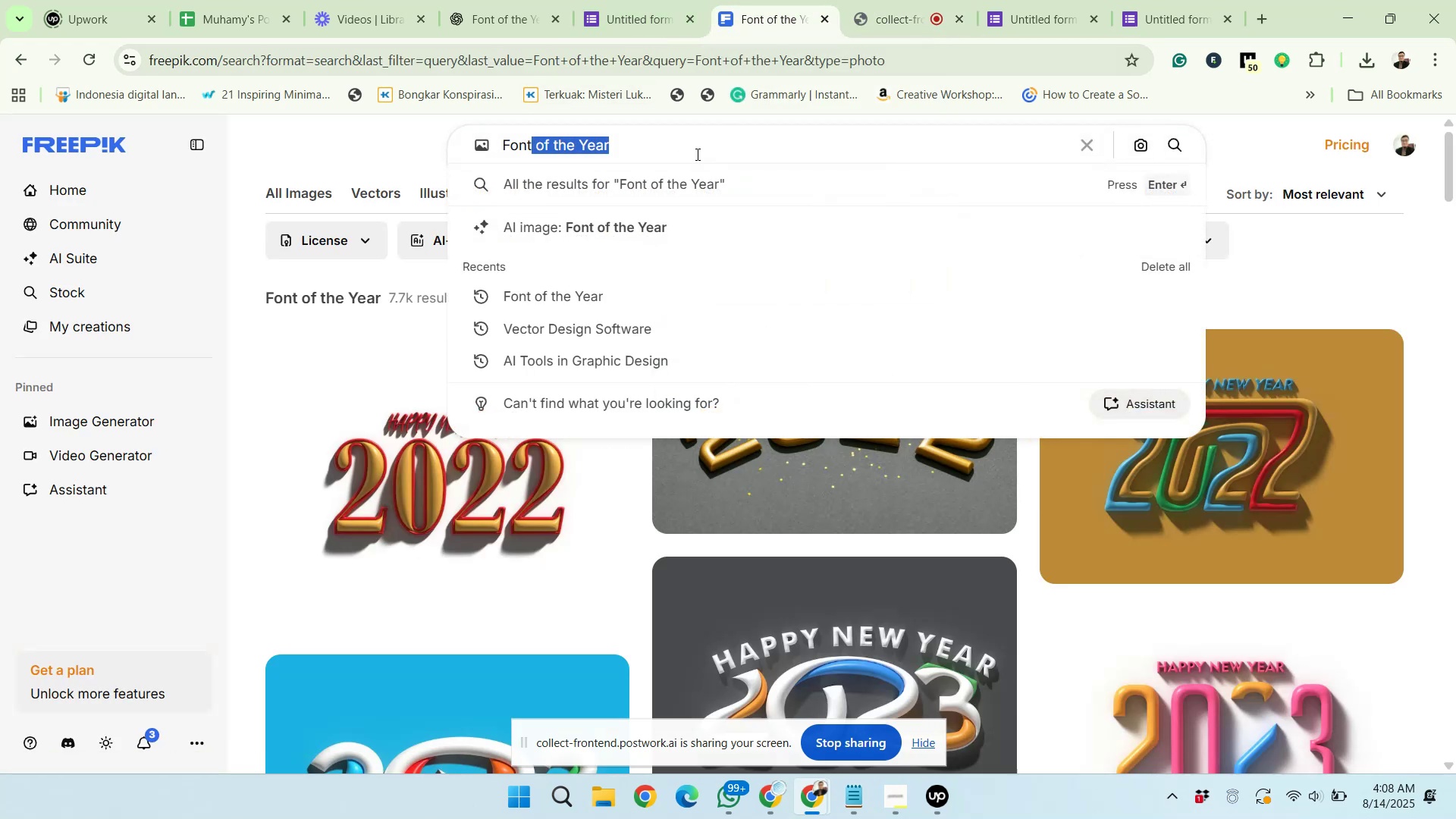 
key(Backspace)
 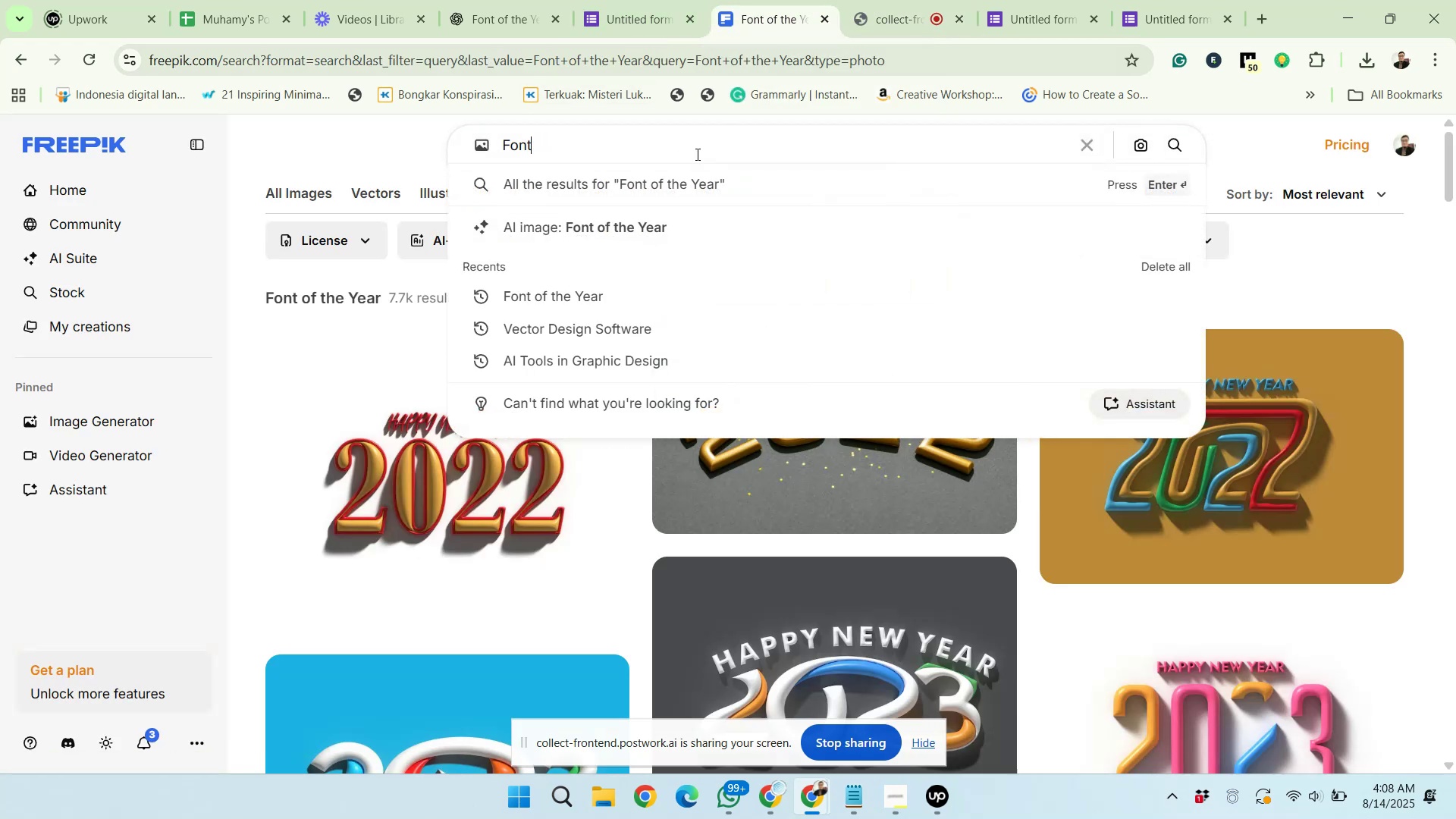 
key(Enter)
 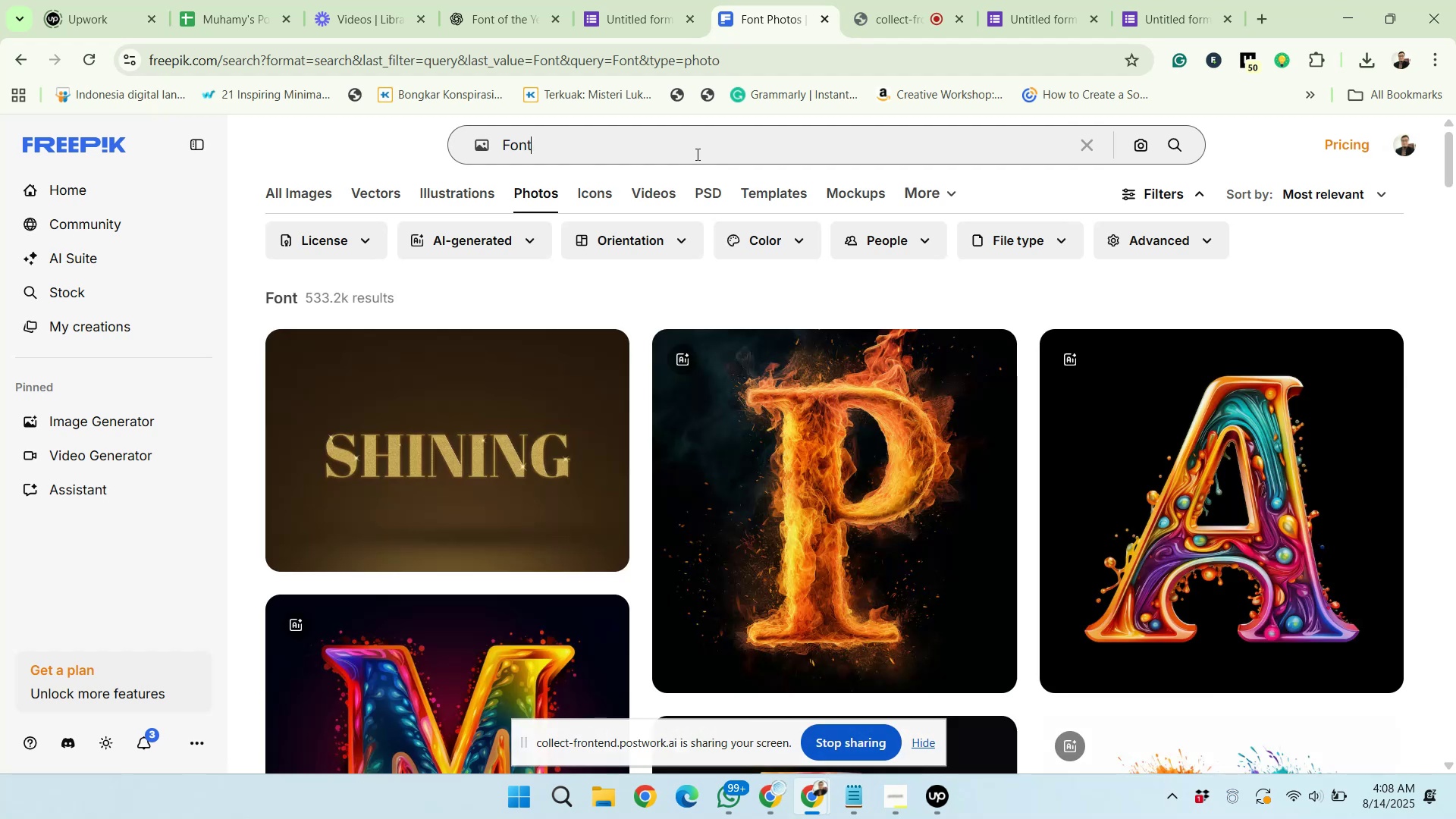 
scroll: coordinate [524, 459], scroll_direction: down, amount: 56.0
 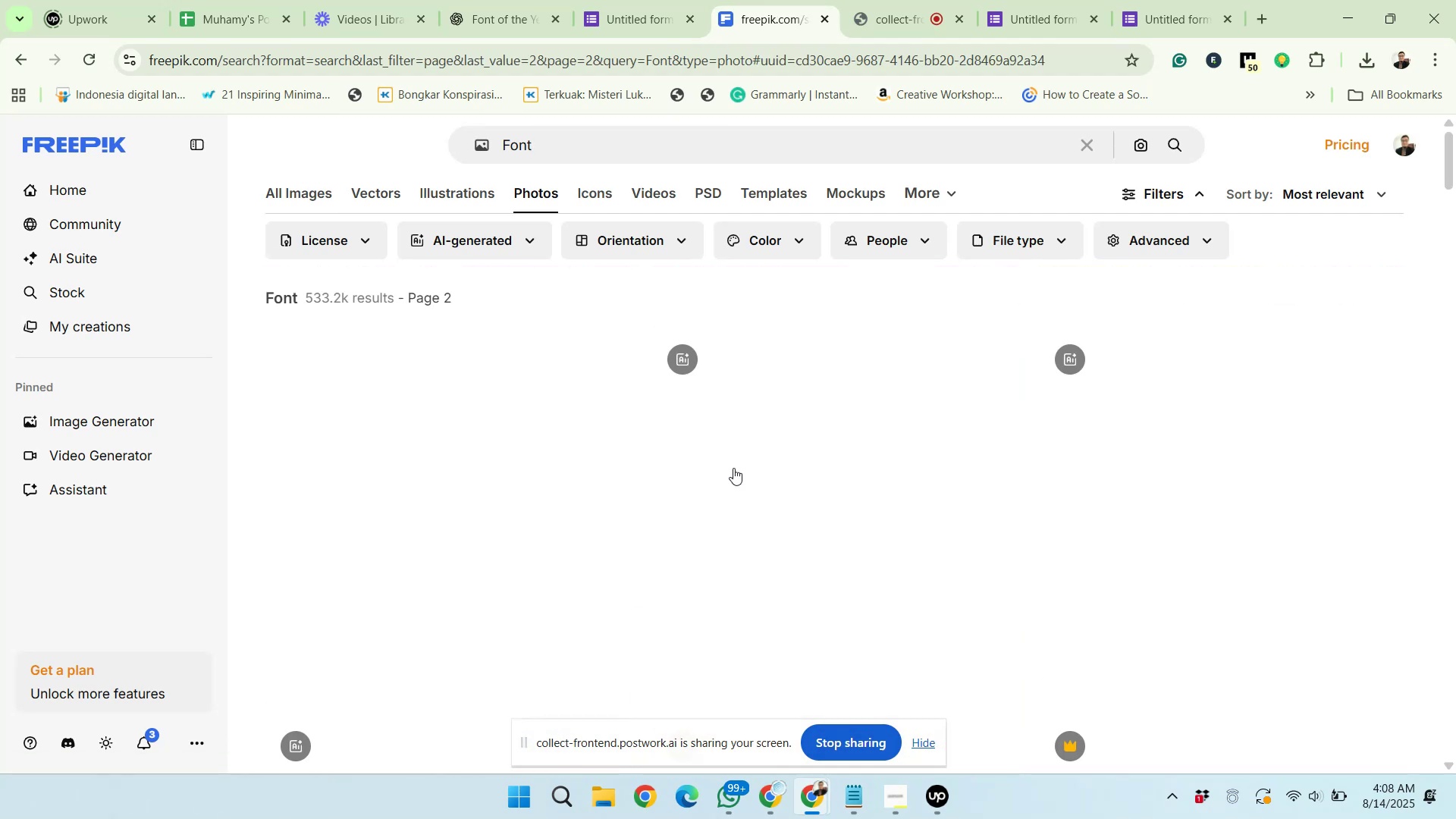 
scroll: coordinate [708, 482], scroll_direction: down, amount: 15.0
 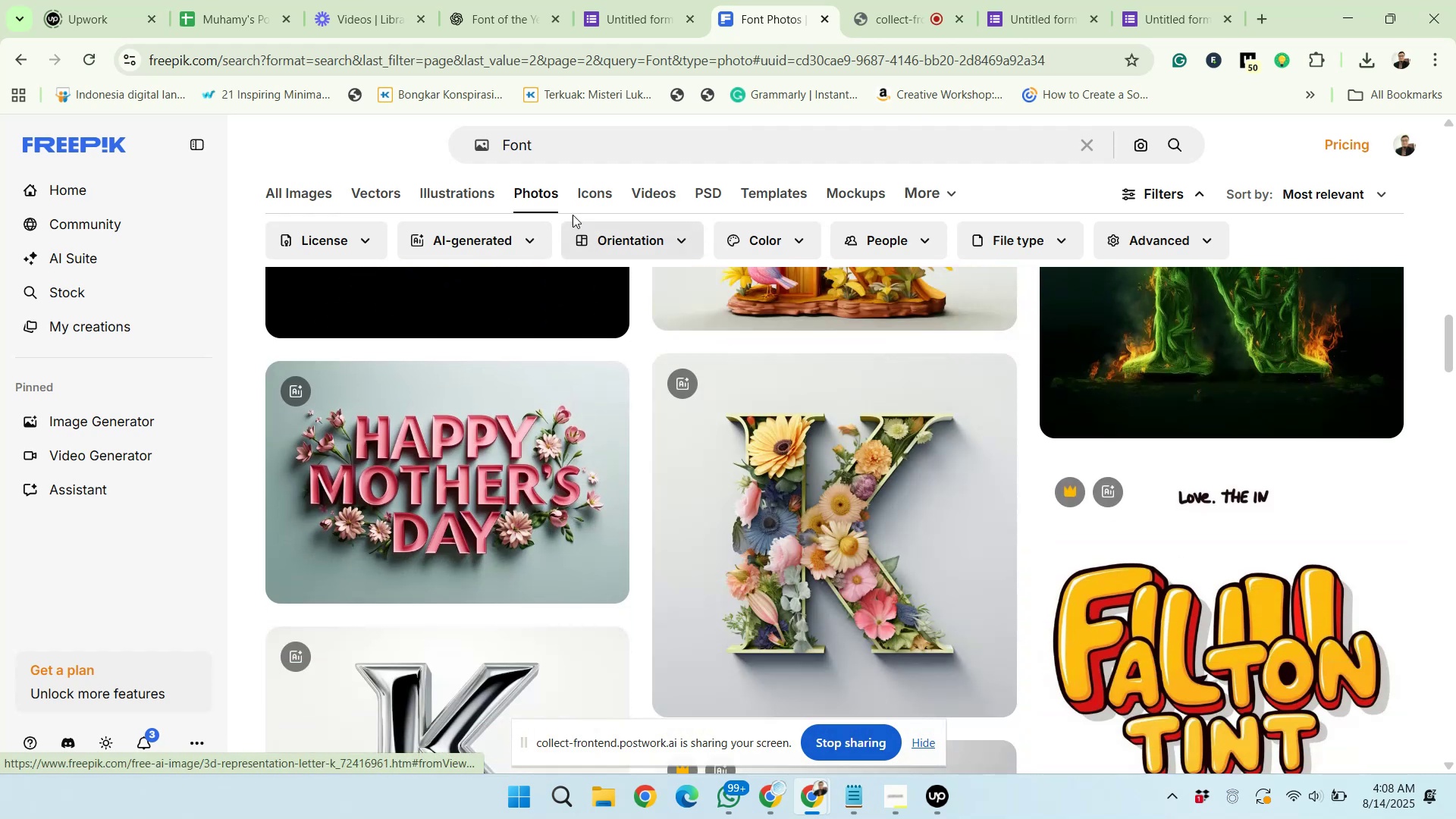 
left_click_drag(start_coordinate=[535, 149], to_coordinate=[499, 153])
 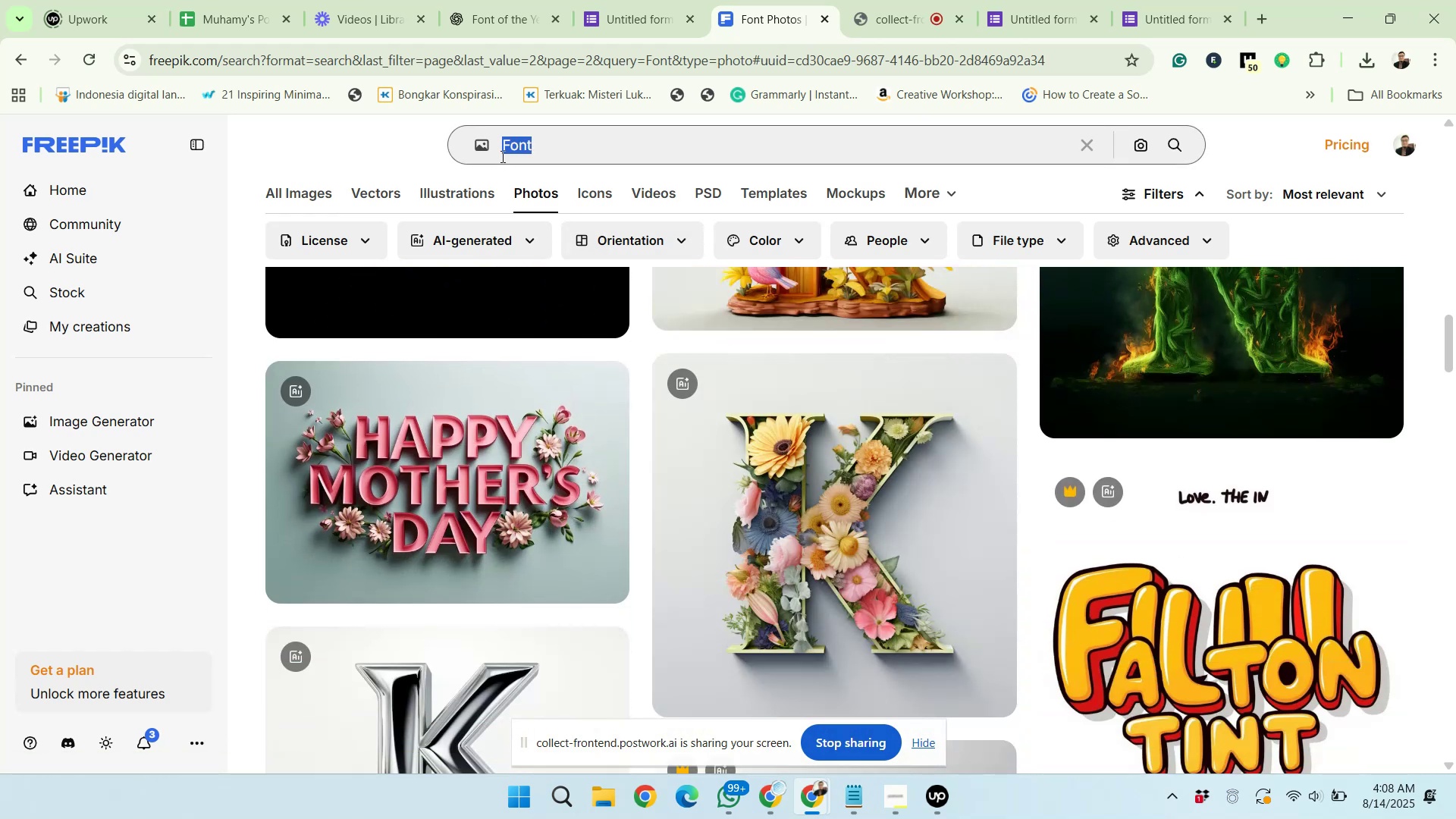 
type(typography)
 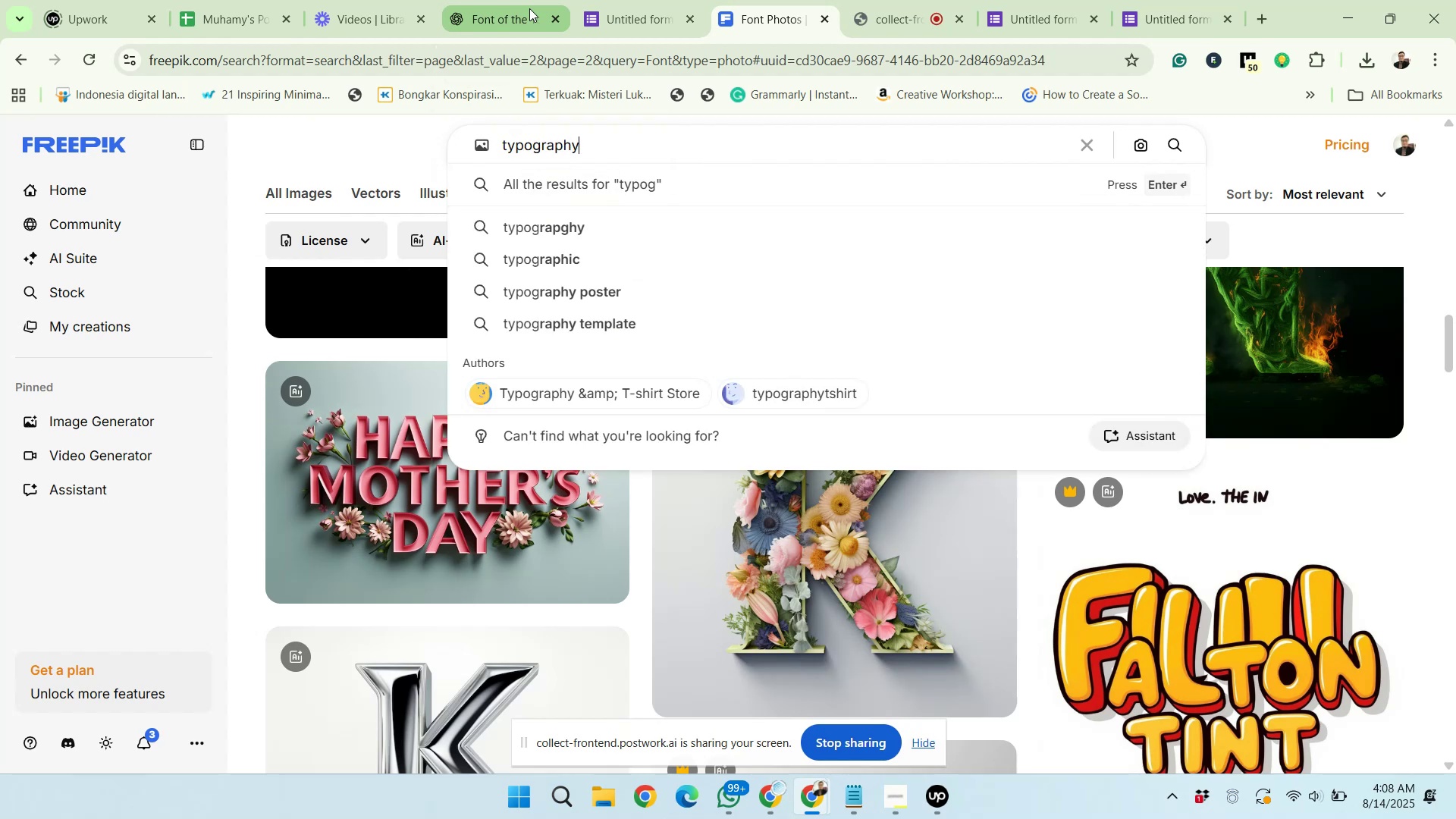 
key(Enter)
 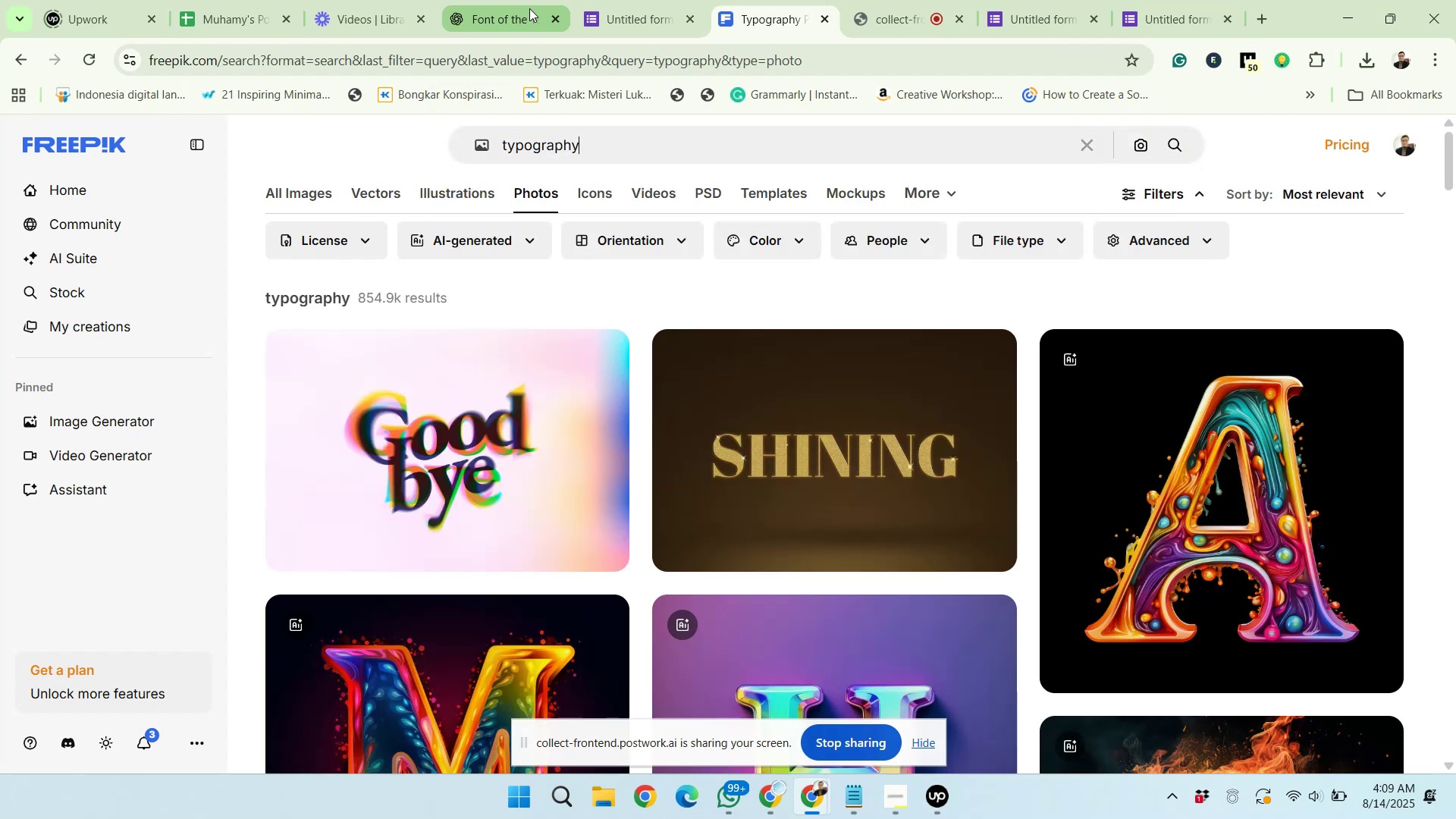 
scroll: coordinate [651, 520], scroll_direction: down, amount: 34.0
 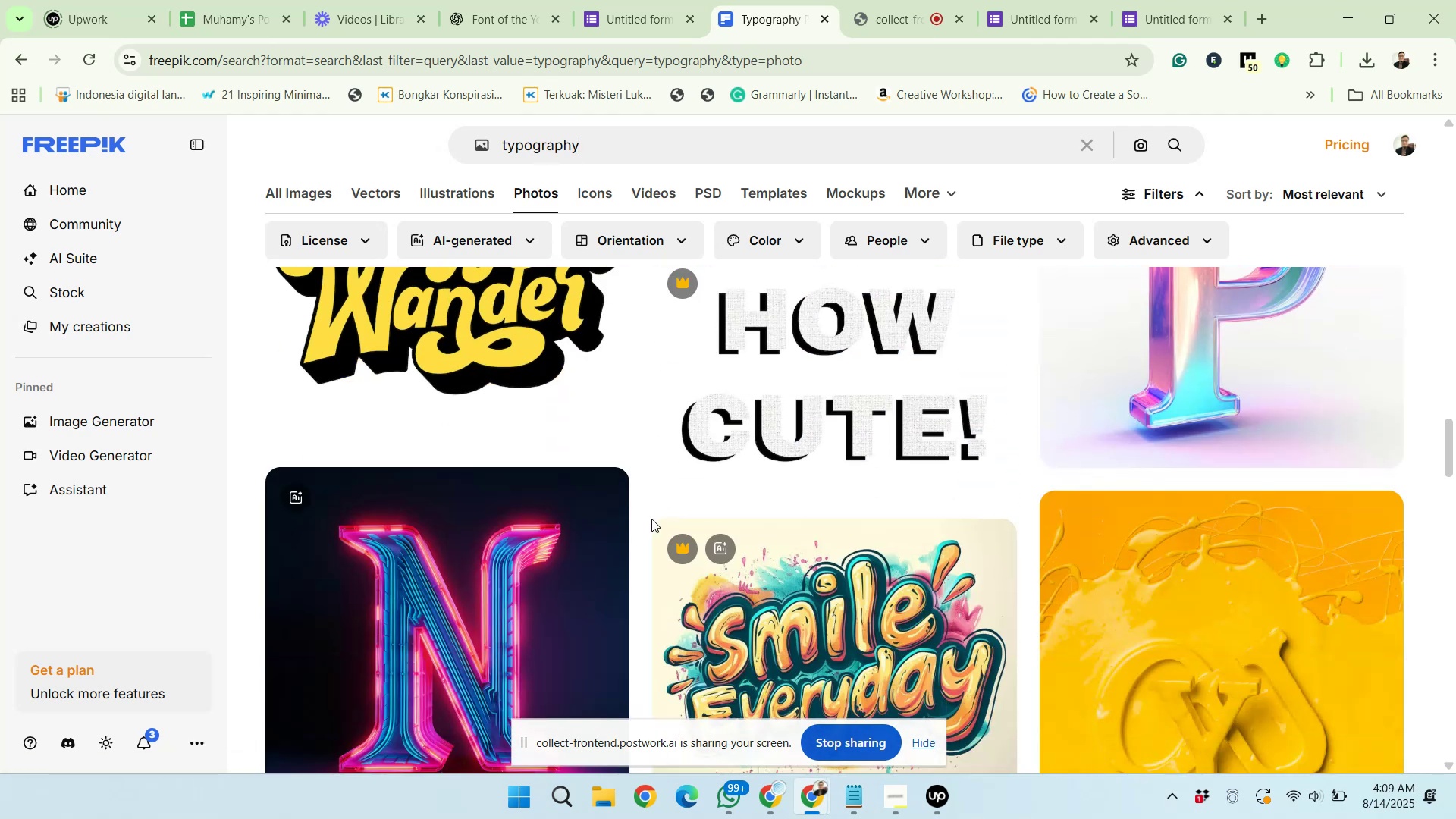 
scroll: coordinate [644, 513], scroll_direction: down, amount: 25.0
 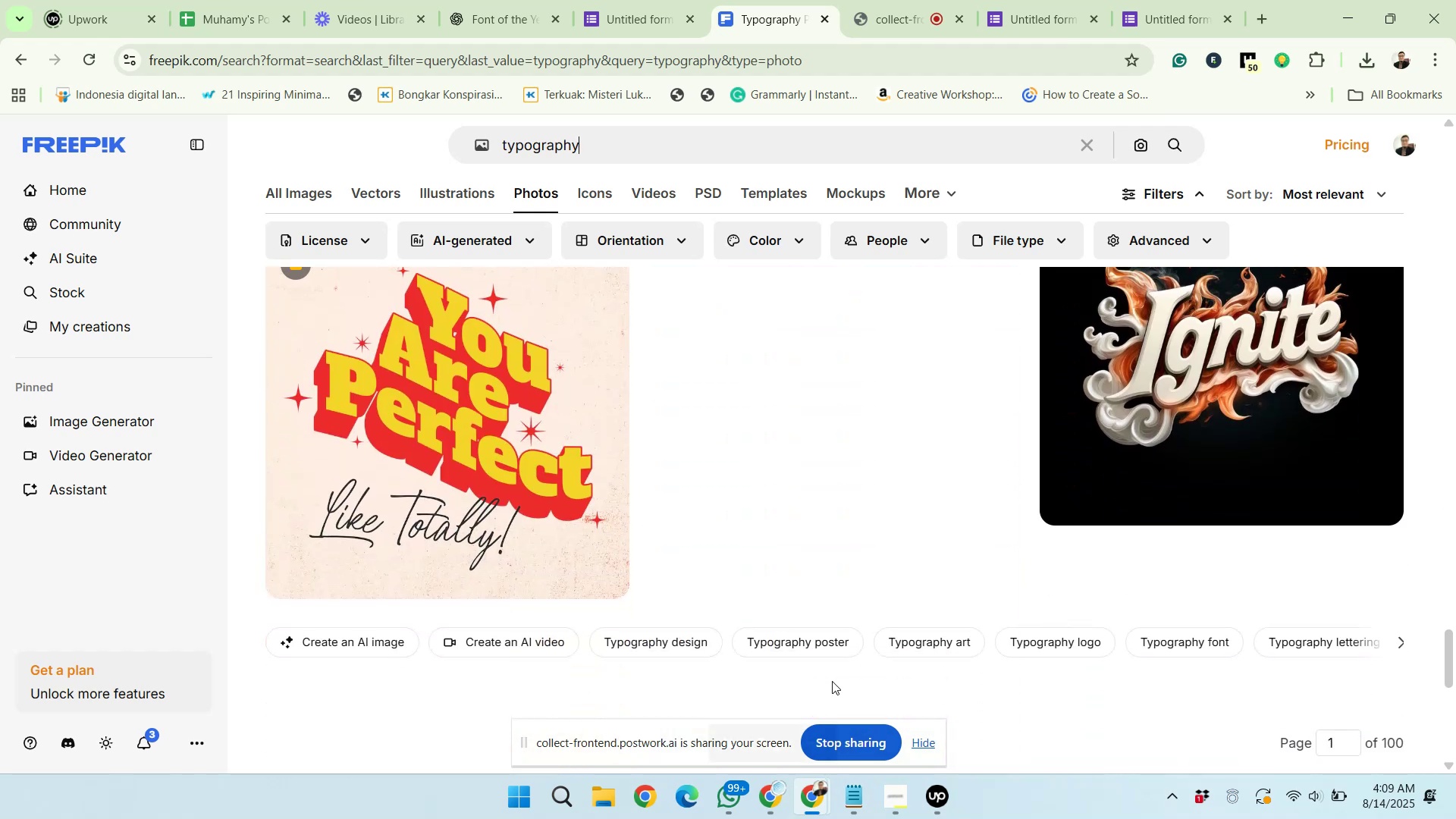 
scroll: coordinate [839, 658], scroll_direction: down, amount: 2.0
 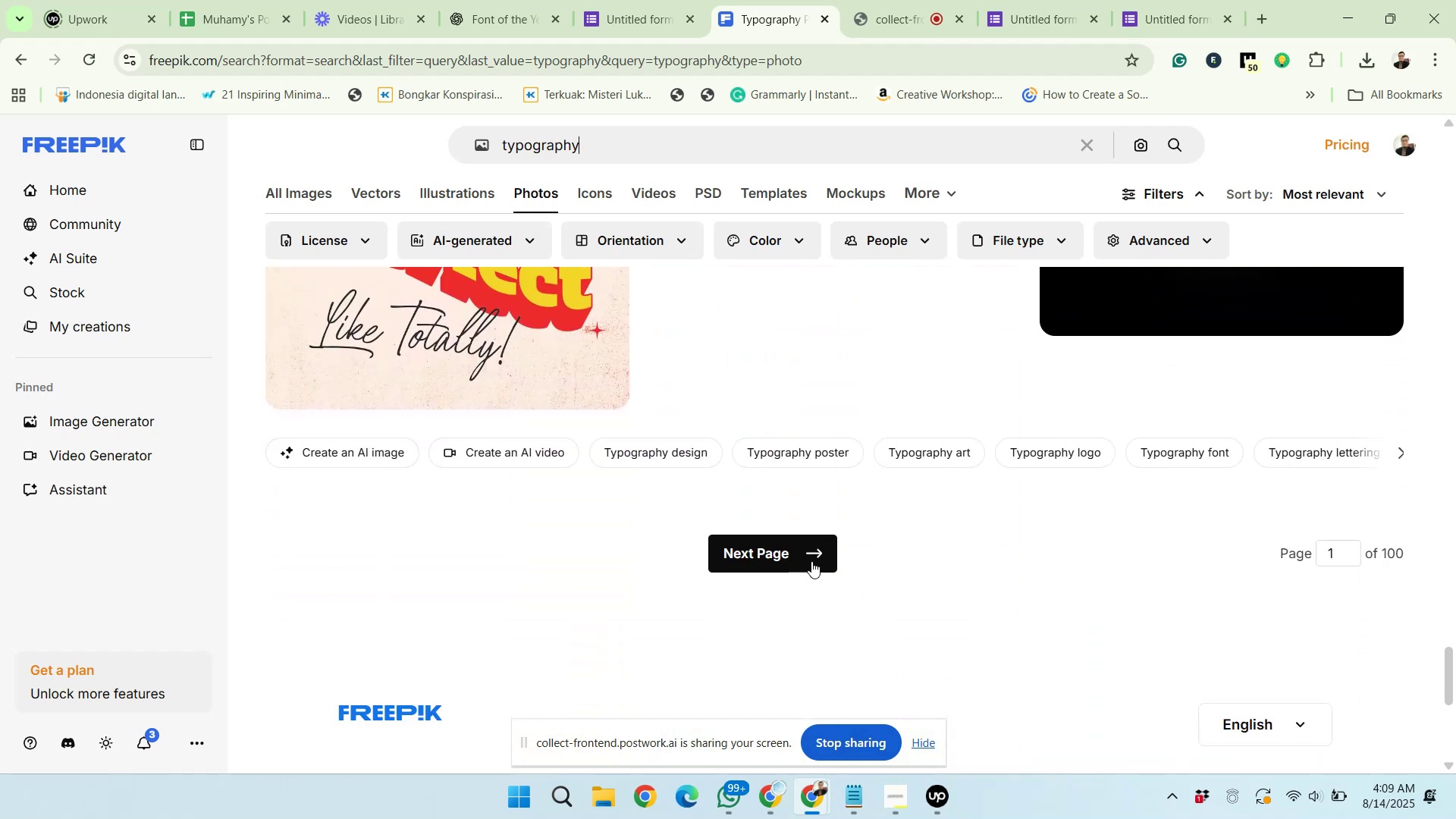 
left_click([801, 544])
 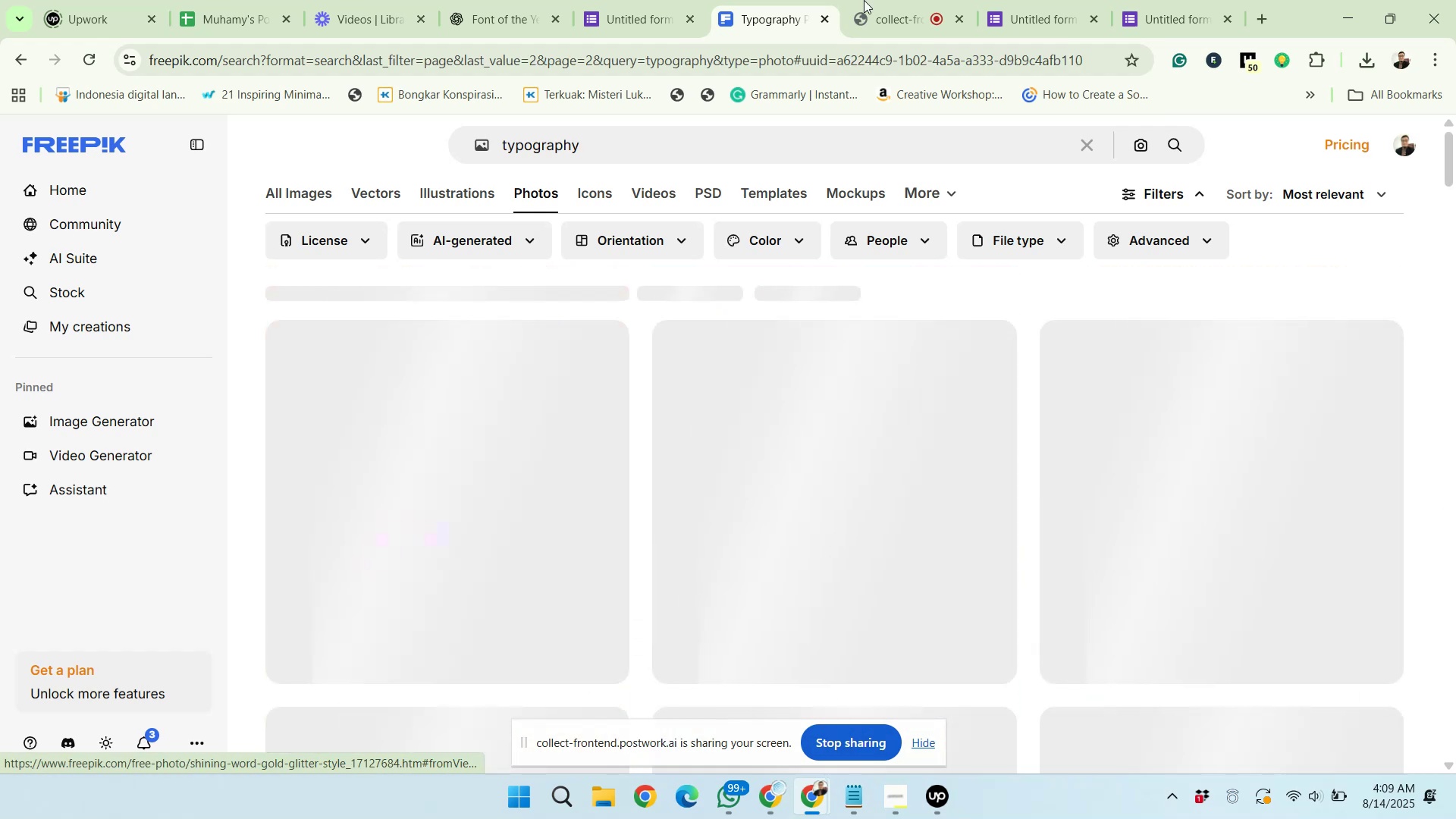 
left_click([892, 0])
 